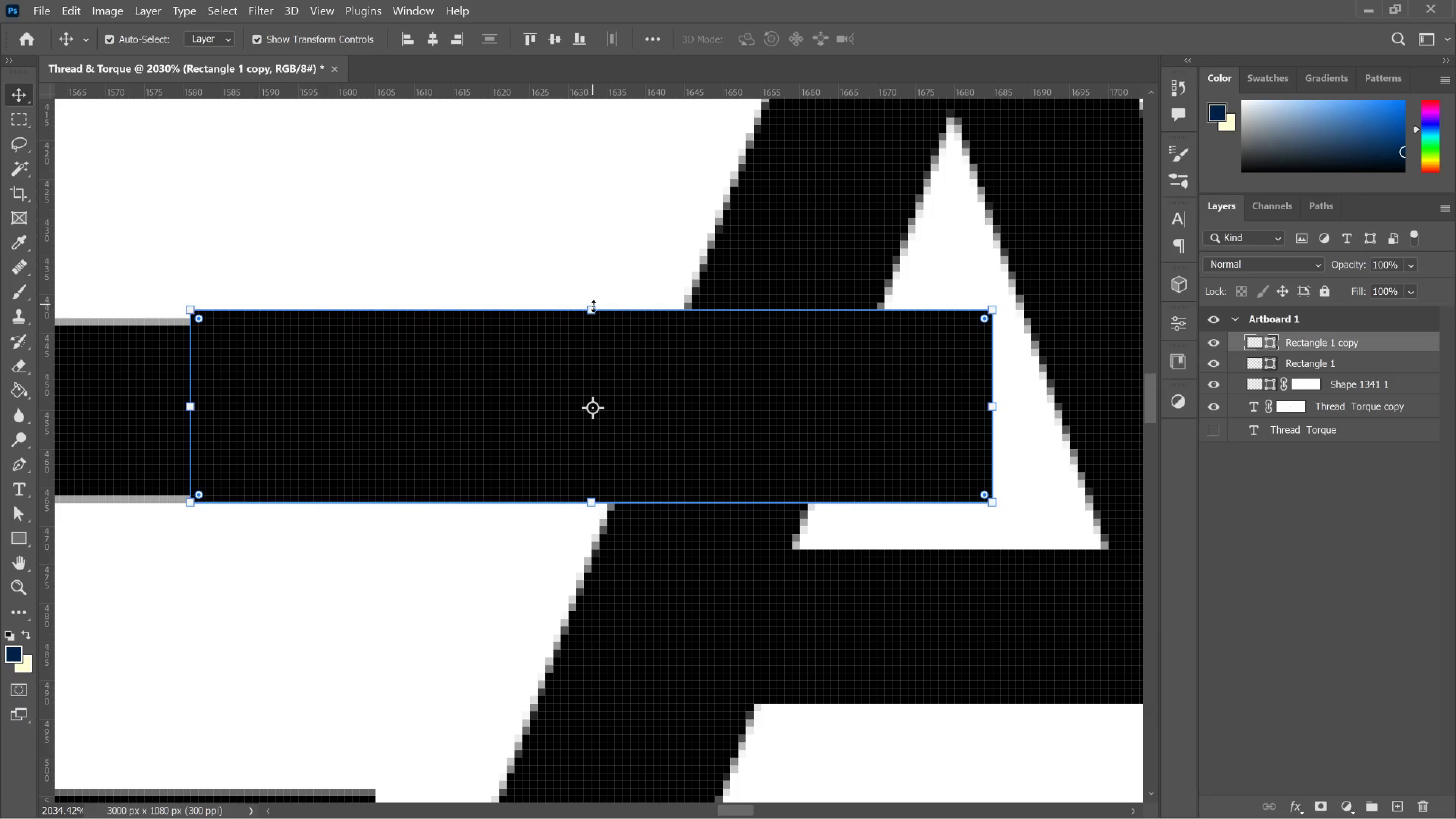 
left_click_drag(start_coordinate=[593, 306], to_coordinate=[591, 314])
 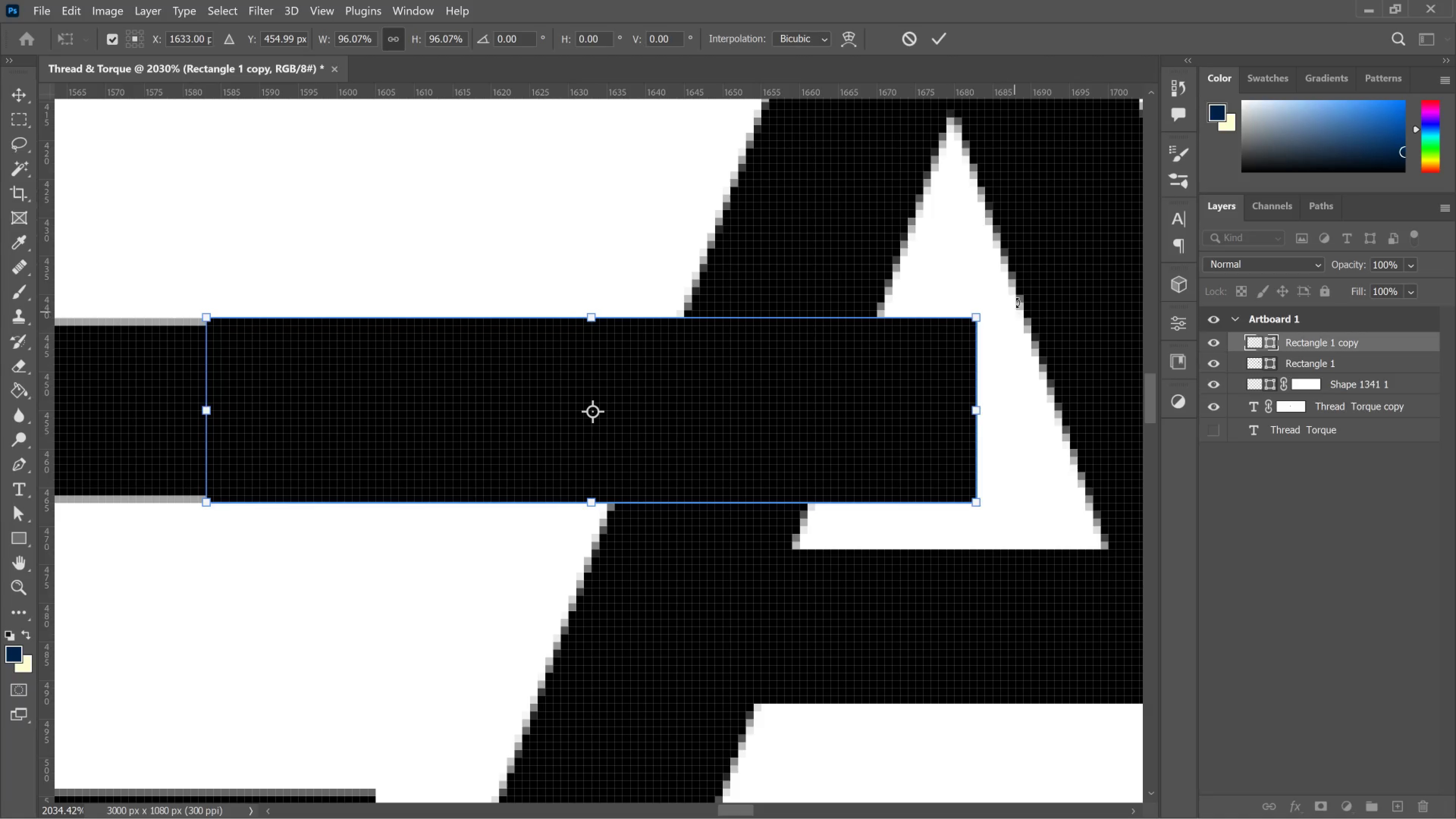 
hold_key(key=MetaLeft, duration=0.81)
scroll: coordinate [1078, 173], scroll_direction: down, amount: 6.0
 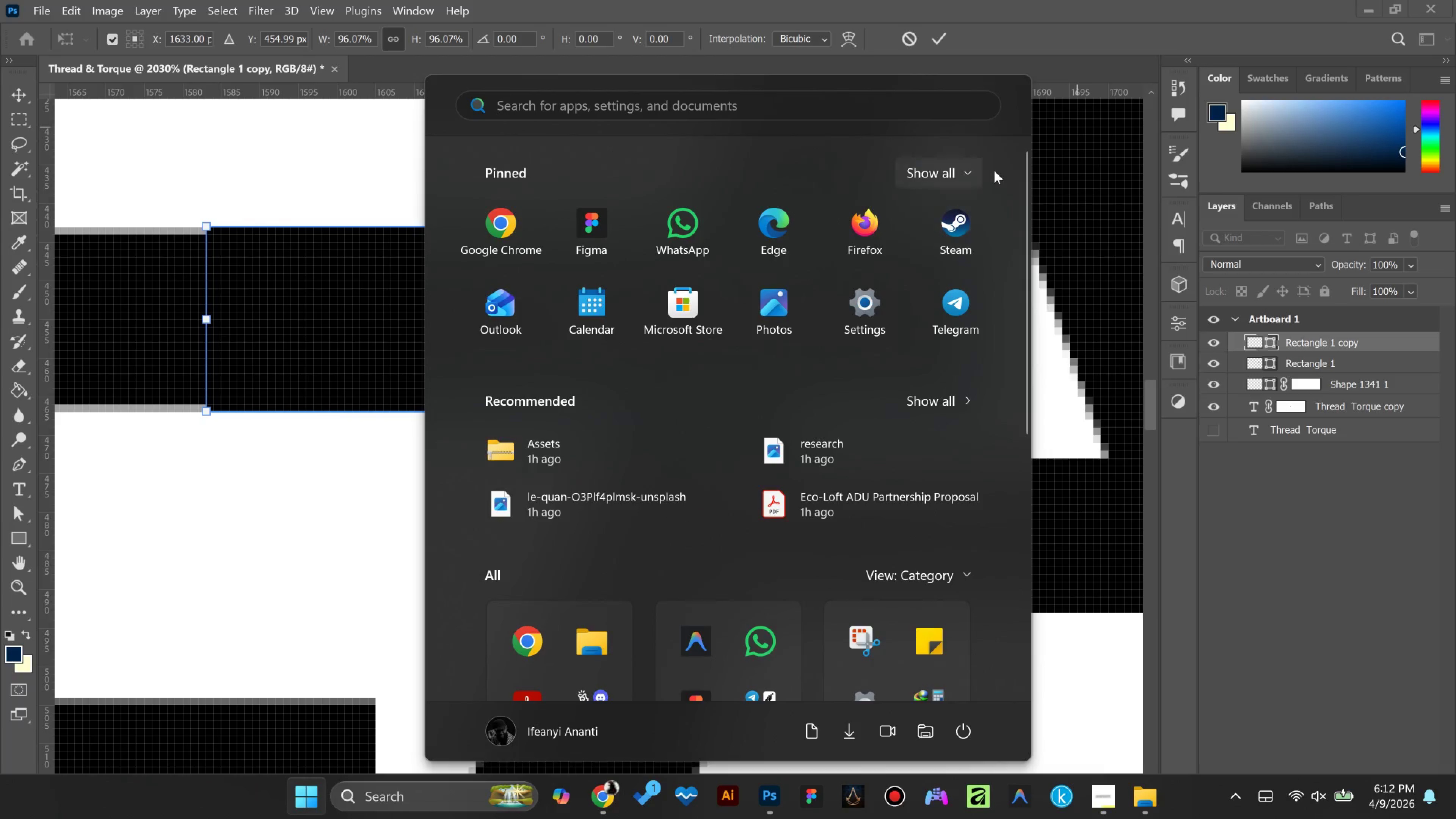 
key(Meta+MetaLeft)
 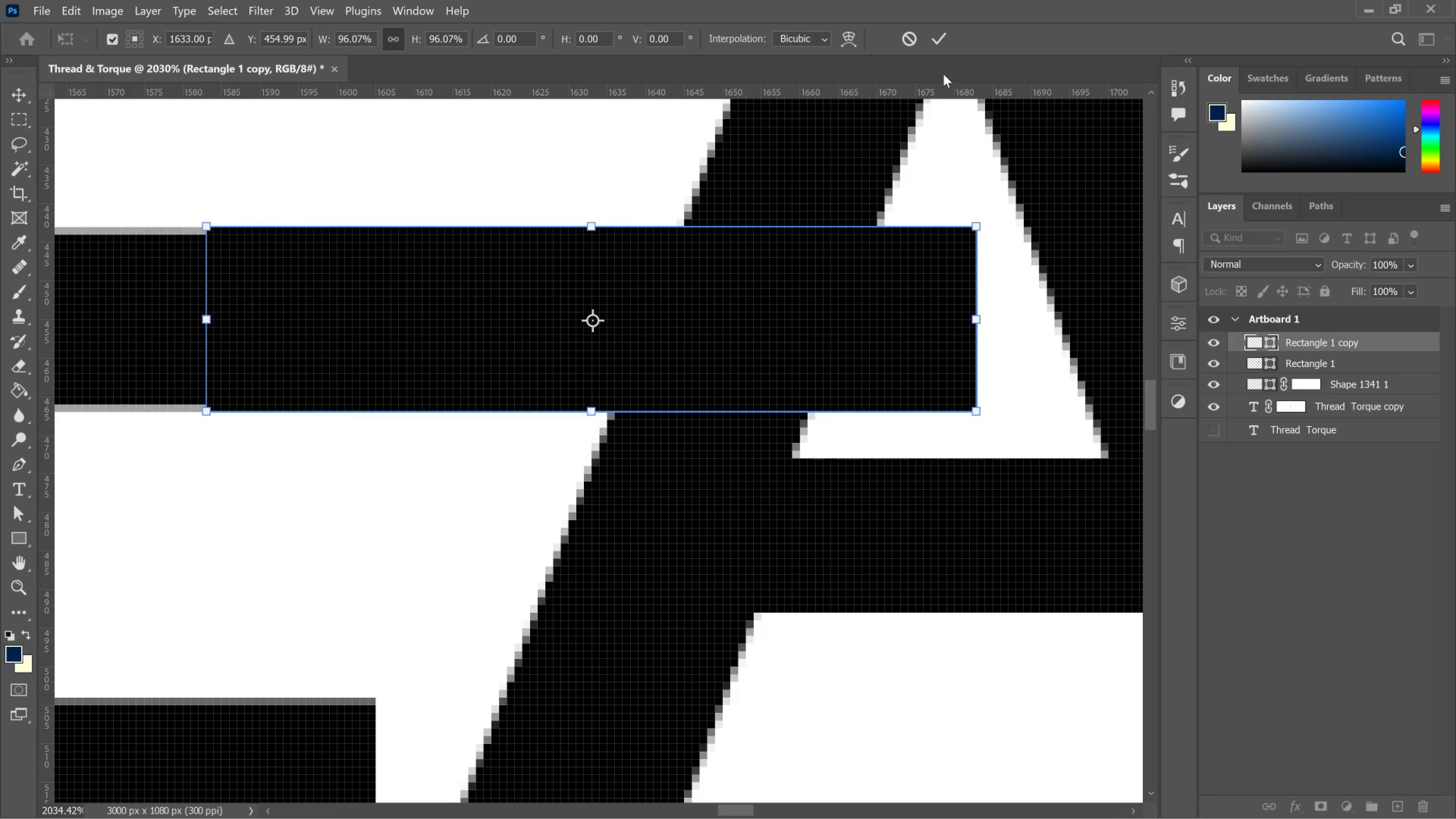 
left_click([940, 45])
 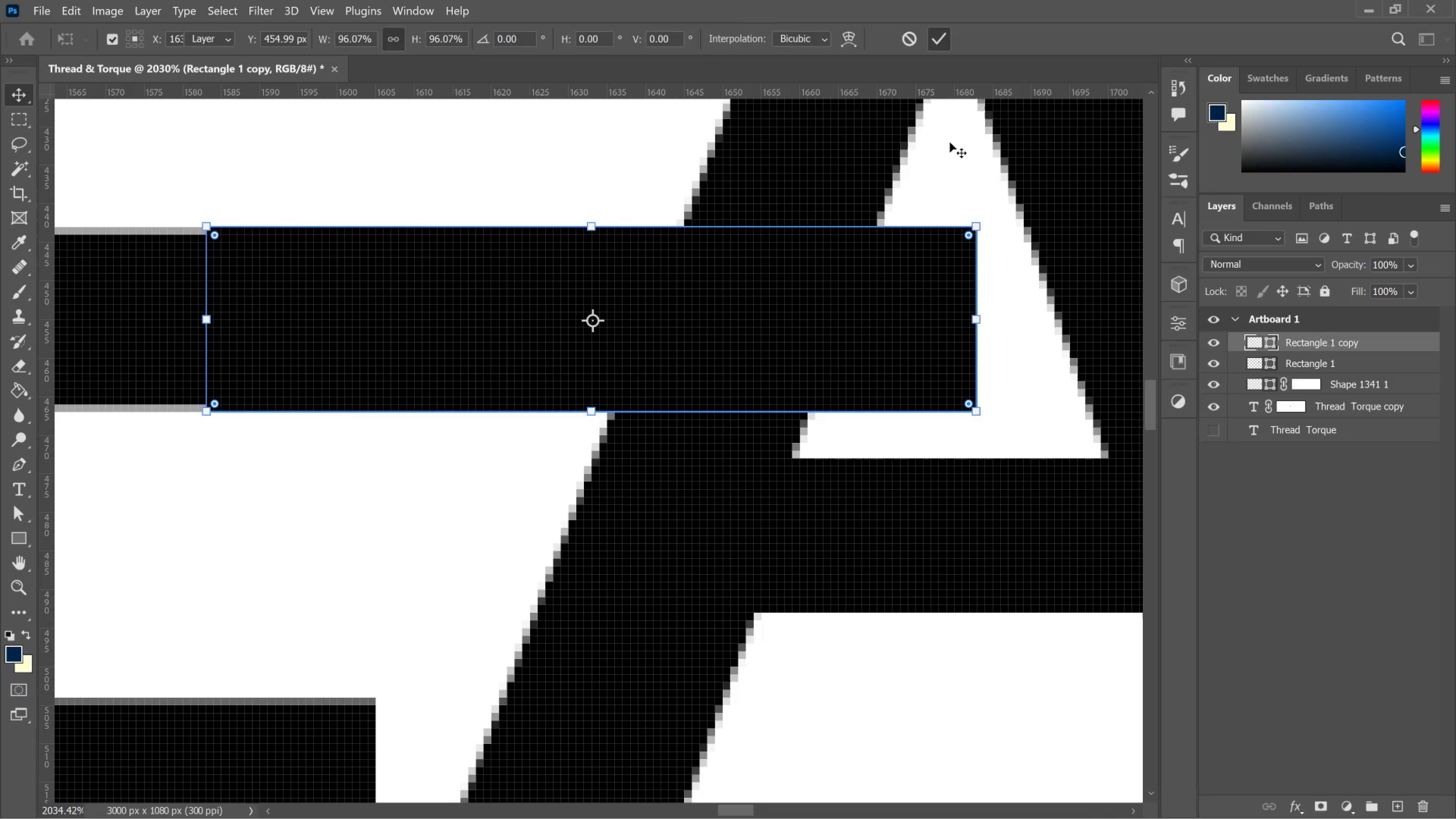 
hold_key(key=MetaLeft, duration=0.45)
scroll: coordinate [958, 164], scroll_direction: down, amount: 3.0
 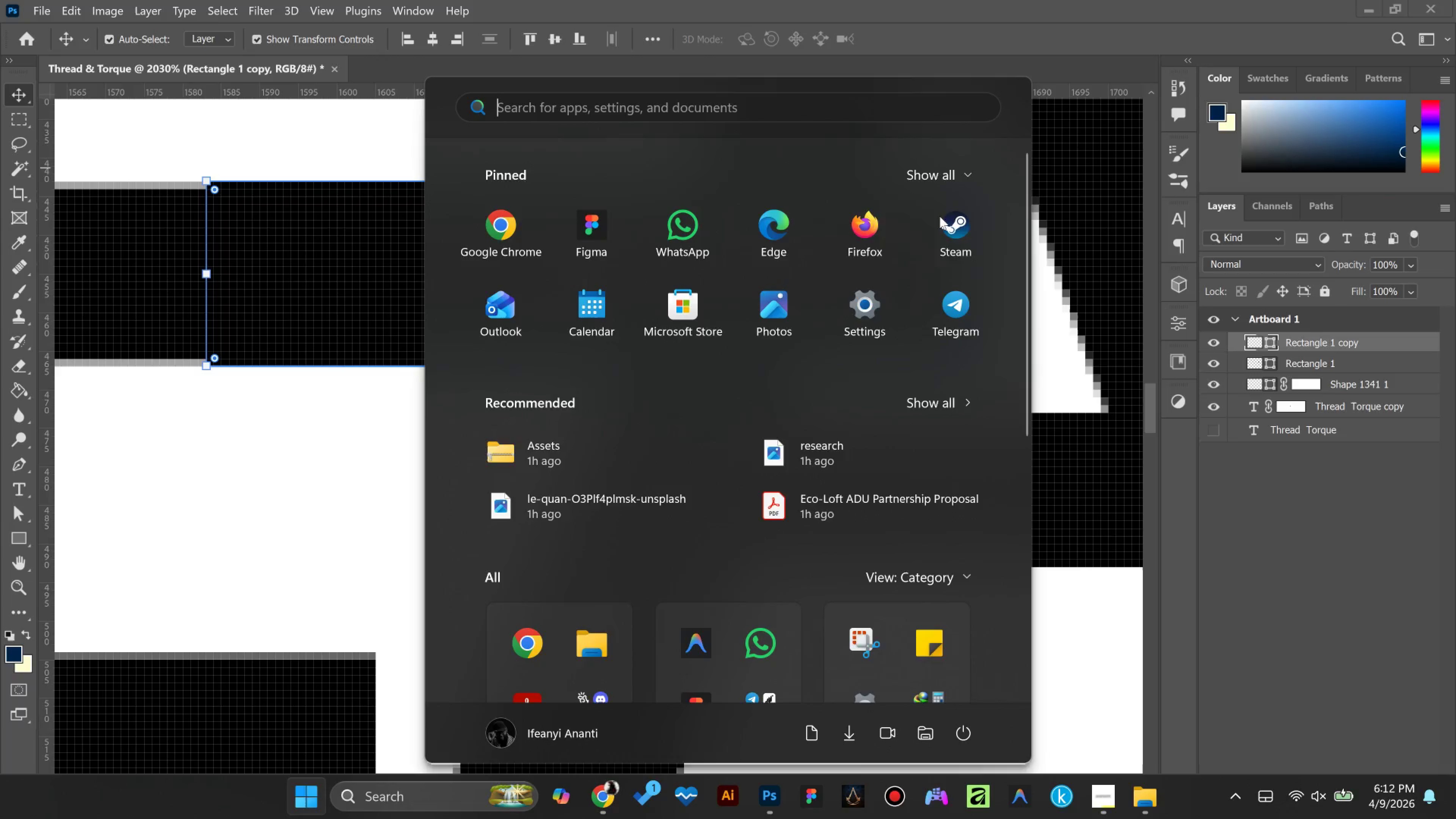 
key(Meta+MetaLeft)
 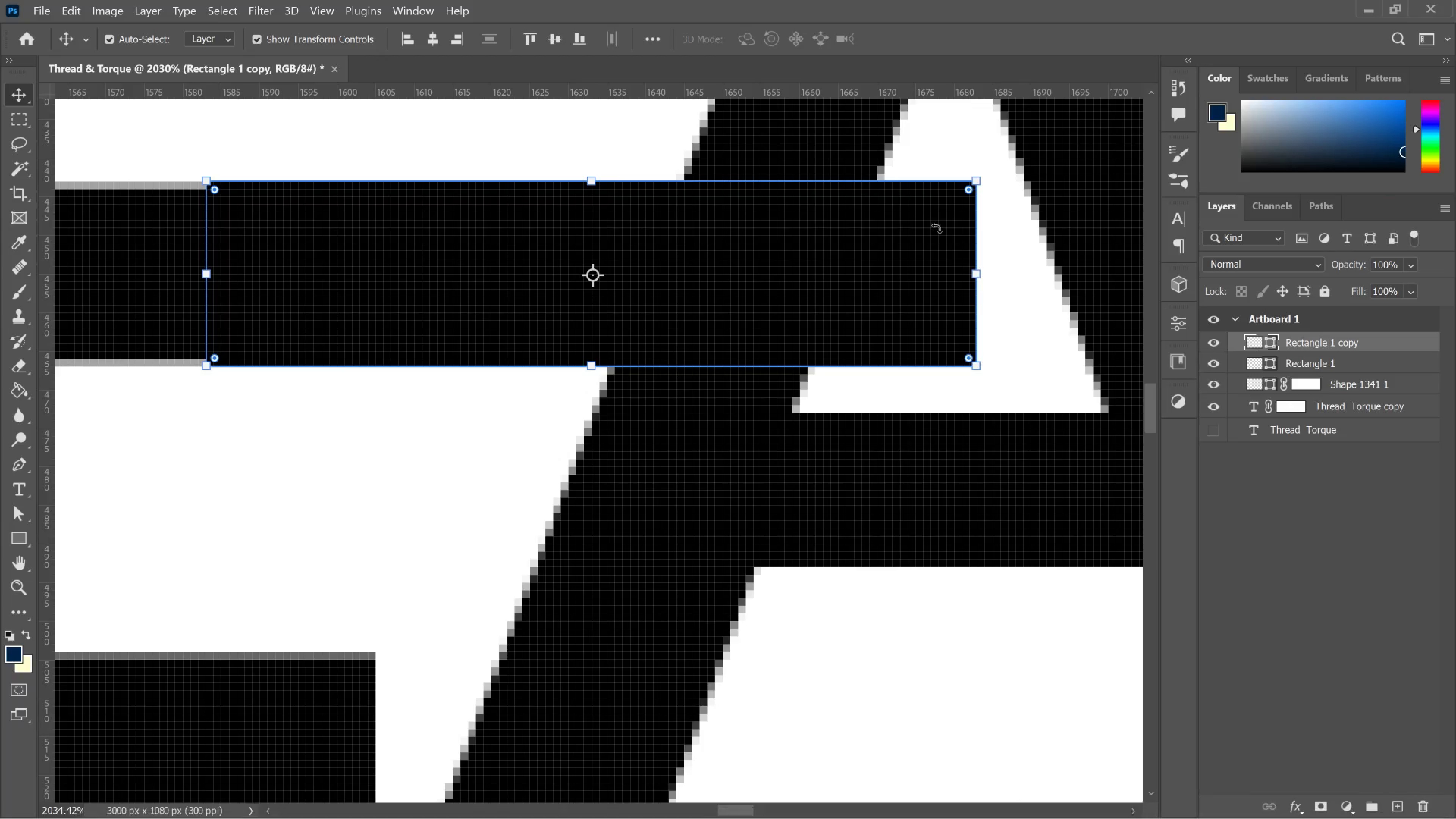 
hold_key(key=AltLeft, duration=0.58)
scroll: coordinate [956, 216], scroll_direction: down, amount: 2.0
 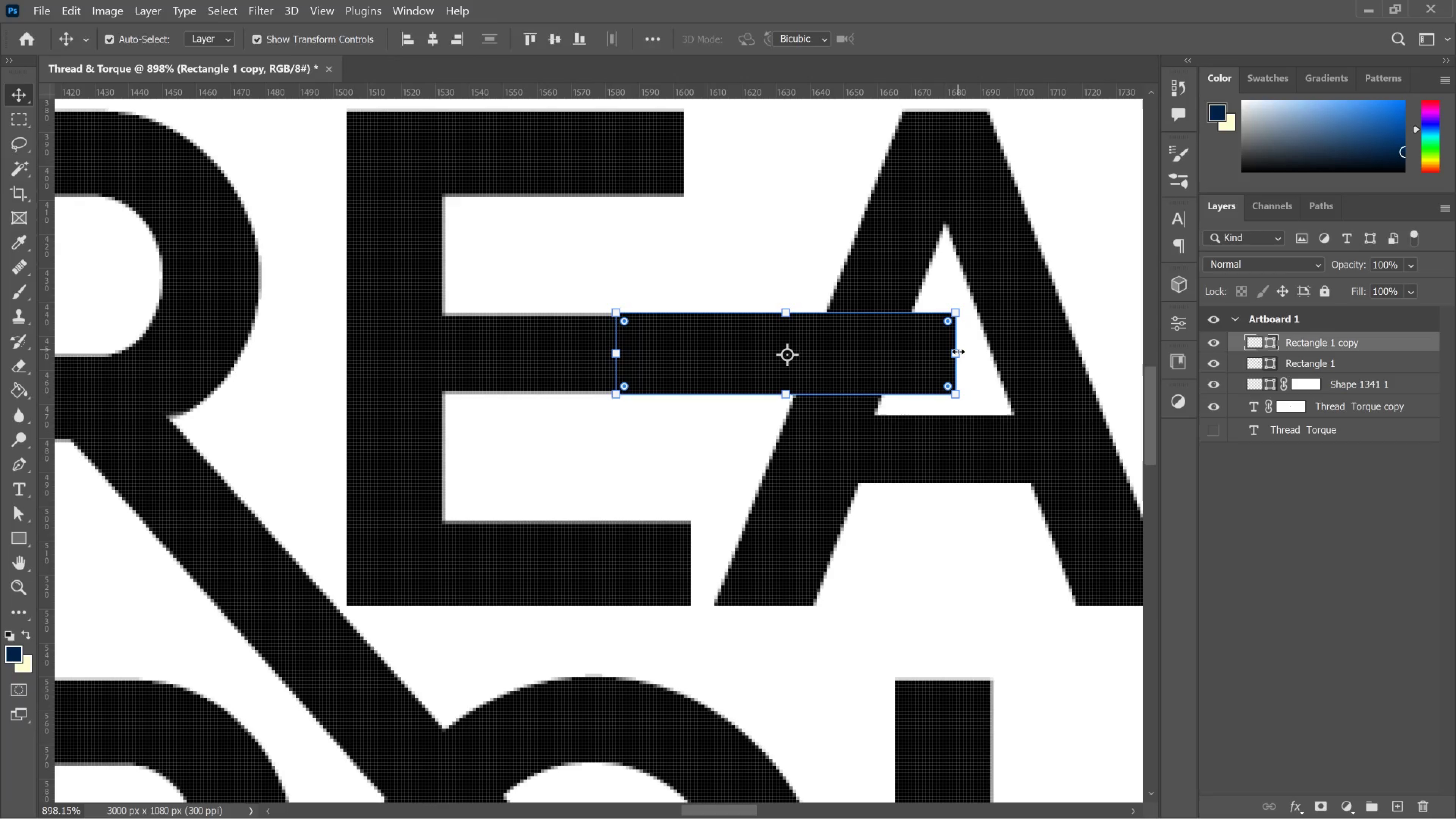 
hold_key(key=ShiftLeft, duration=1.55)
left_click_drag(start_coordinate=[958, 351], to_coordinate=[864, 348])
 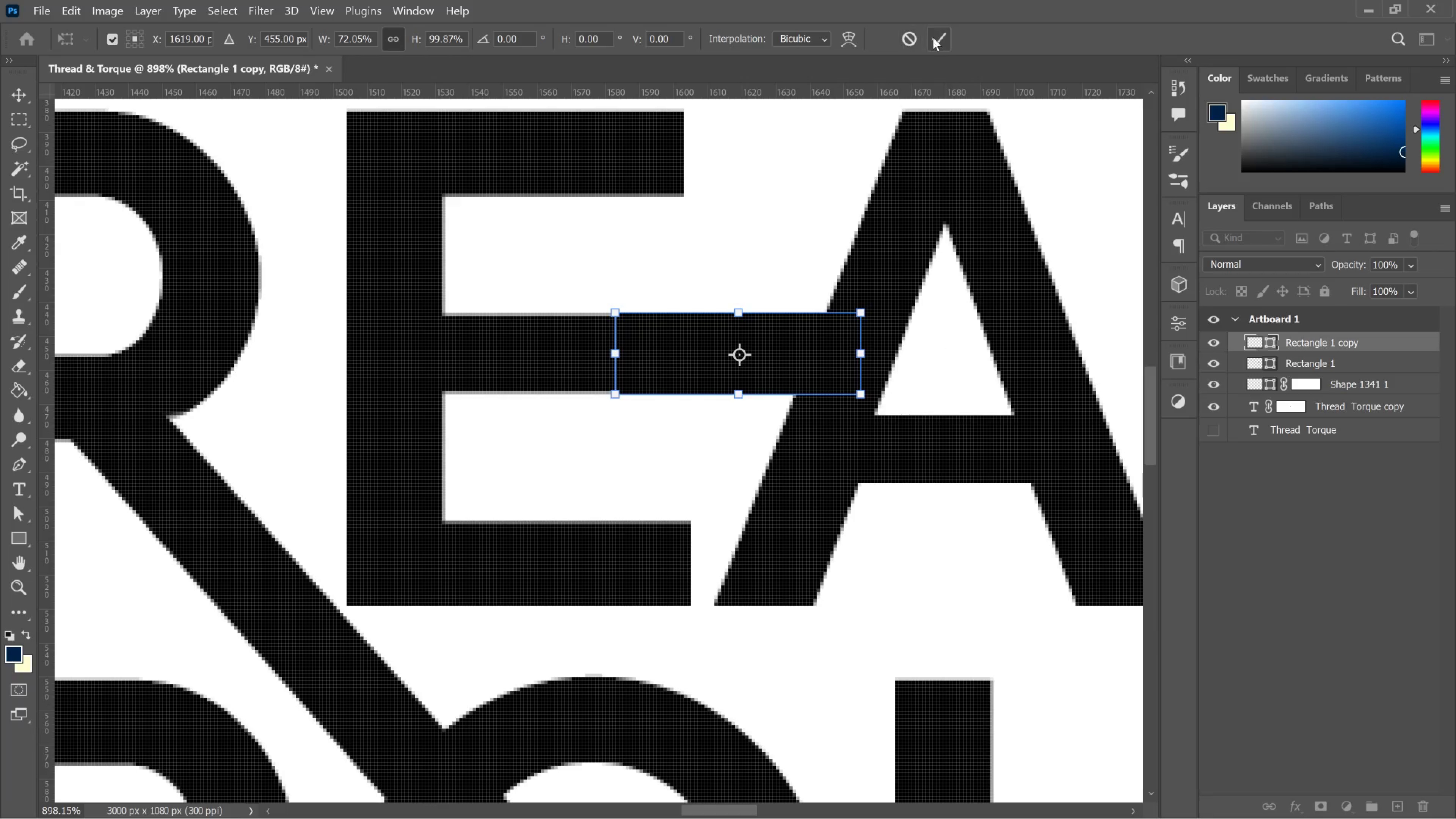 
left_click([935, 37])
 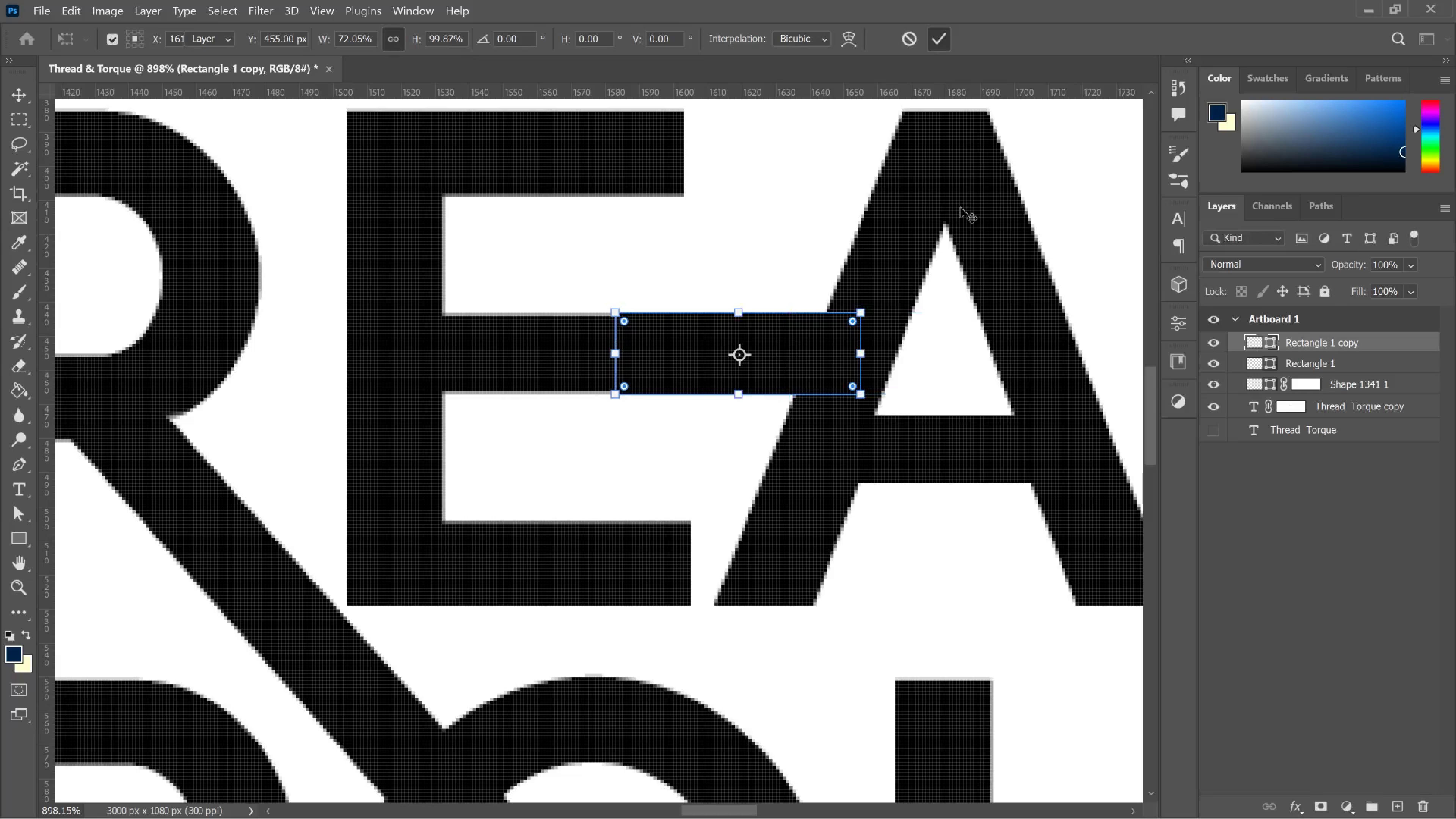 
hold_key(key=ControlLeft, duration=0.5)
 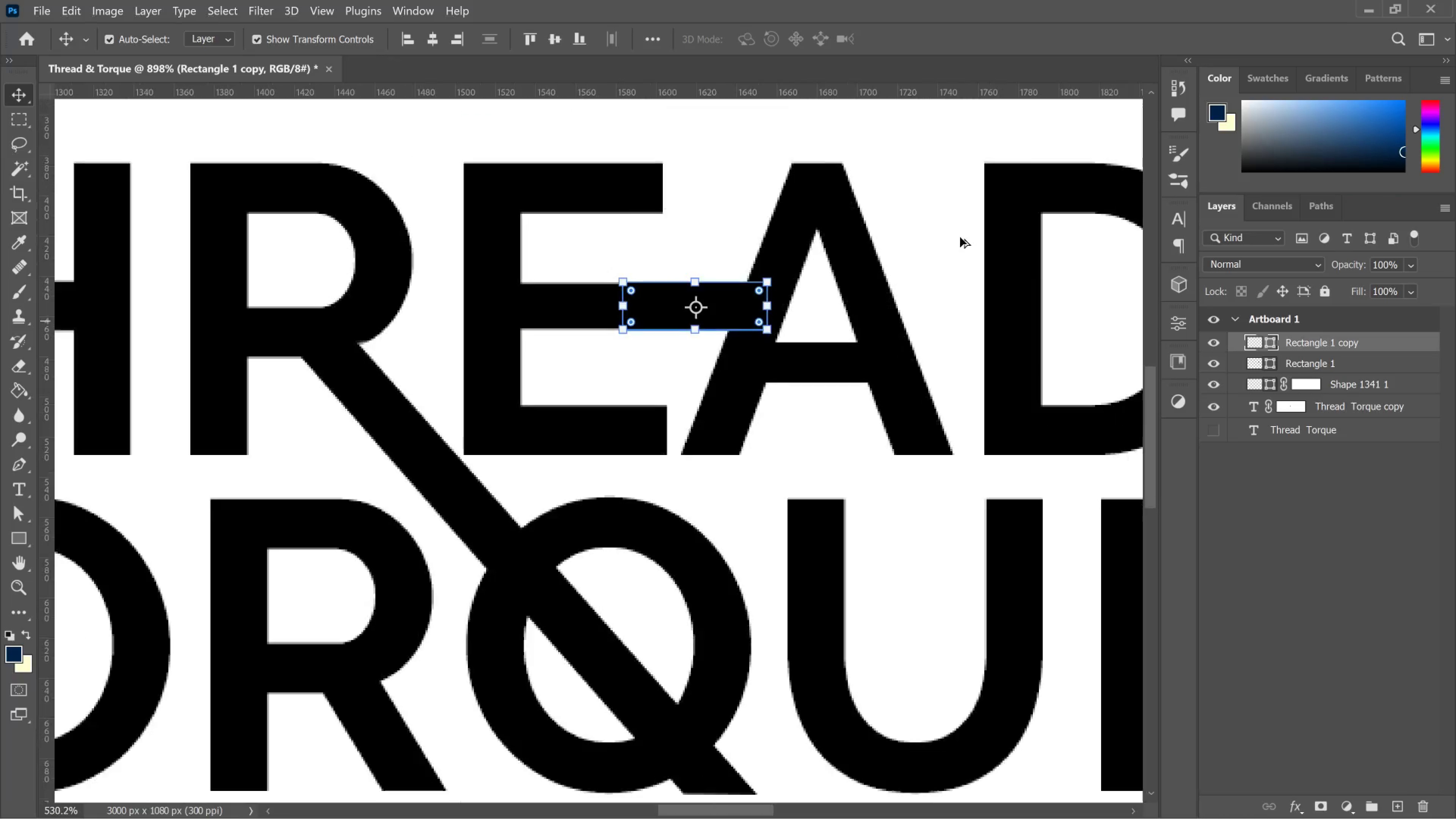 
hold_key(key=AltLeft, duration=0.95)
 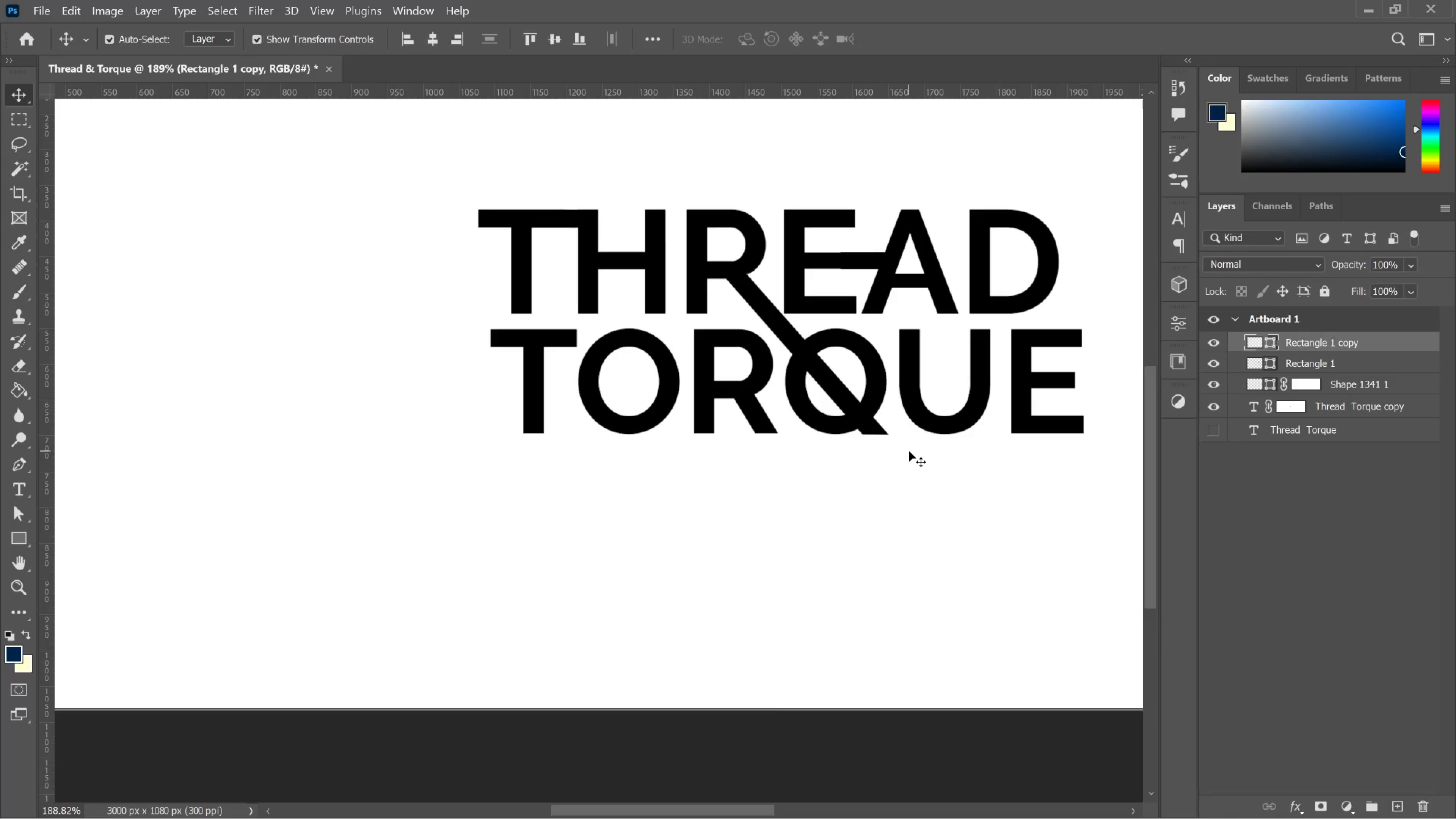 
scroll: coordinate [963, 231], scroll_direction: down, amount: 33.0
 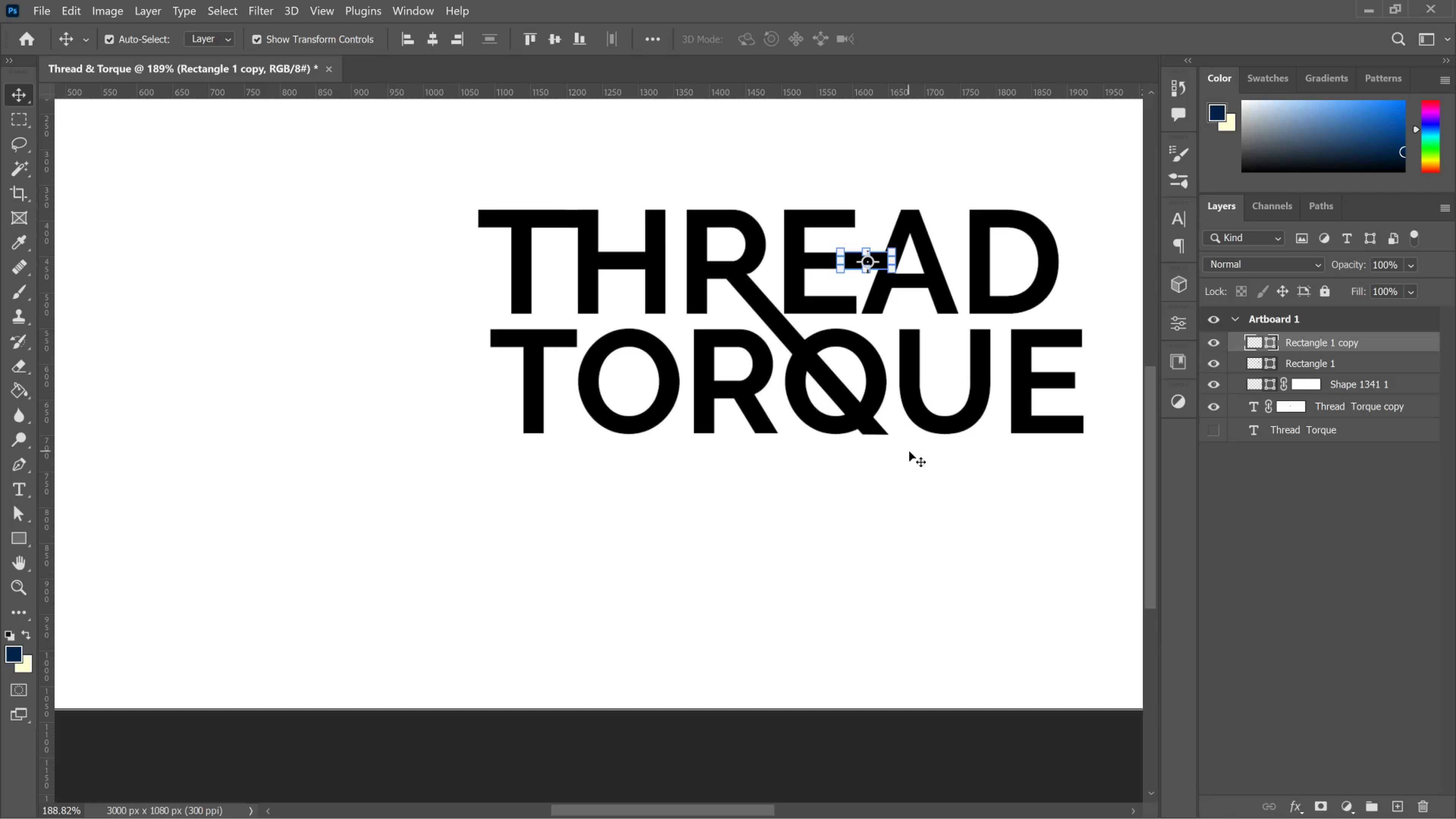 
left_click([909, 451])
 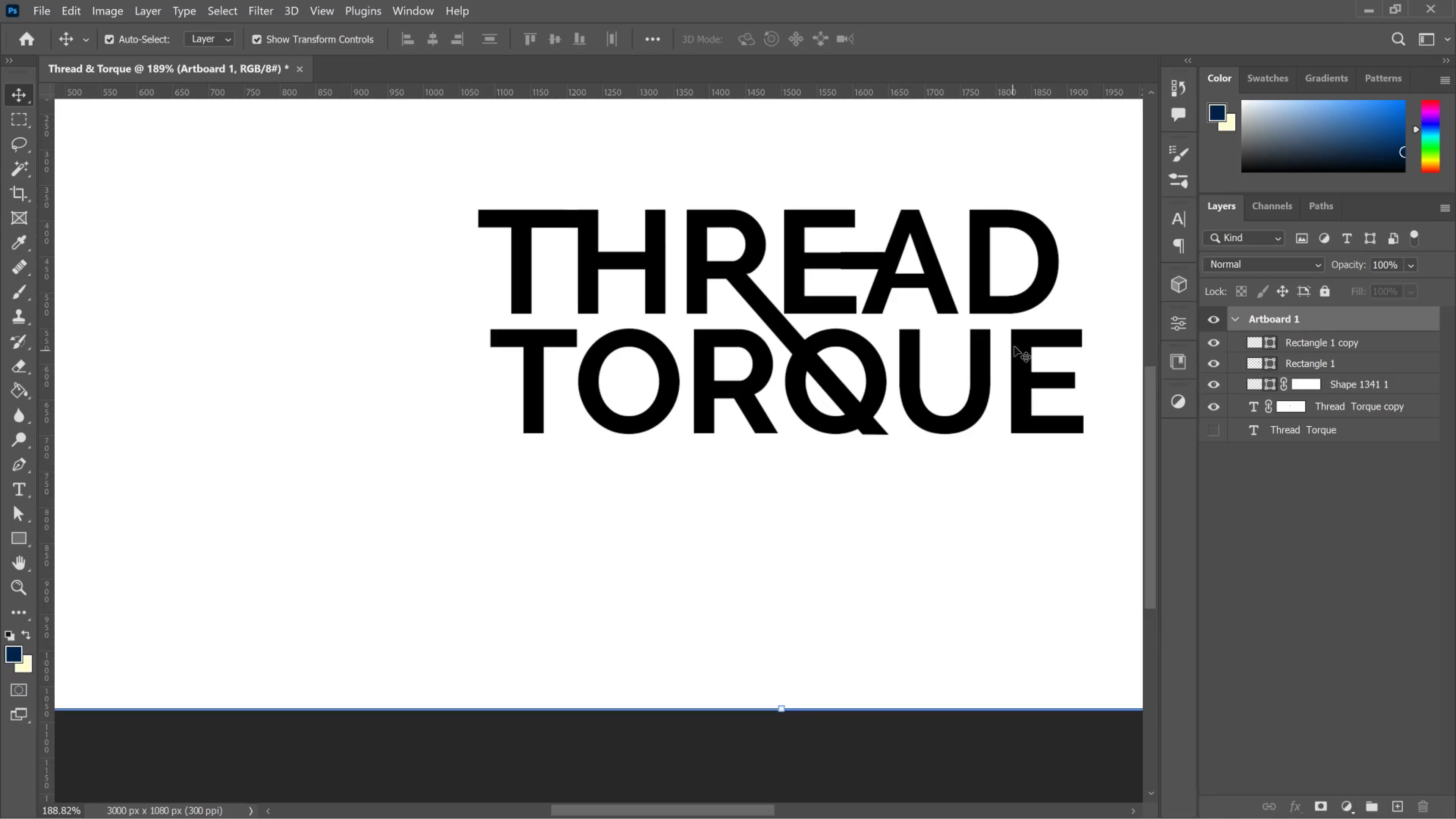 
hold_key(key=AltLeft, duration=2.33)
scroll: coordinate [1019, 335], scroll_direction: down, amount: 3.0
 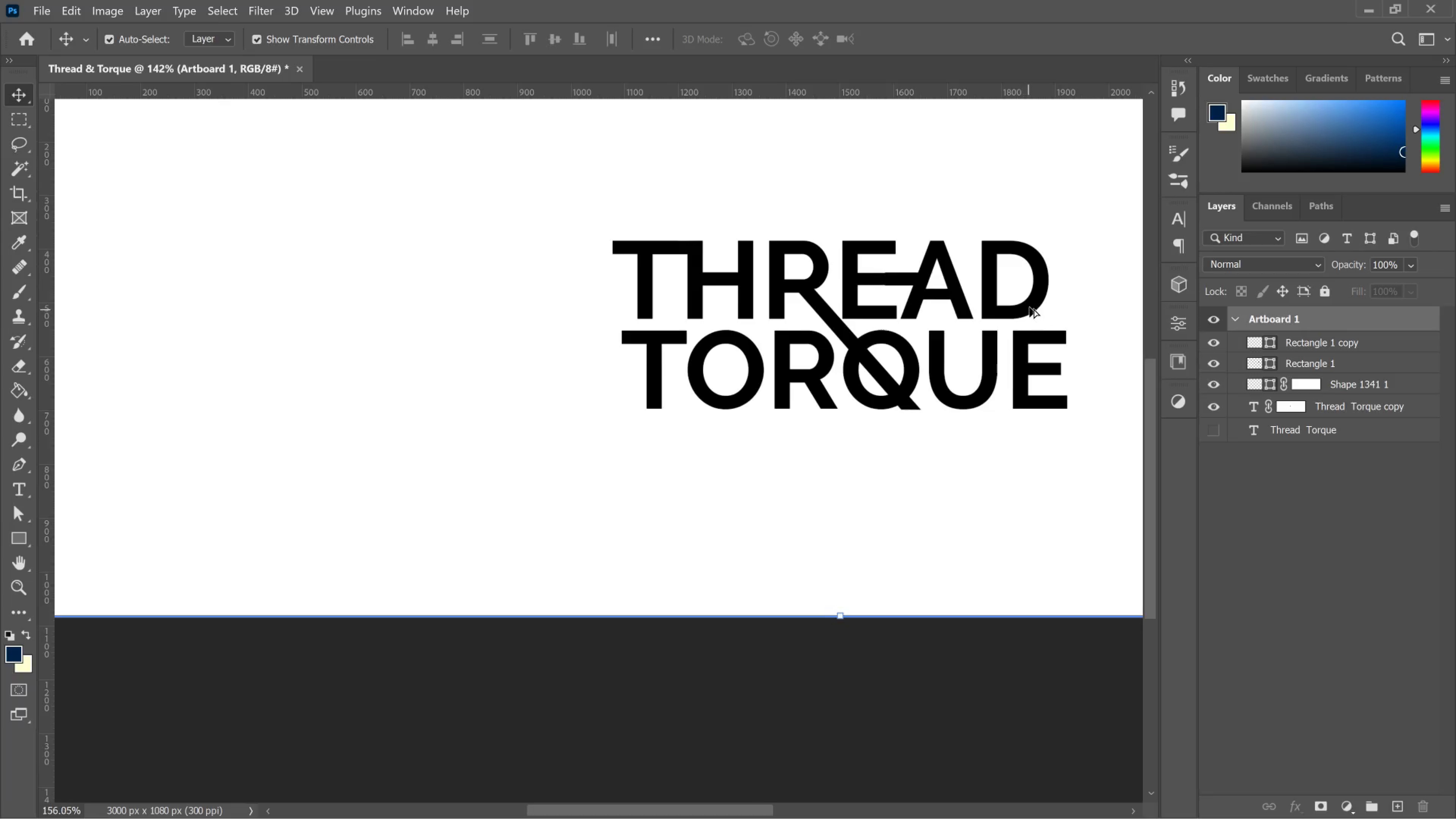 
scroll: coordinate [1031, 303], scroll_direction: up, amount: 10.0
 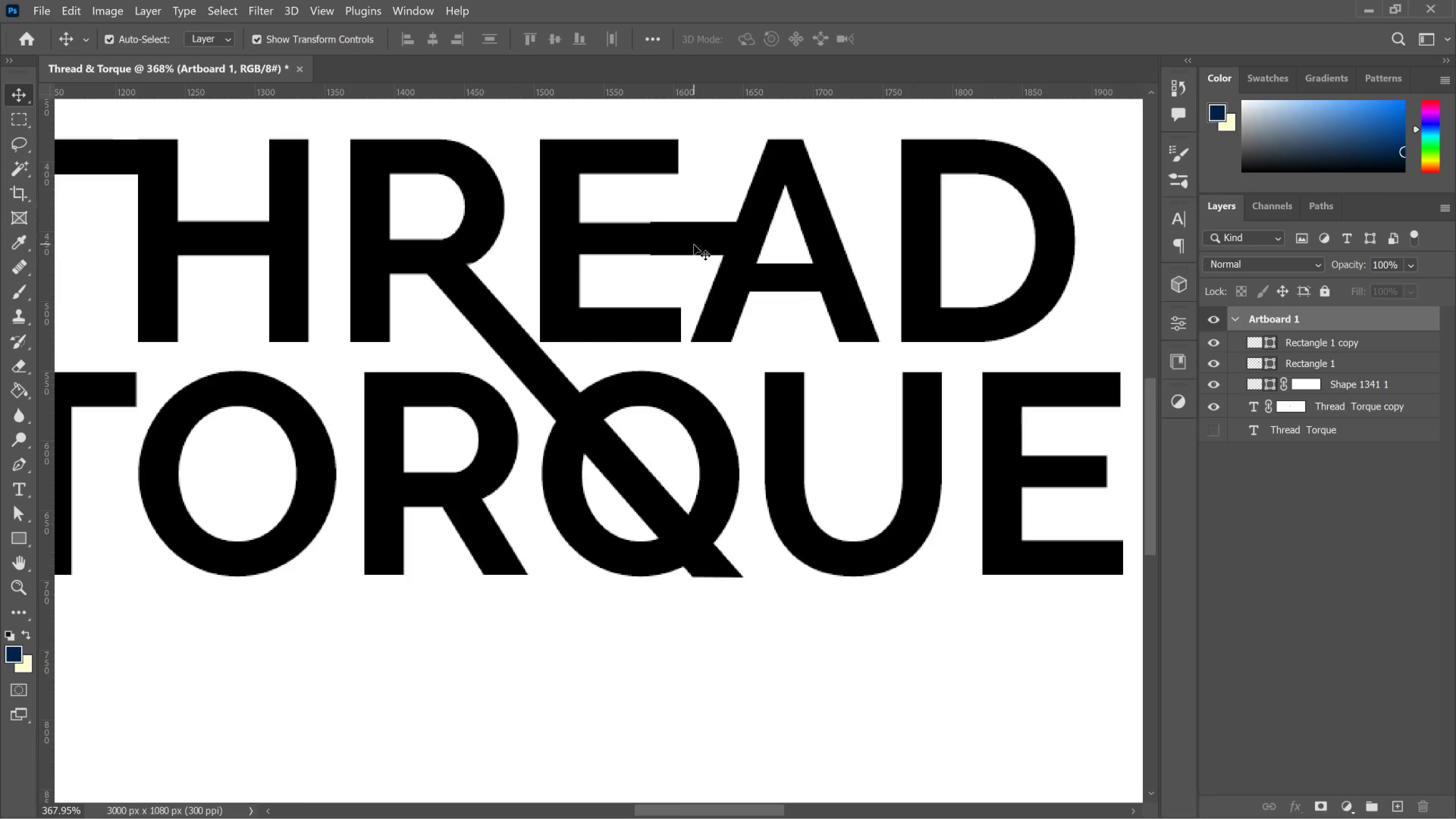 
left_click([692, 244])
 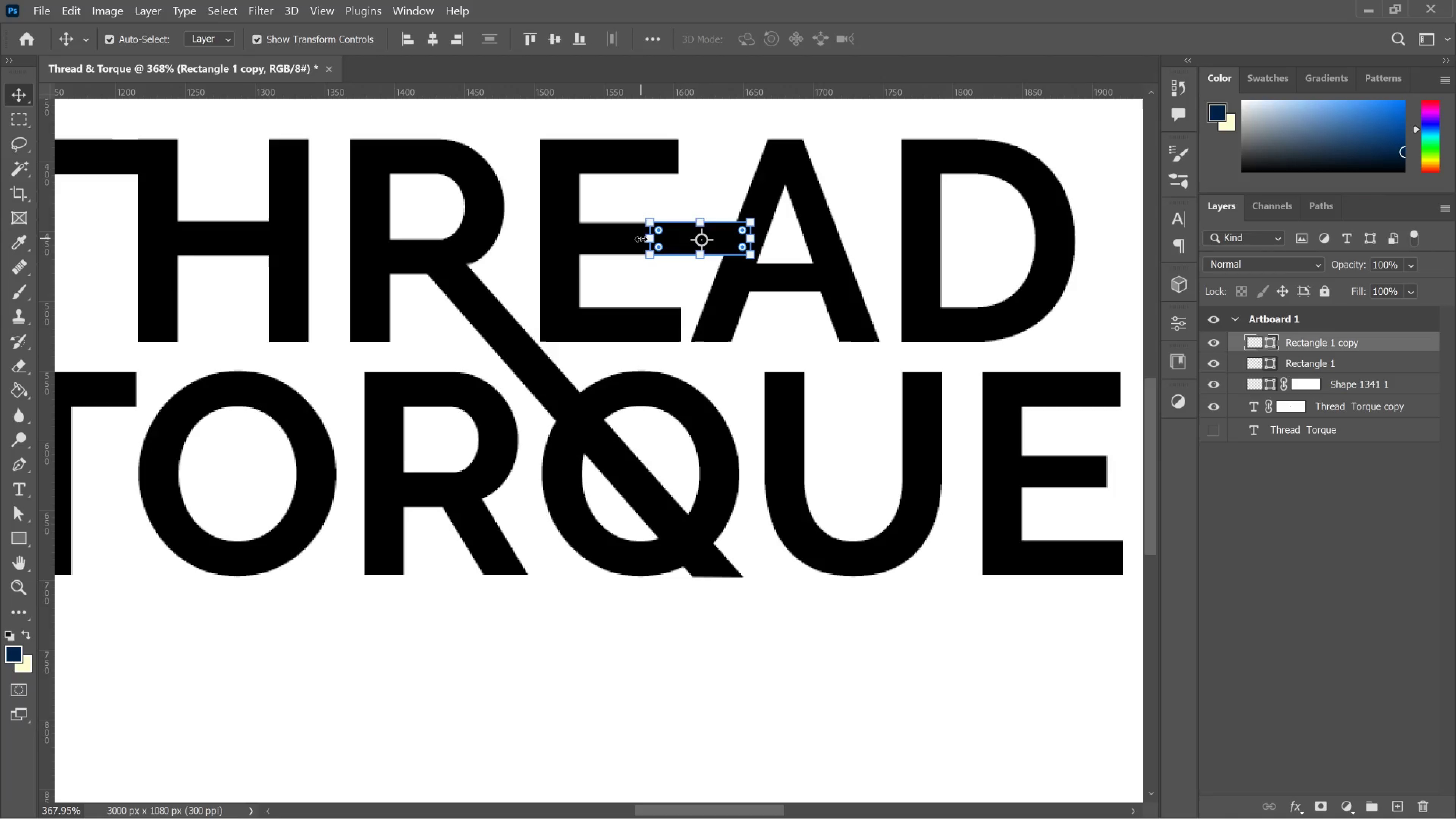 
hold_key(key=ShiftLeft, duration=2.34)
left_click_drag(start_coordinate=[643, 239], to_coordinate=[562, 237])
 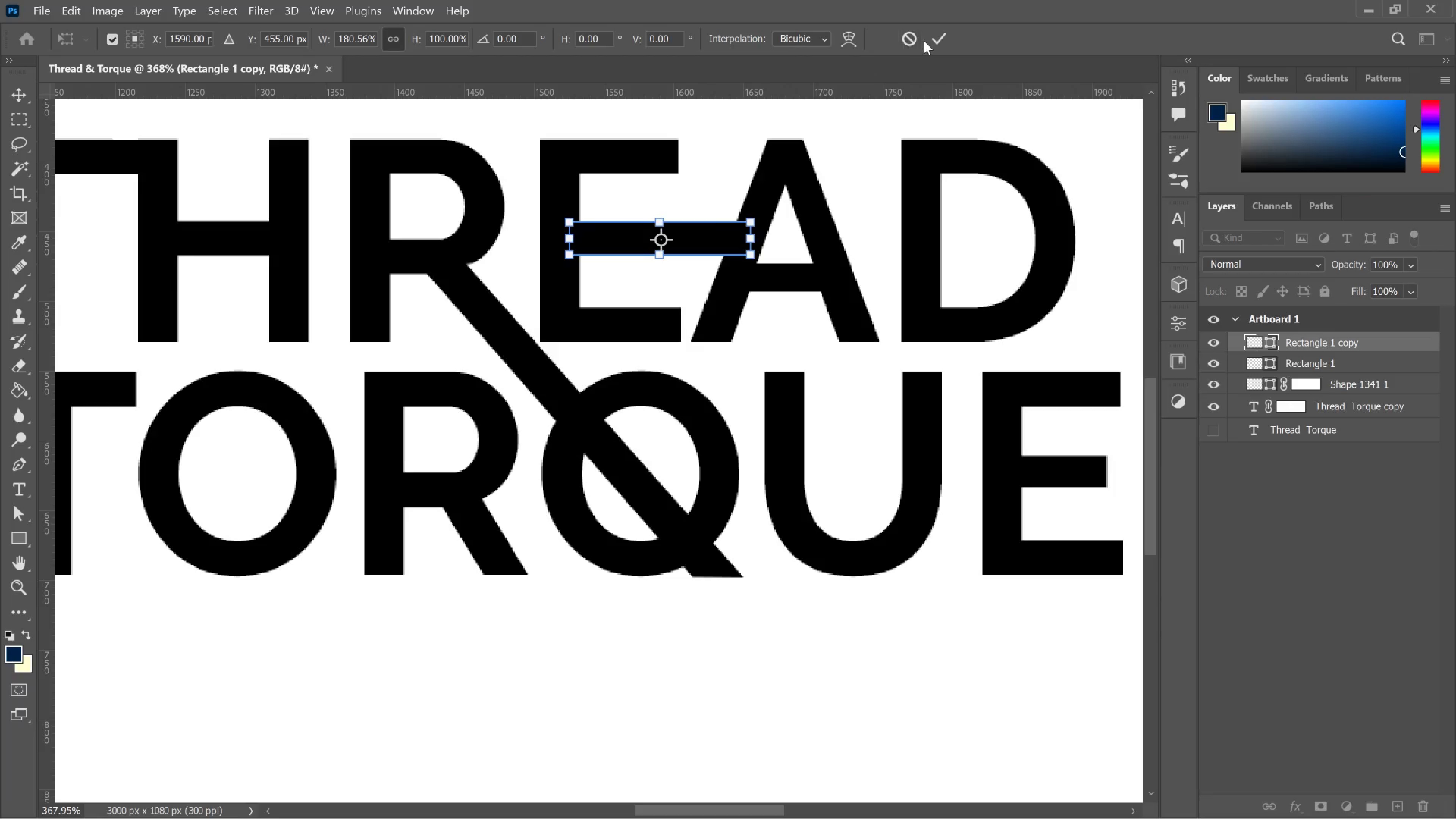 
left_click_drag(start_coordinate=[927, 41], to_coordinate=[924, 41])
 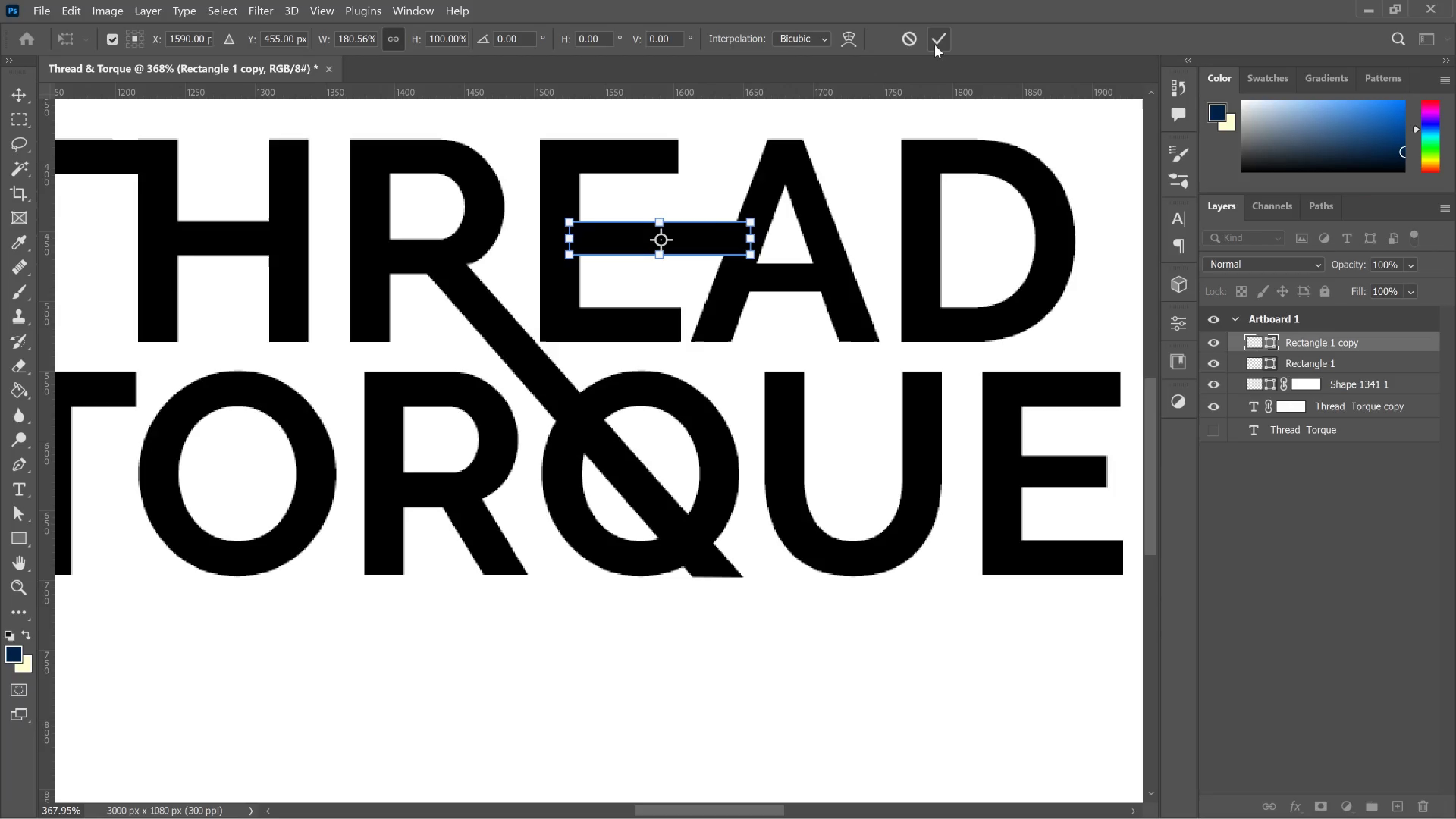 
left_click_drag(start_coordinate=[935, 45], to_coordinate=[932, 45])
 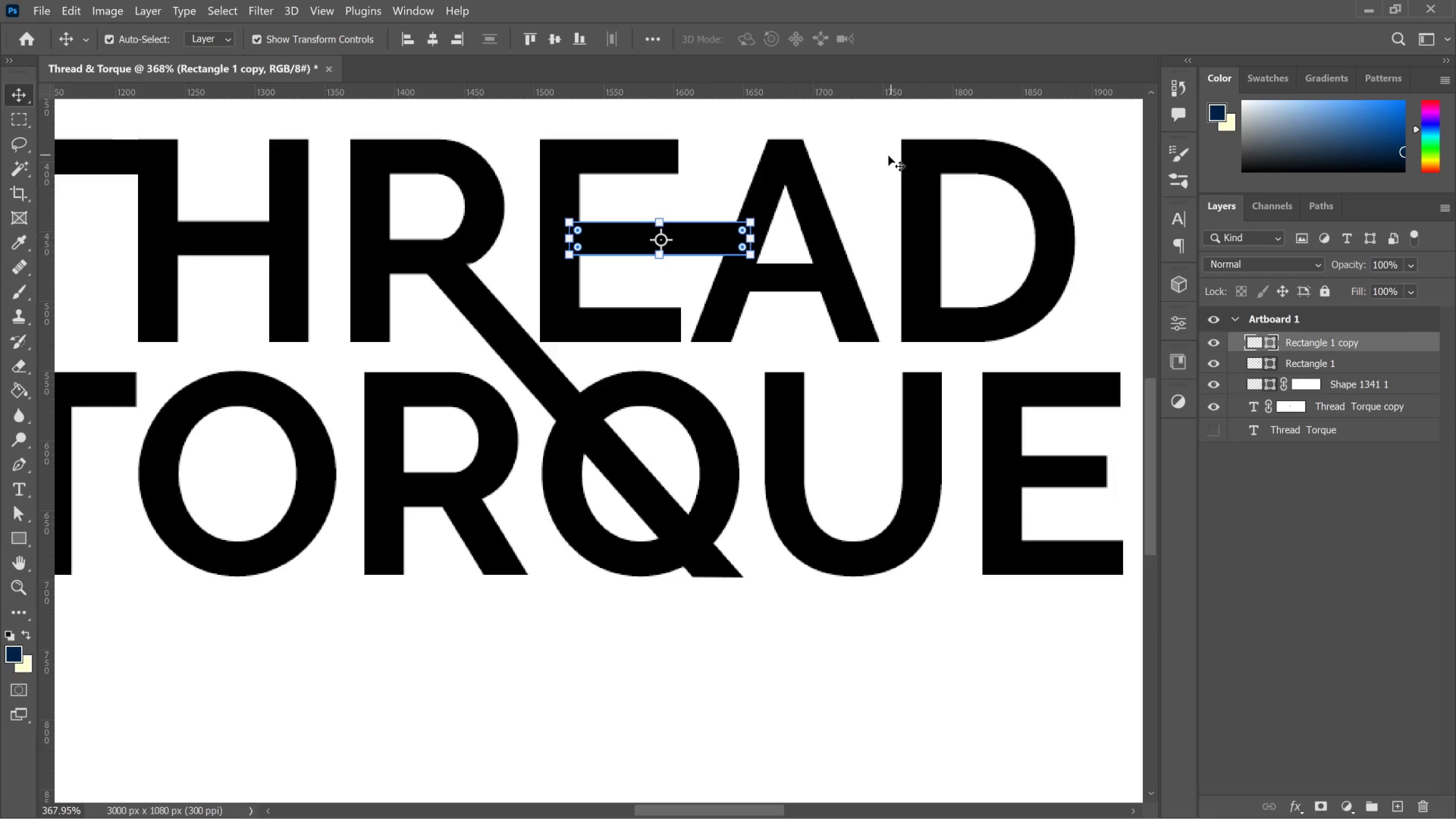 
left_click([888, 155])
 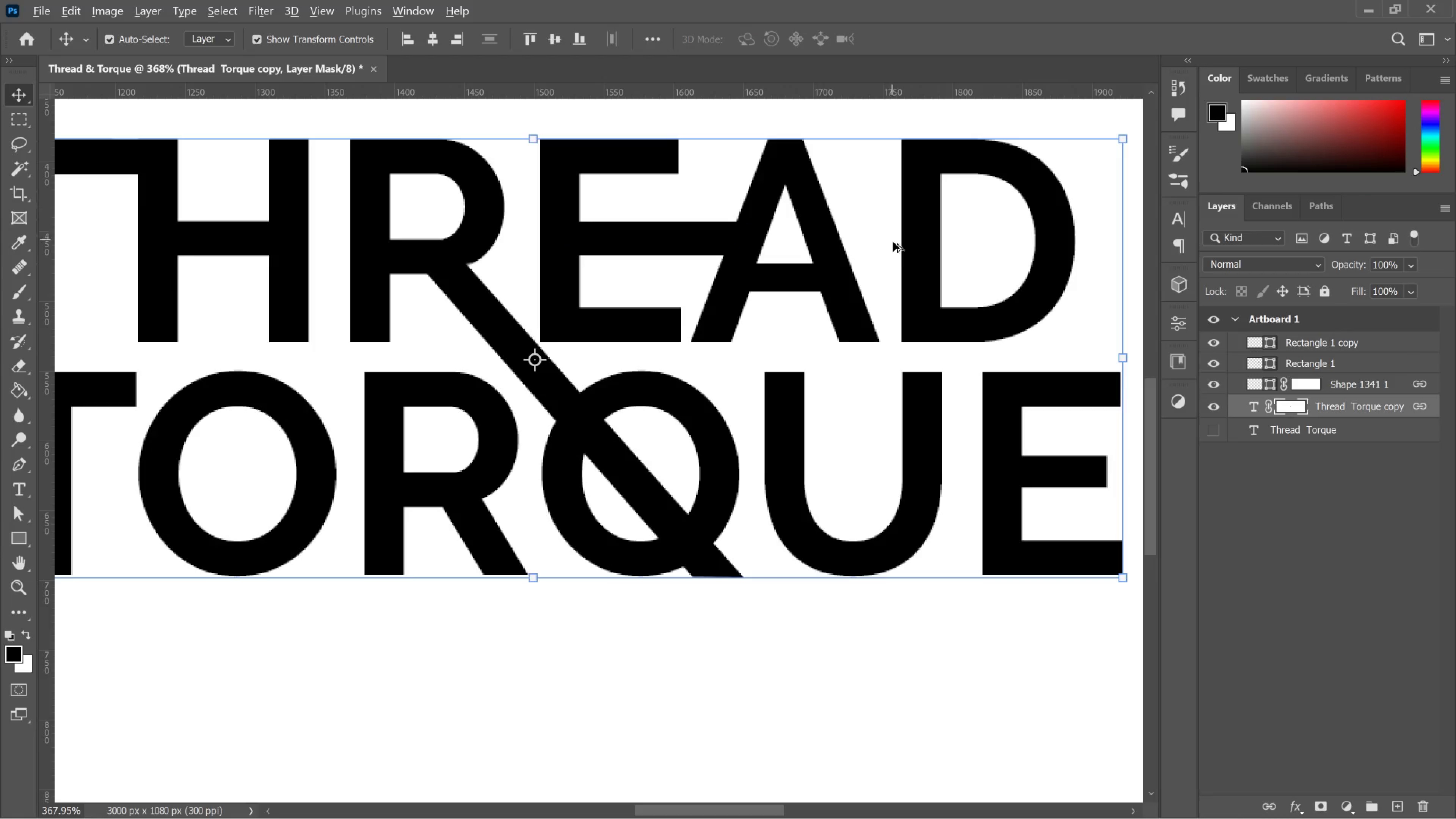 
hold_key(key=AltLeft, duration=1.23)
scroll: coordinate [905, 252], scroll_direction: down, amount: 16.0
 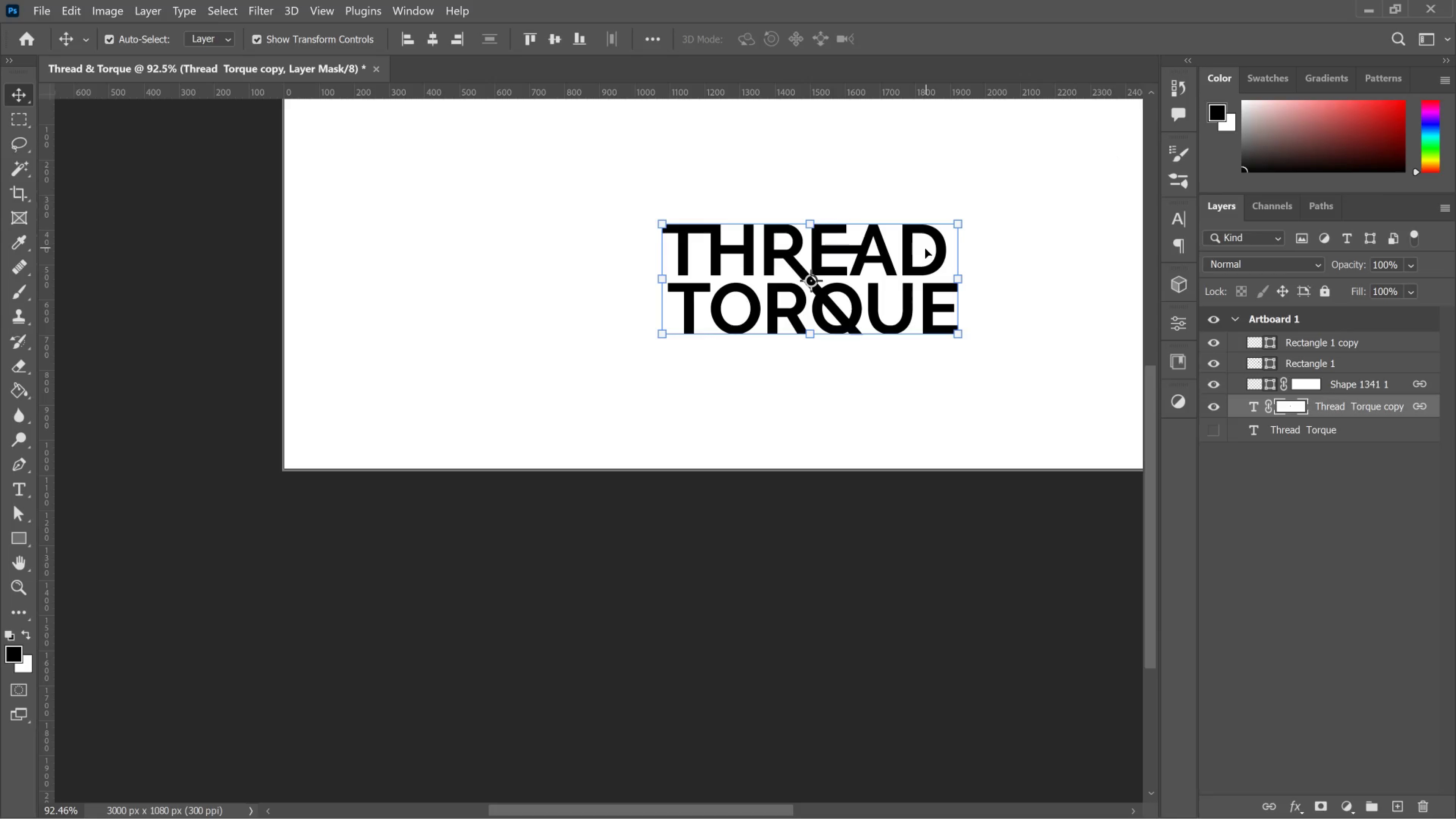 
wait(10.84)
 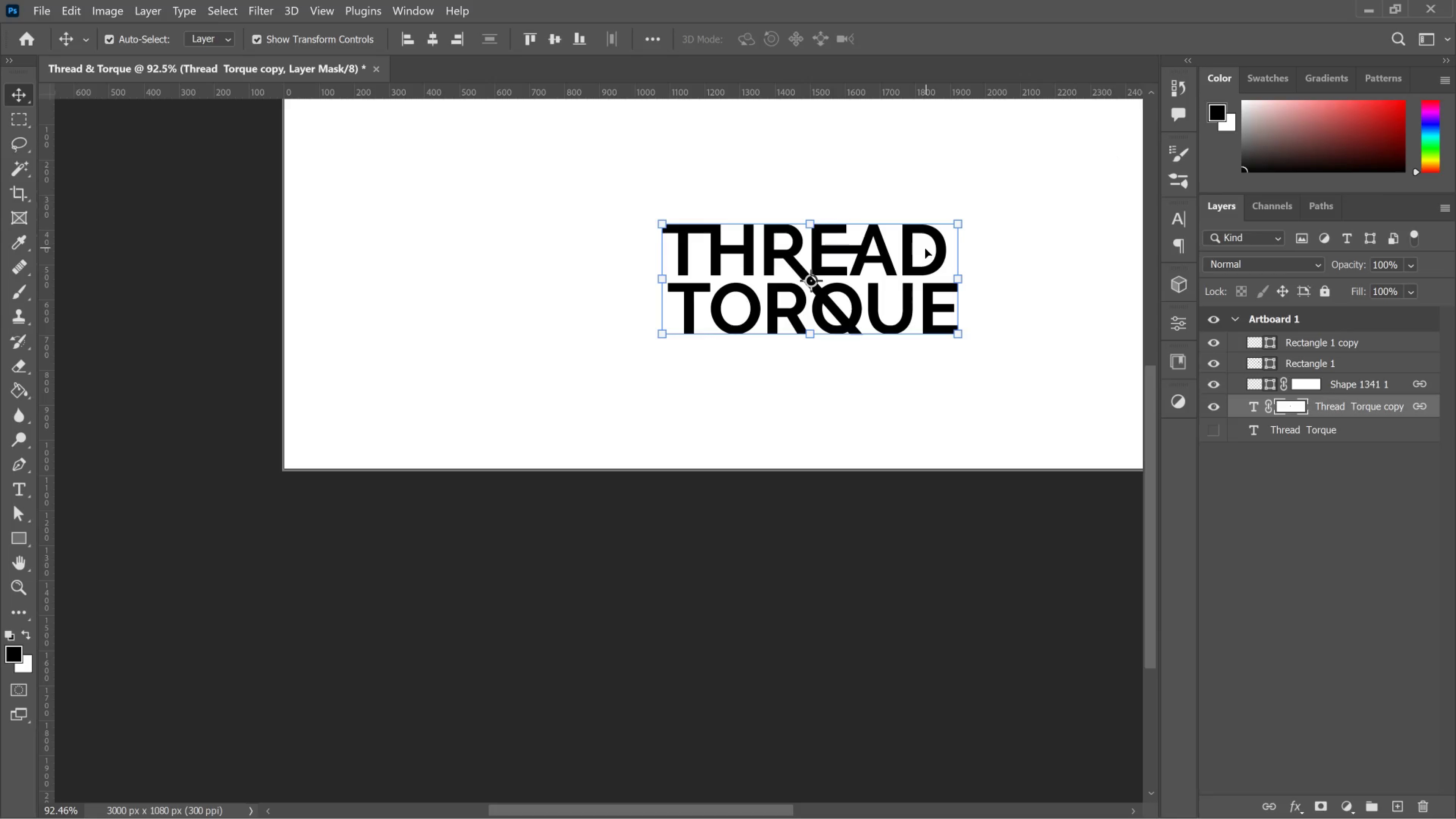 
hold_key(key=AltLeft, duration=1.8)
scroll: coordinate [889, 210], scroll_direction: up, amount: 19.0
 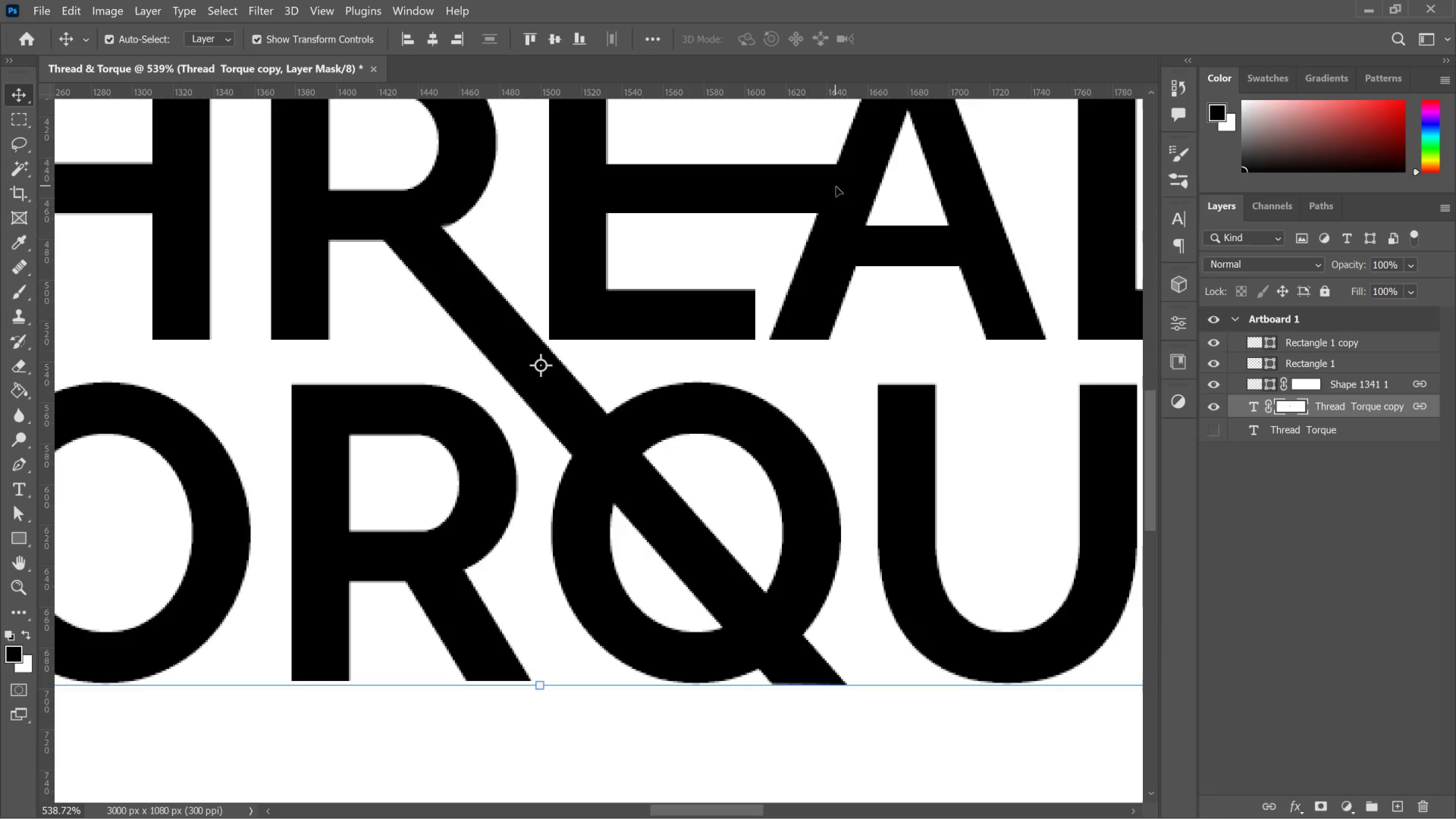 
left_click([836, 187])
 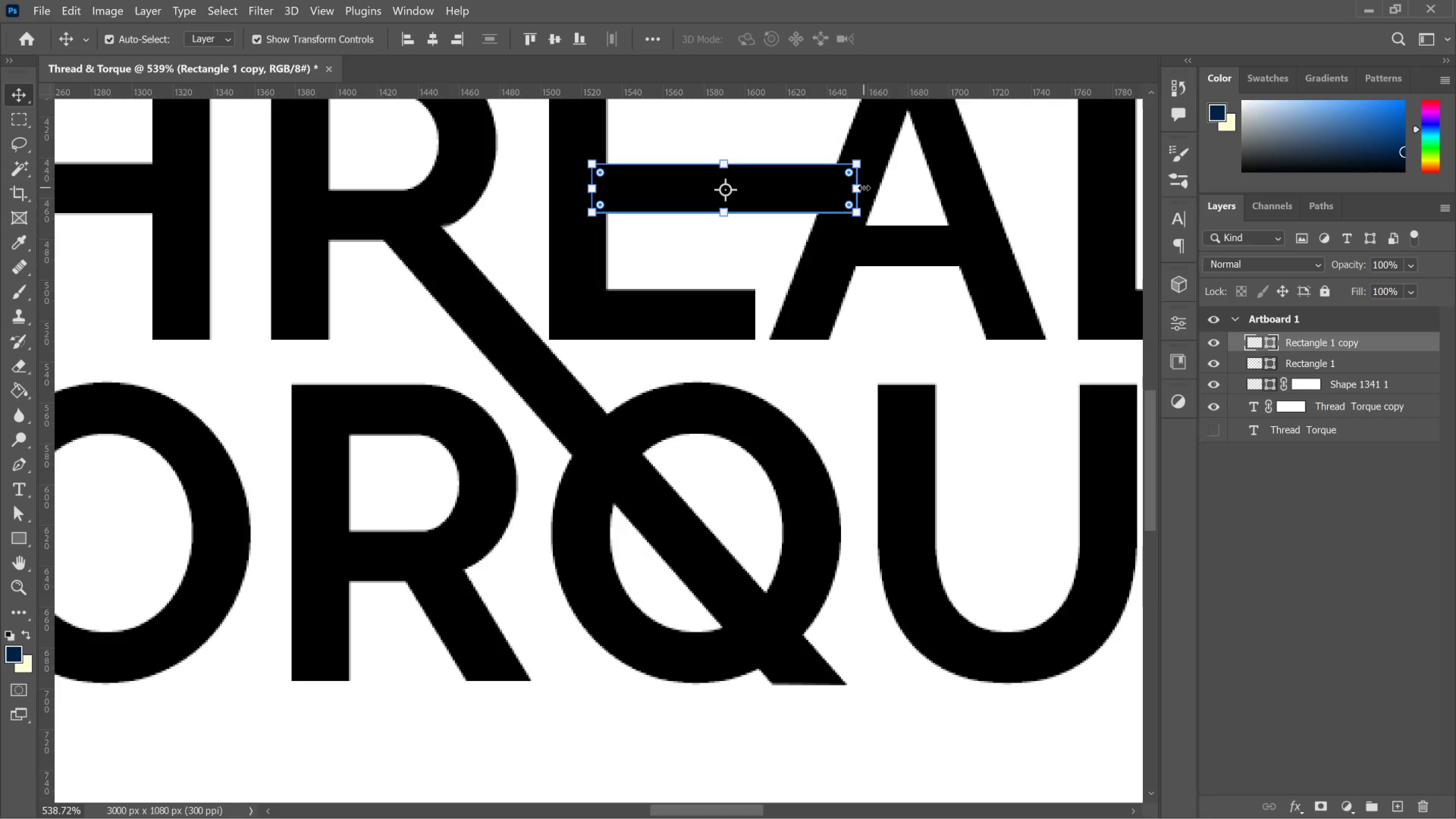 
hold_key(key=ShiftLeft, duration=2.44)
left_click_drag(start_coordinate=[862, 188], to_coordinate=[964, 180])
 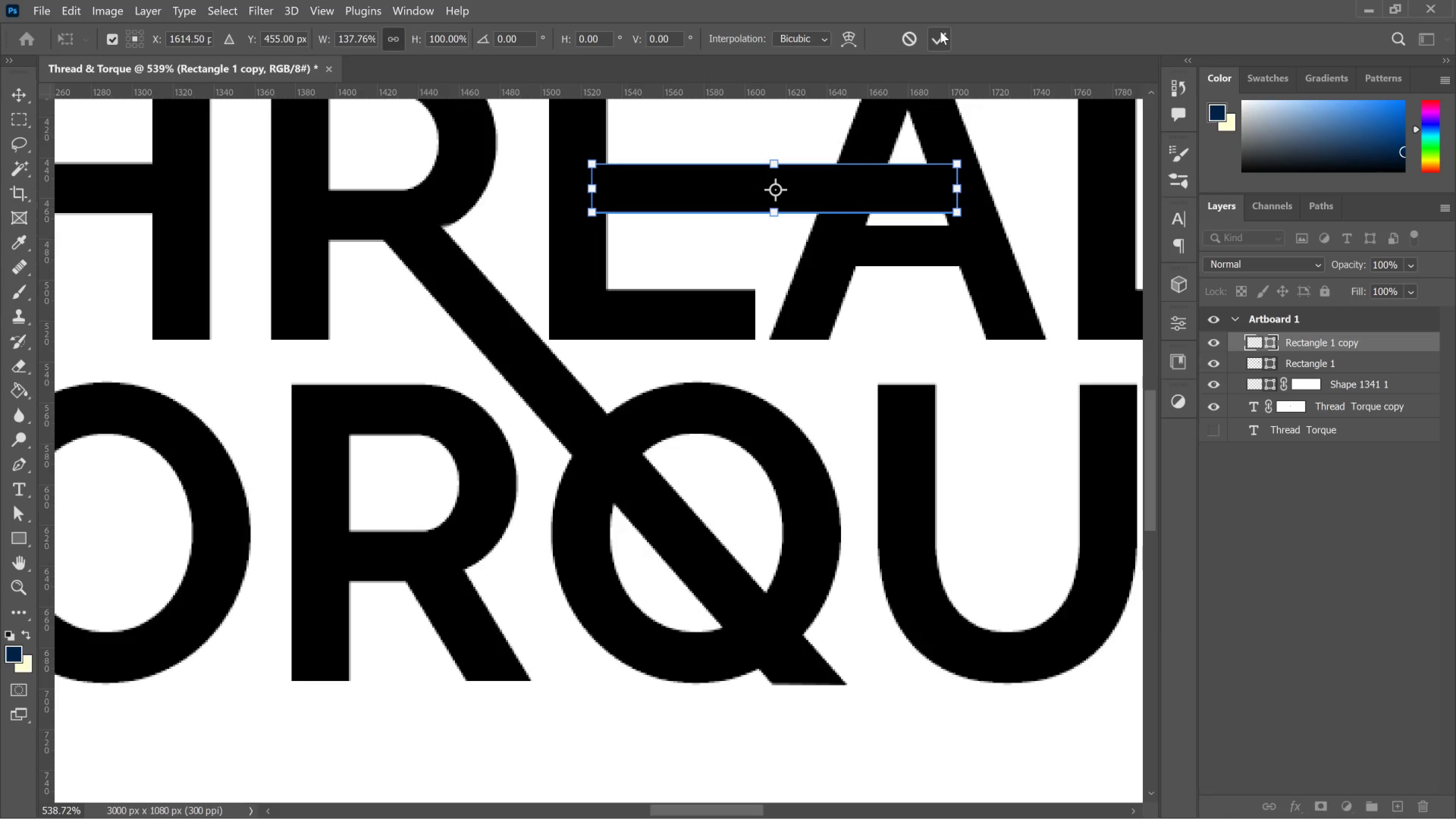 
left_click([940, 33])
 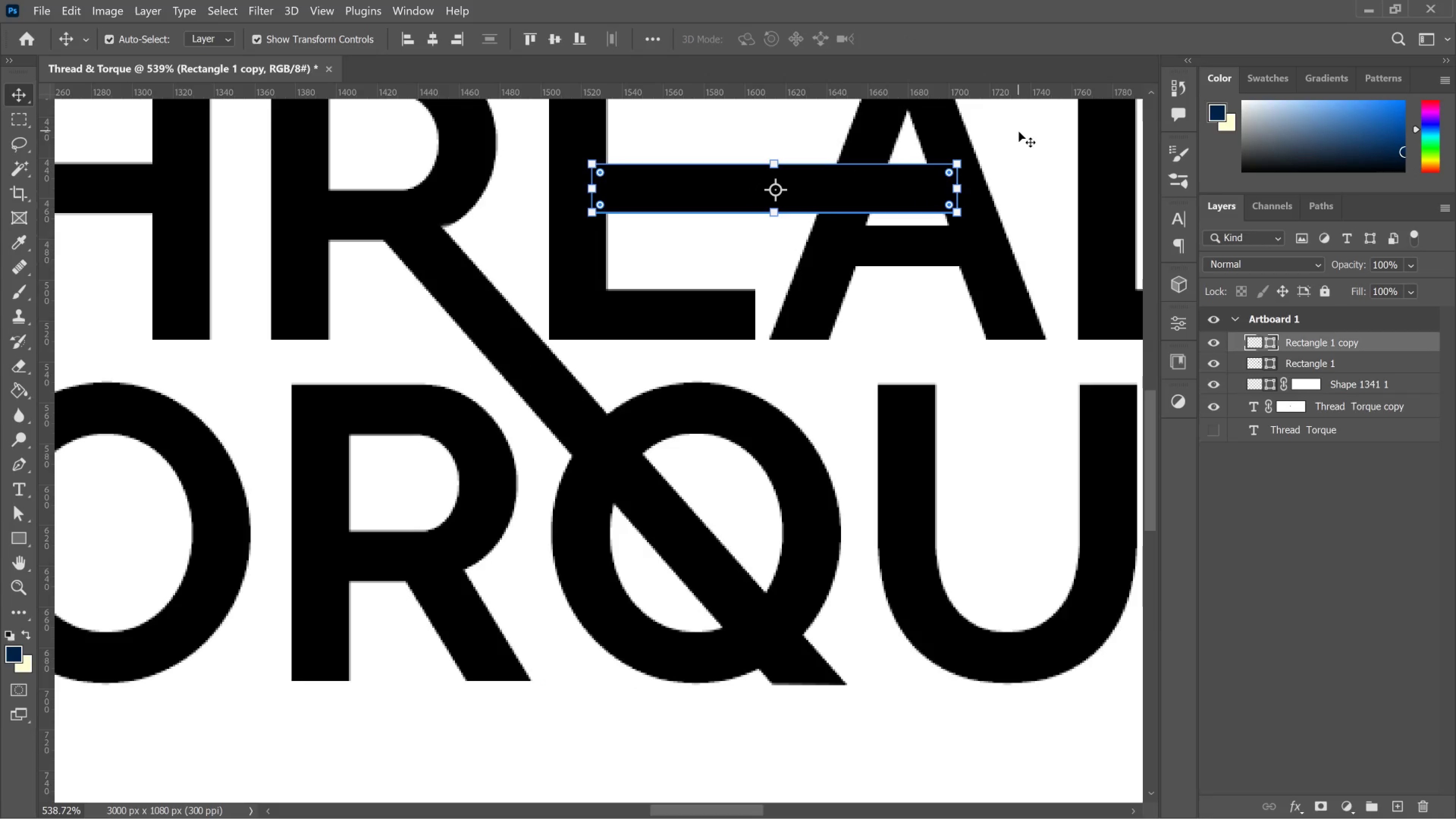 
left_click([1019, 132])
 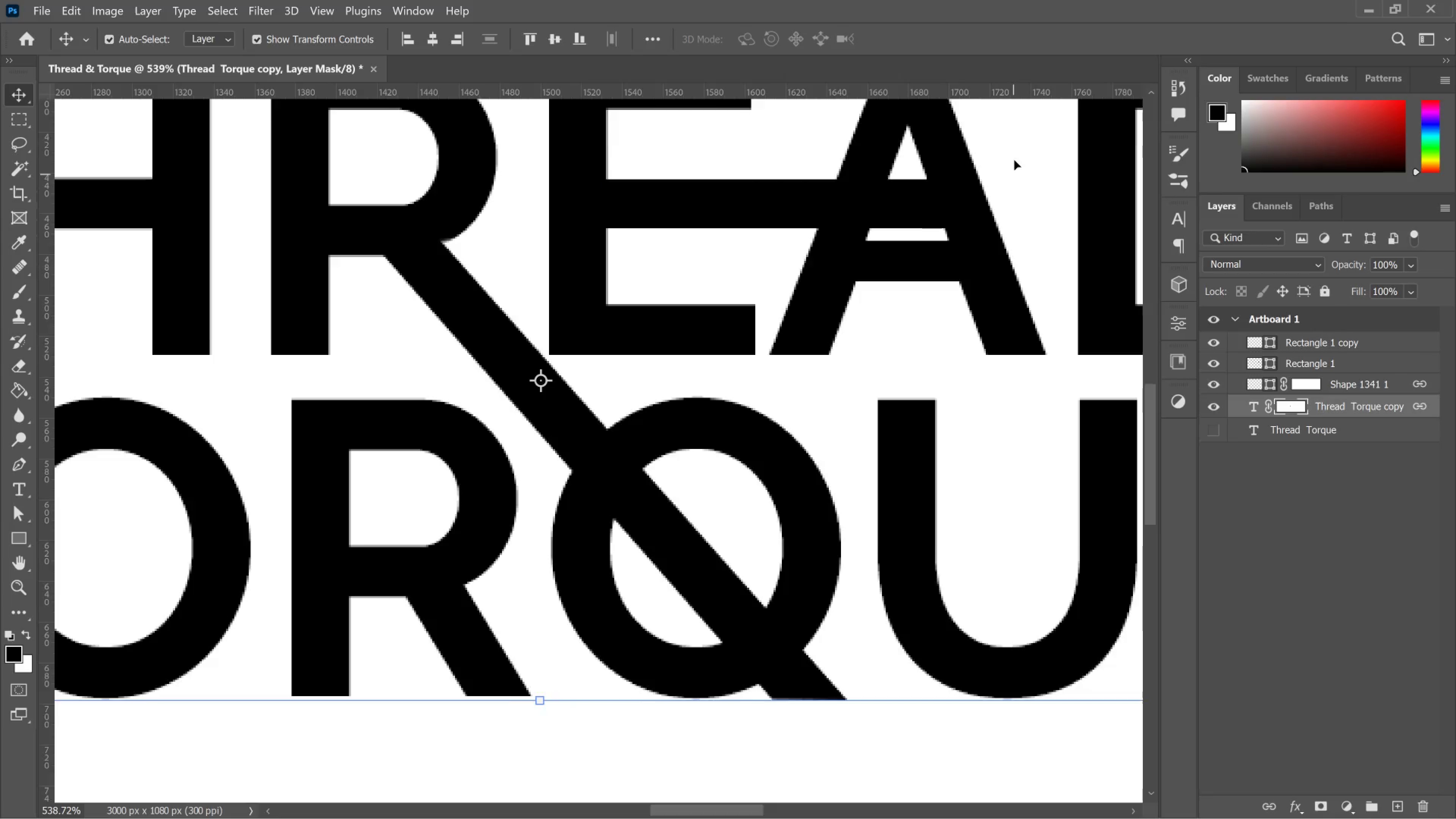 
hold_key(key=MetaLeft, duration=0.95)
 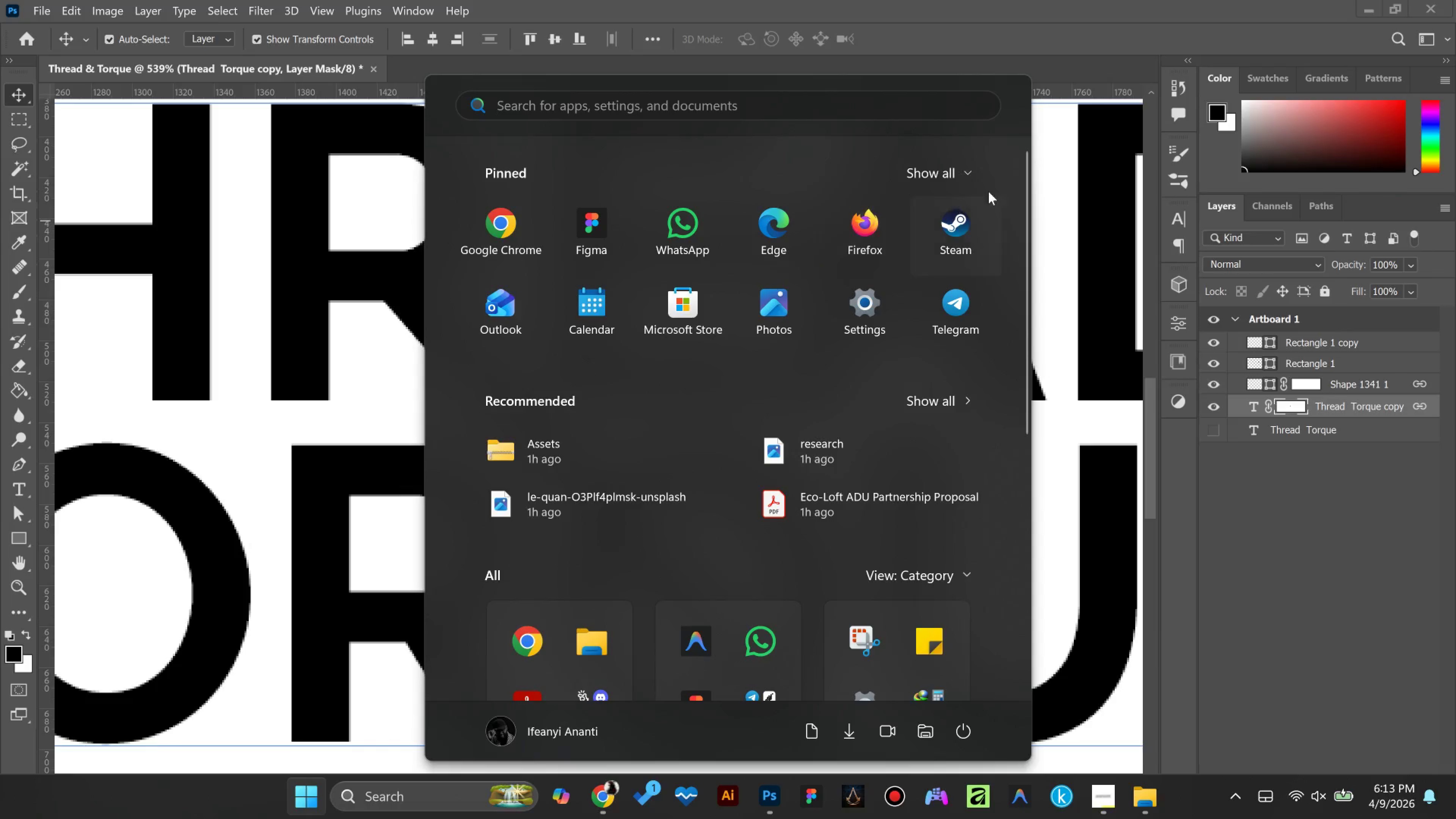 
scroll: coordinate [1033, 191], scroll_direction: up, amount: 6.0
 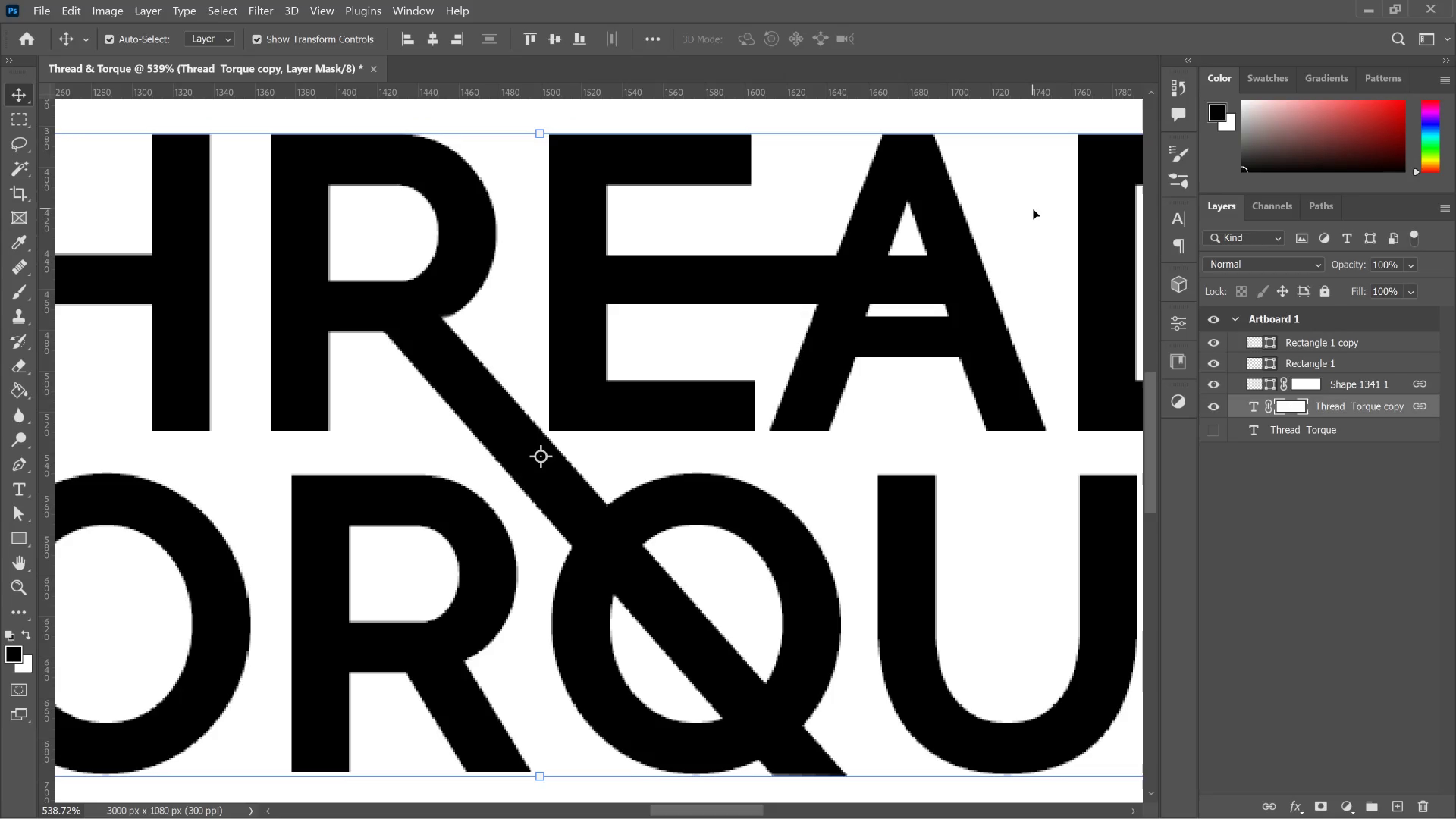 
scroll: coordinate [1033, 226], scroll_direction: down, amount: 2.0
 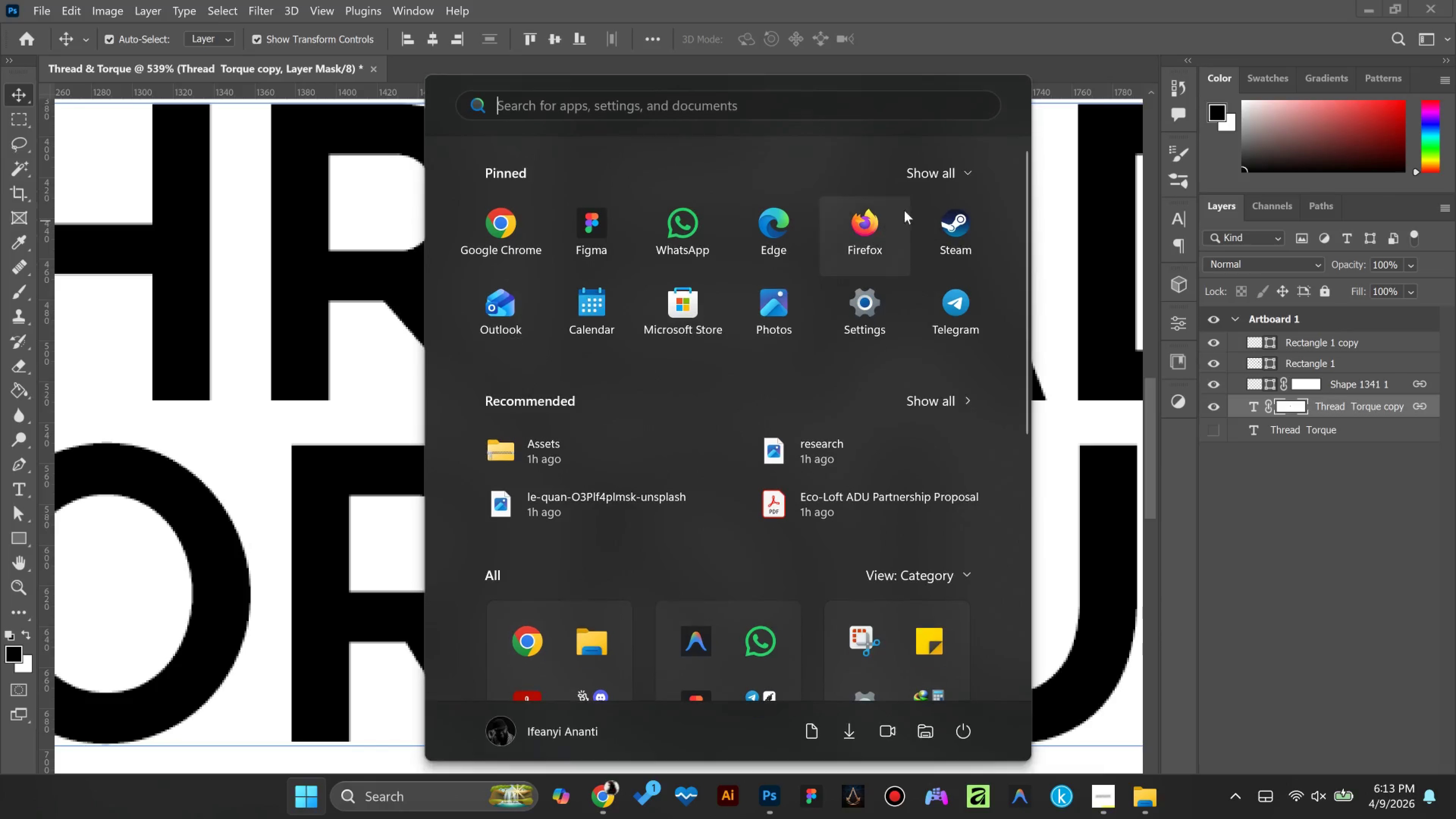 
key(Meta+MetaLeft)
 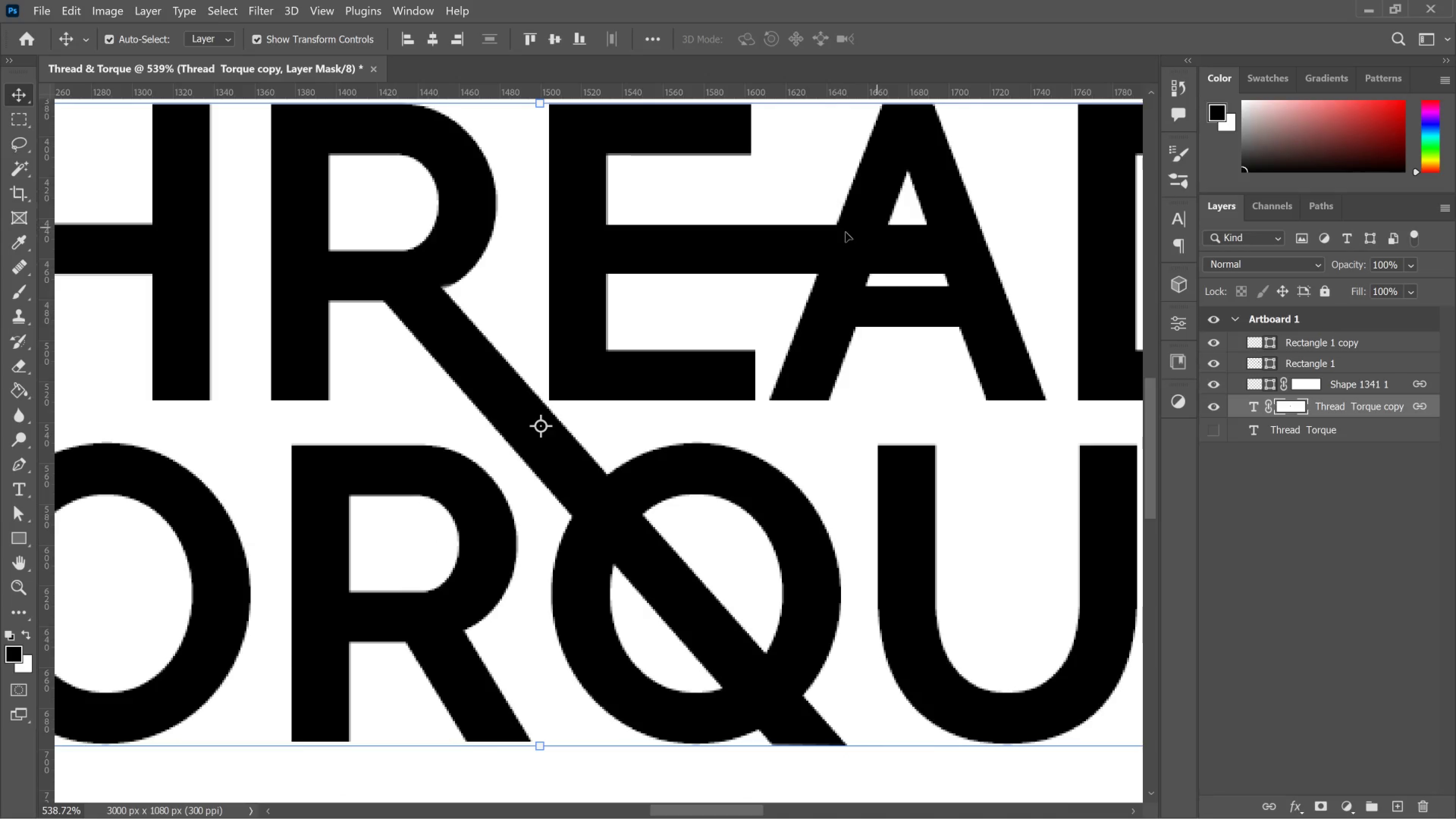 
left_click([846, 232])
 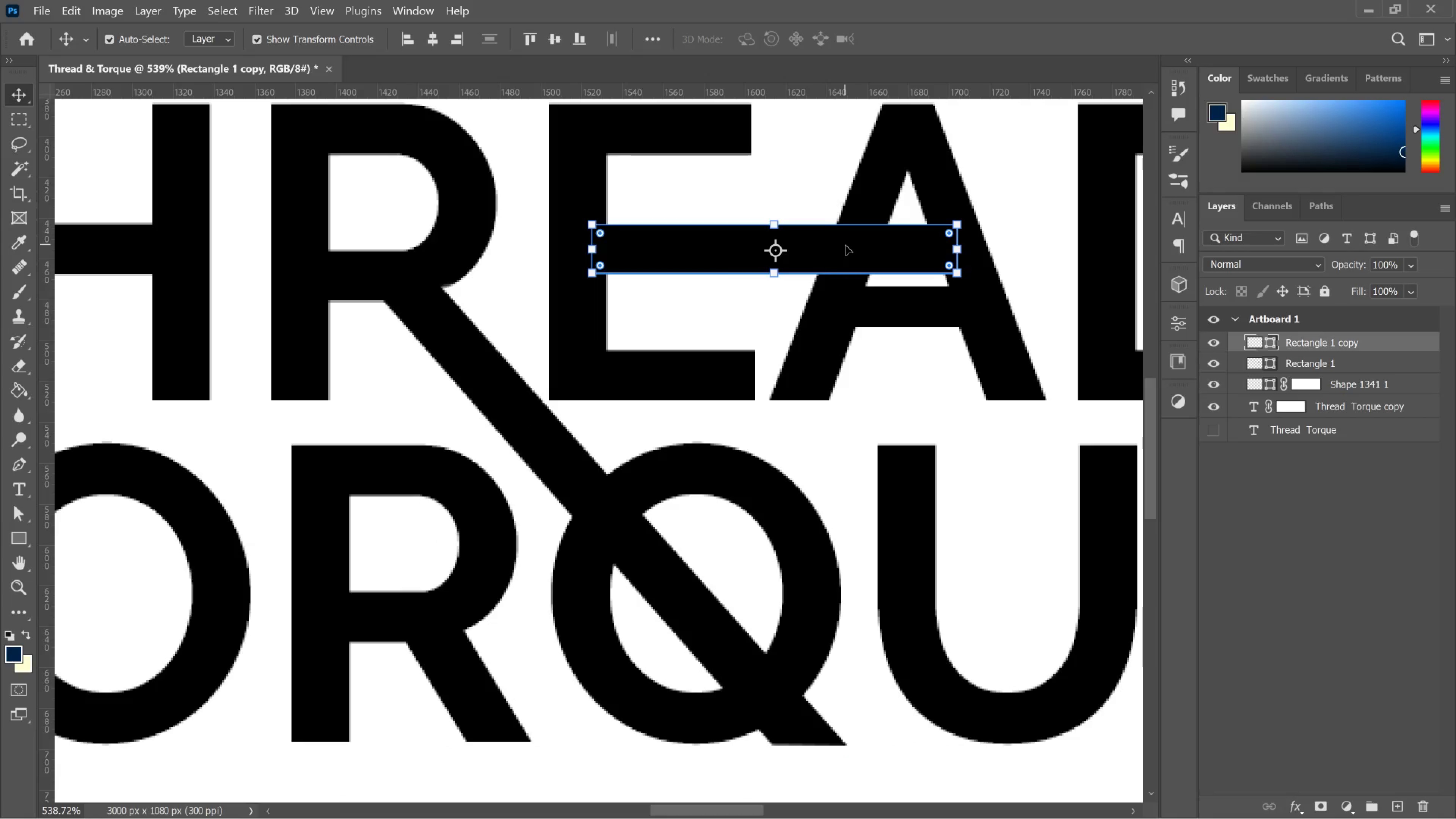 
hold_key(key=AltLeft, duration=3.0)
left_click_drag(start_coordinate=[846, 245], to_coordinate=[866, 321])
 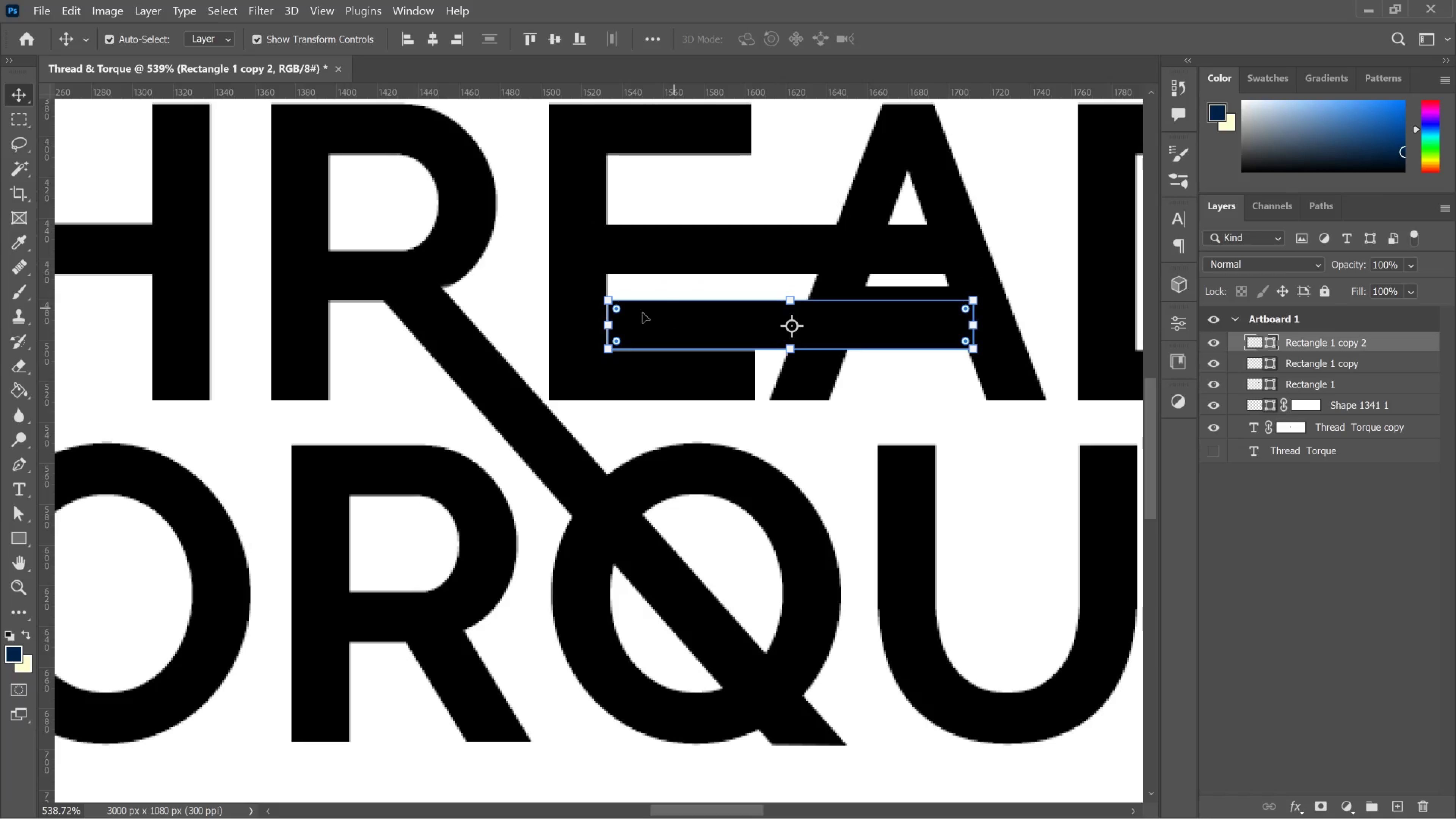 
hold_key(key=ShiftLeft, duration=0.78)
 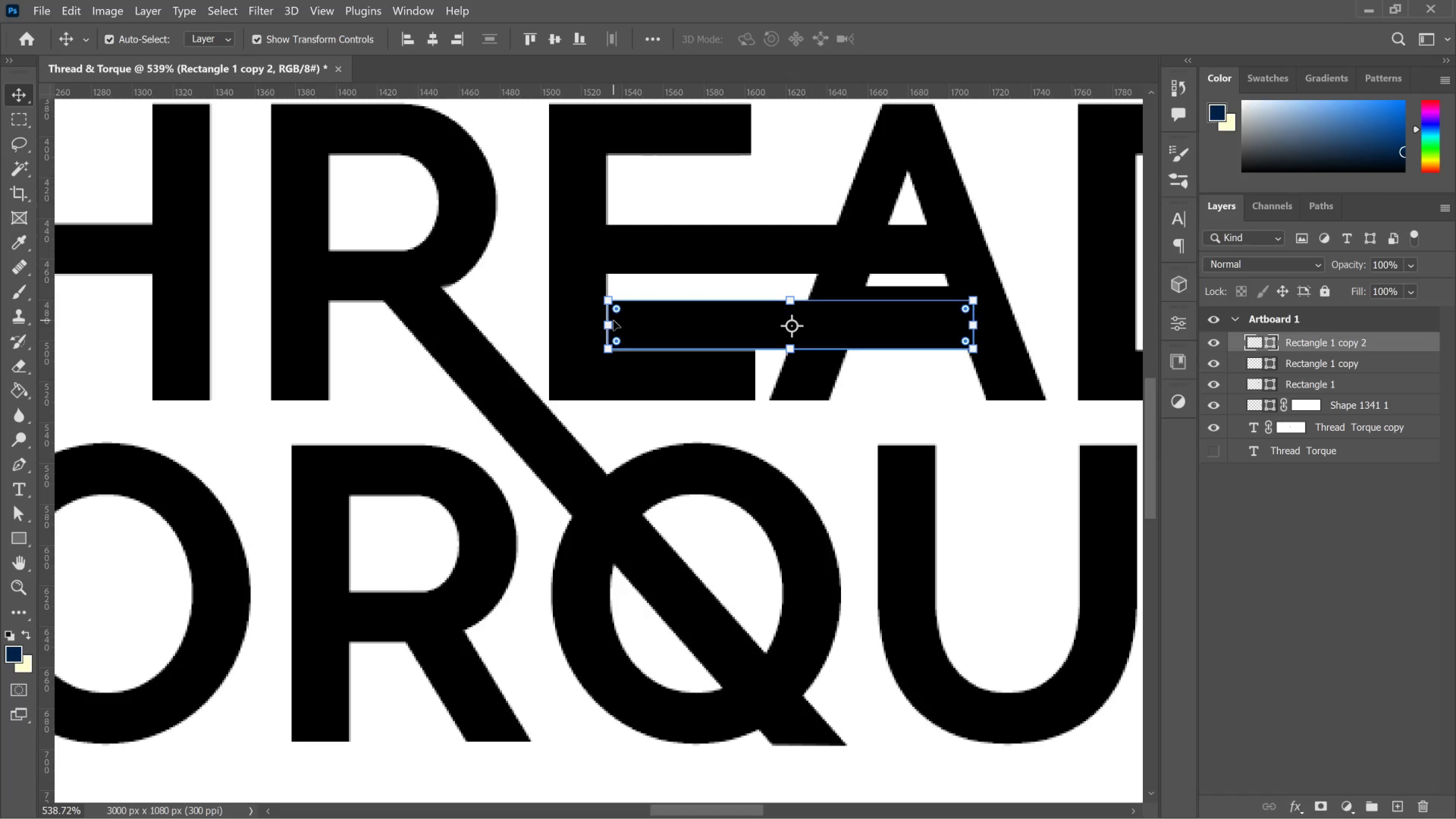 
left_click_drag(start_coordinate=[609, 326], to_coordinate=[770, 324])
 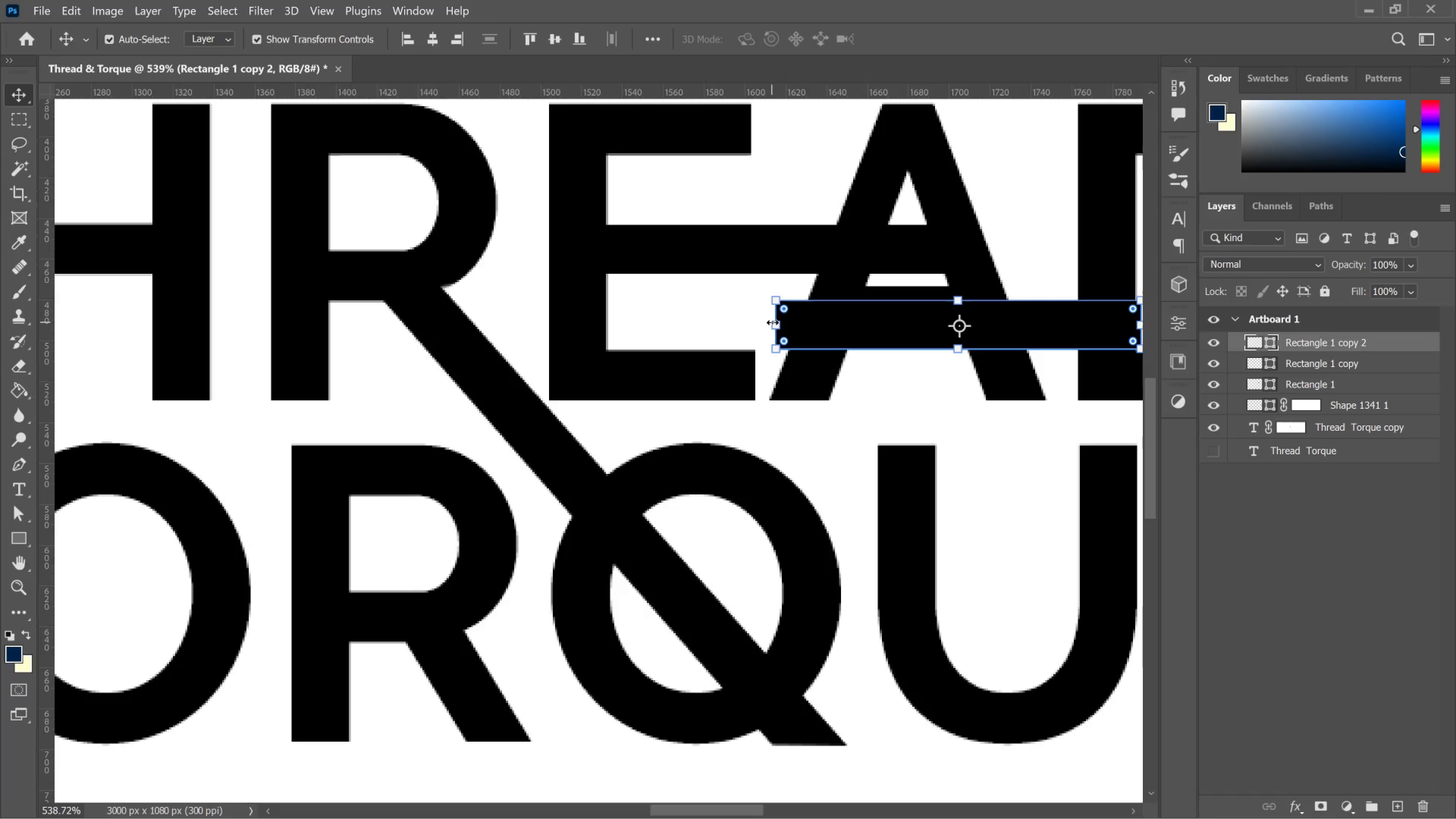 
left_click_drag(start_coordinate=[772, 322], to_coordinate=[1003, 328])
 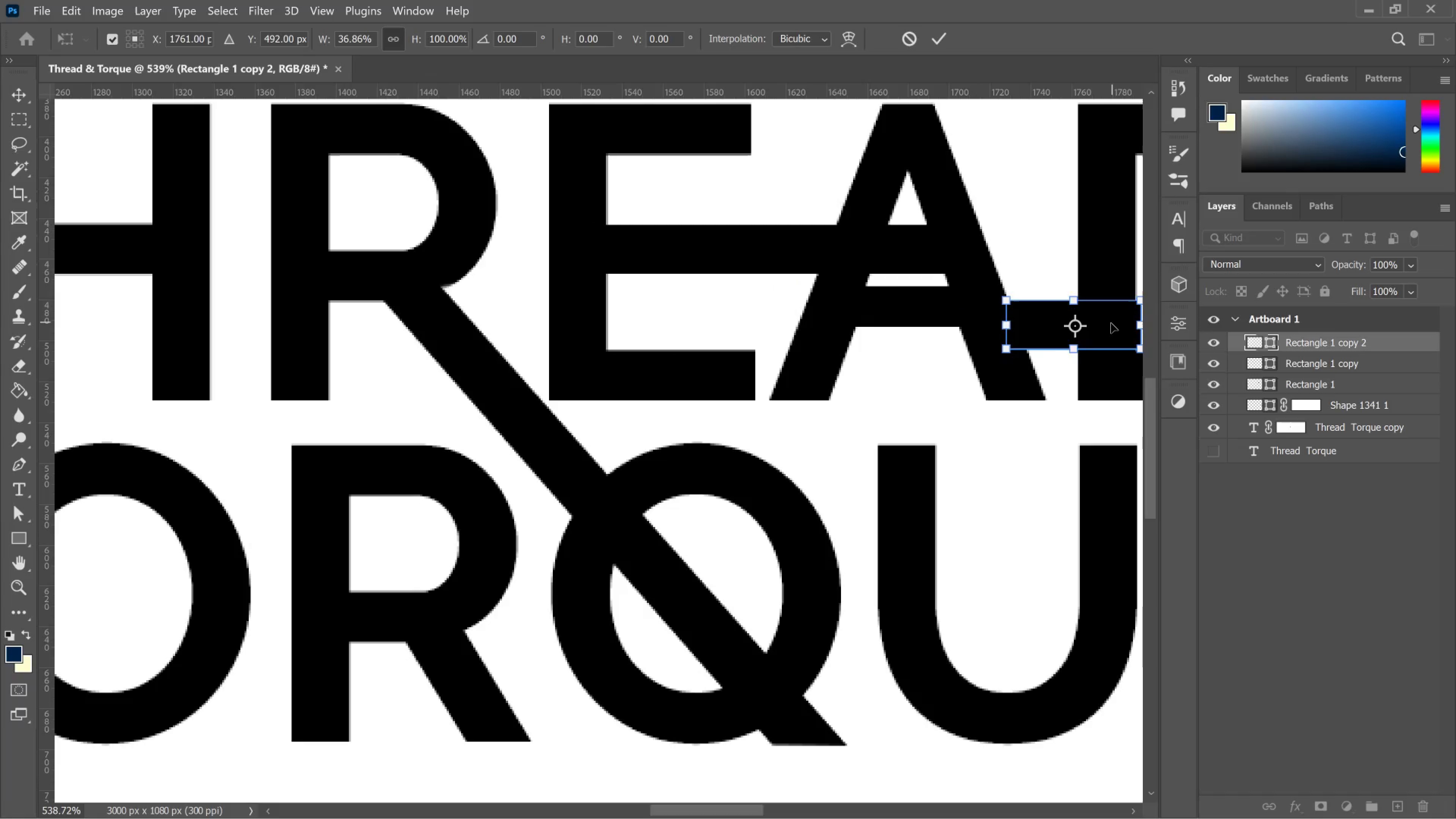 
hold_key(key=ShiftLeft, duration=1.7)
 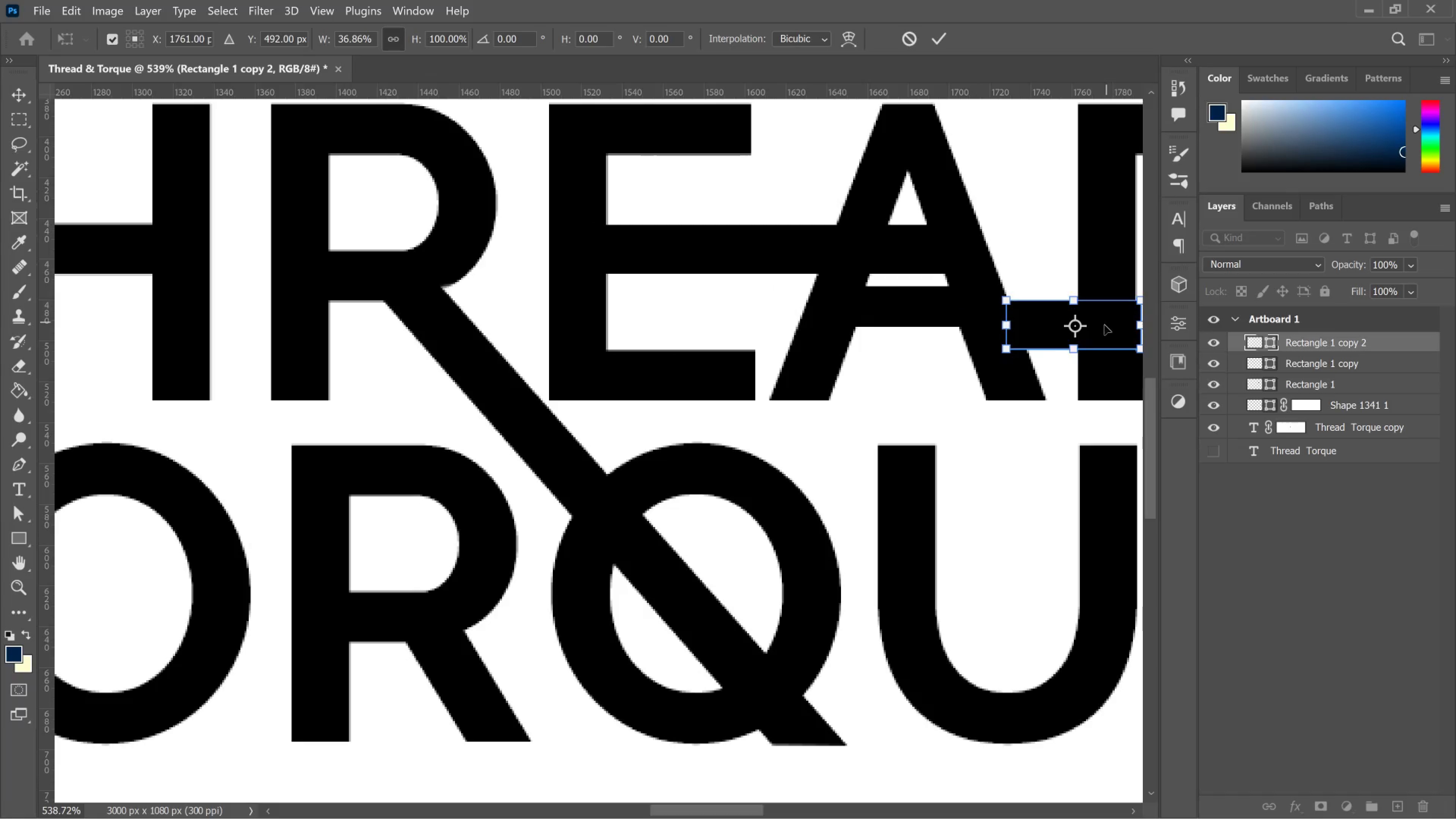 
left_click_drag(start_coordinate=[1107, 325], to_coordinate=[940, 286])
 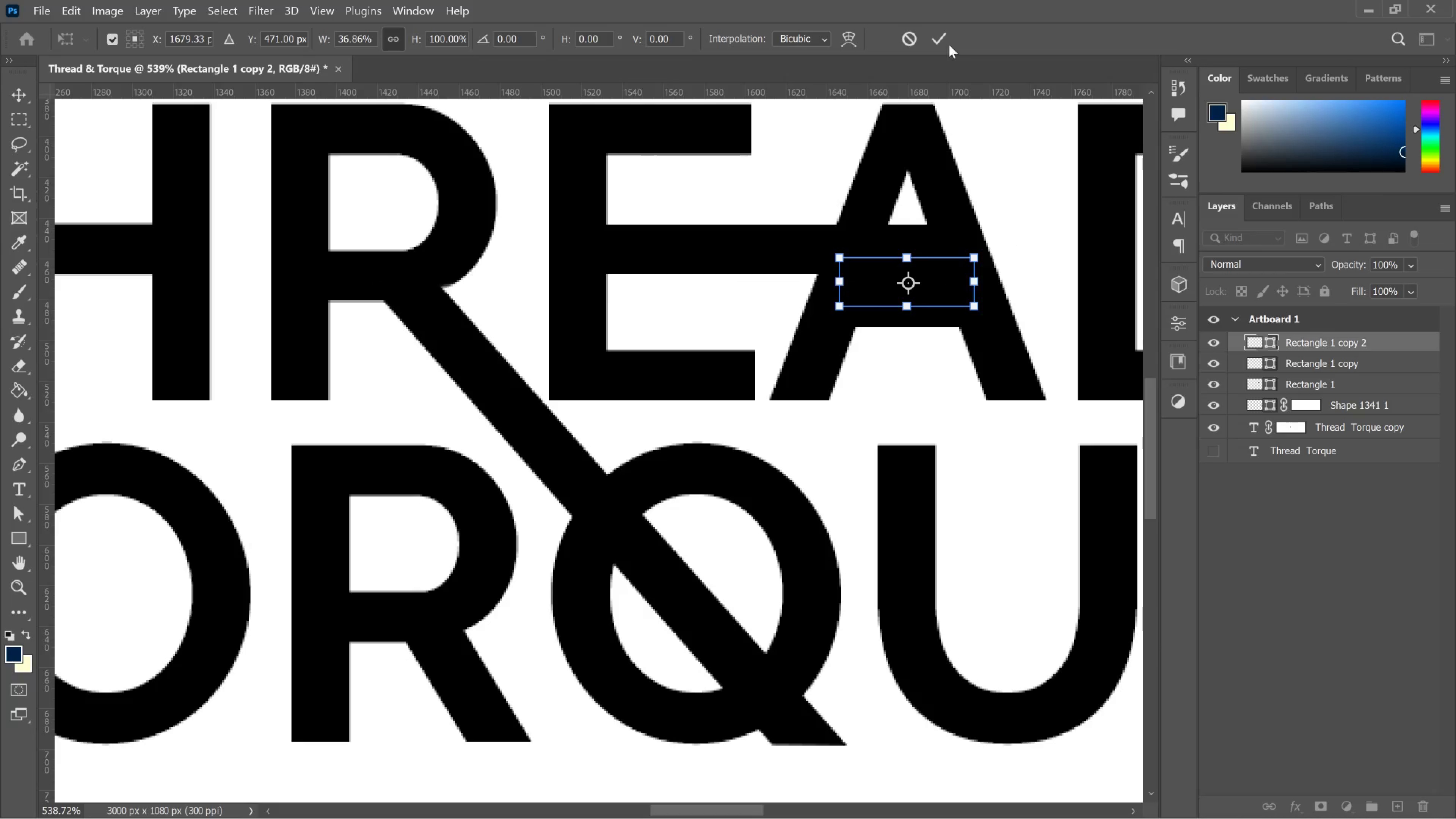 
left_click([941, 30])
 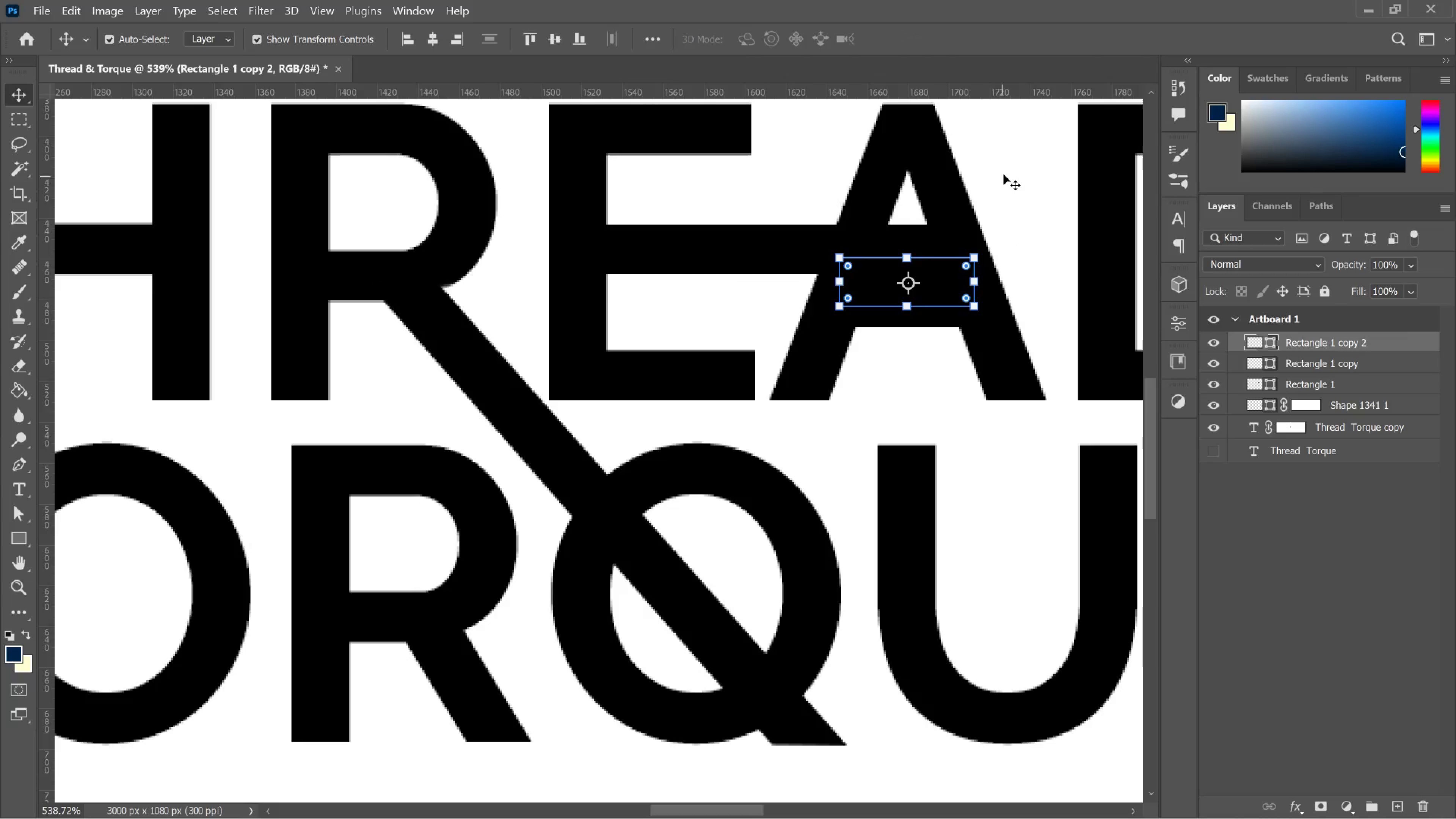 
left_click([1006, 172])
 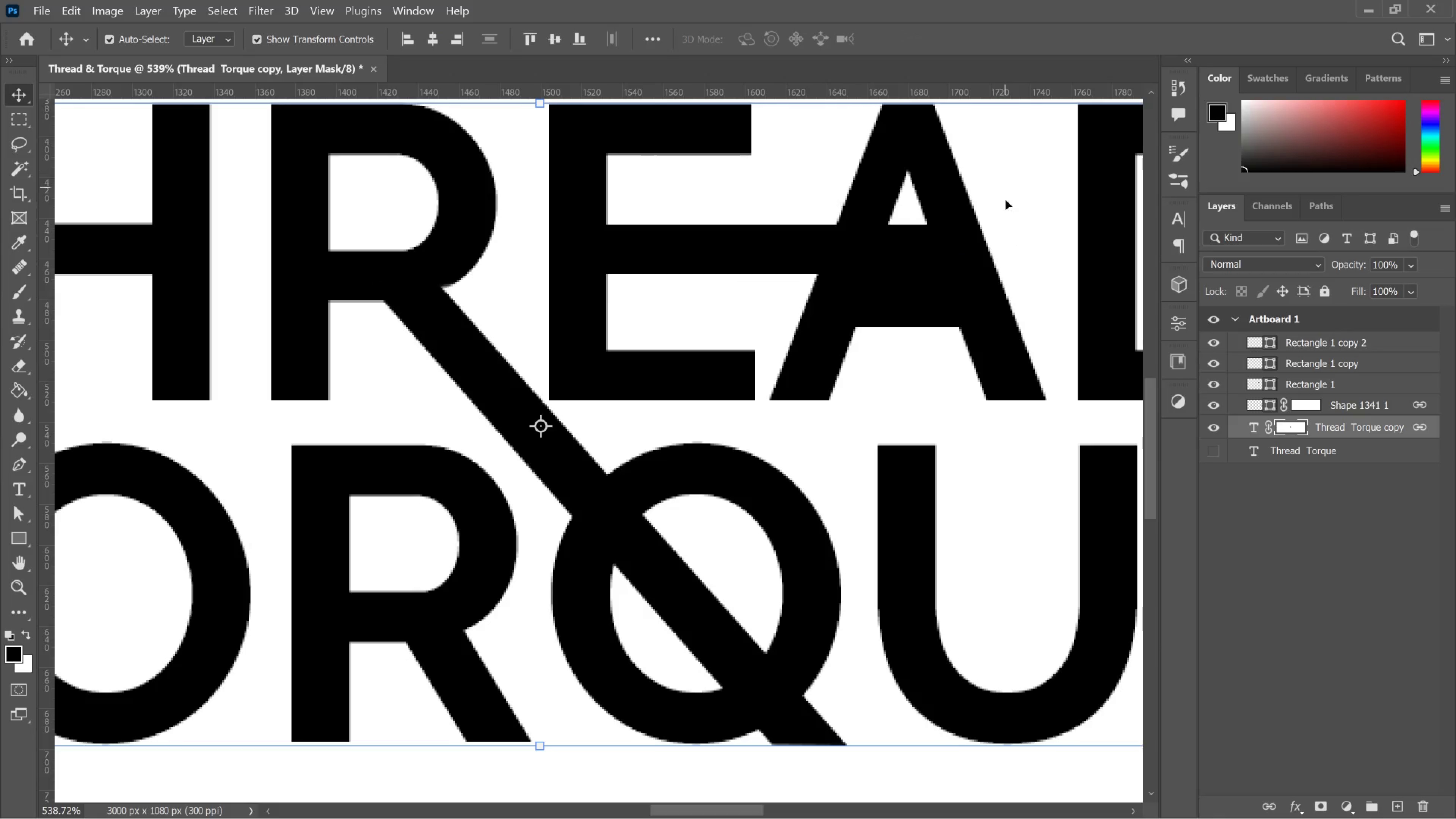 
hold_key(key=AltLeft, duration=1.12)
scroll: coordinate [1017, 265], scroll_direction: down, amount: 16.0
 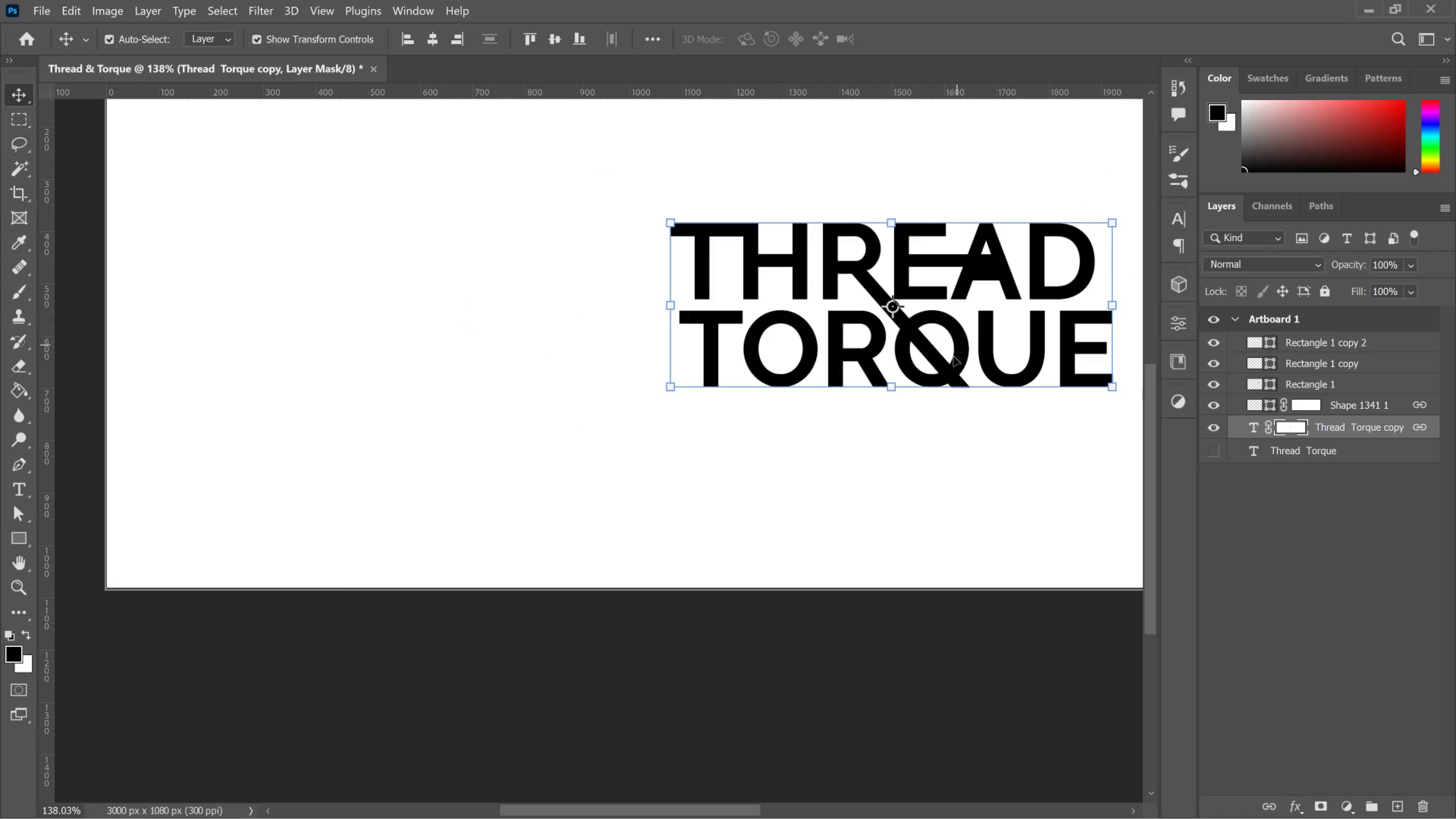 
hold_key(key=Space, duration=0.92)
 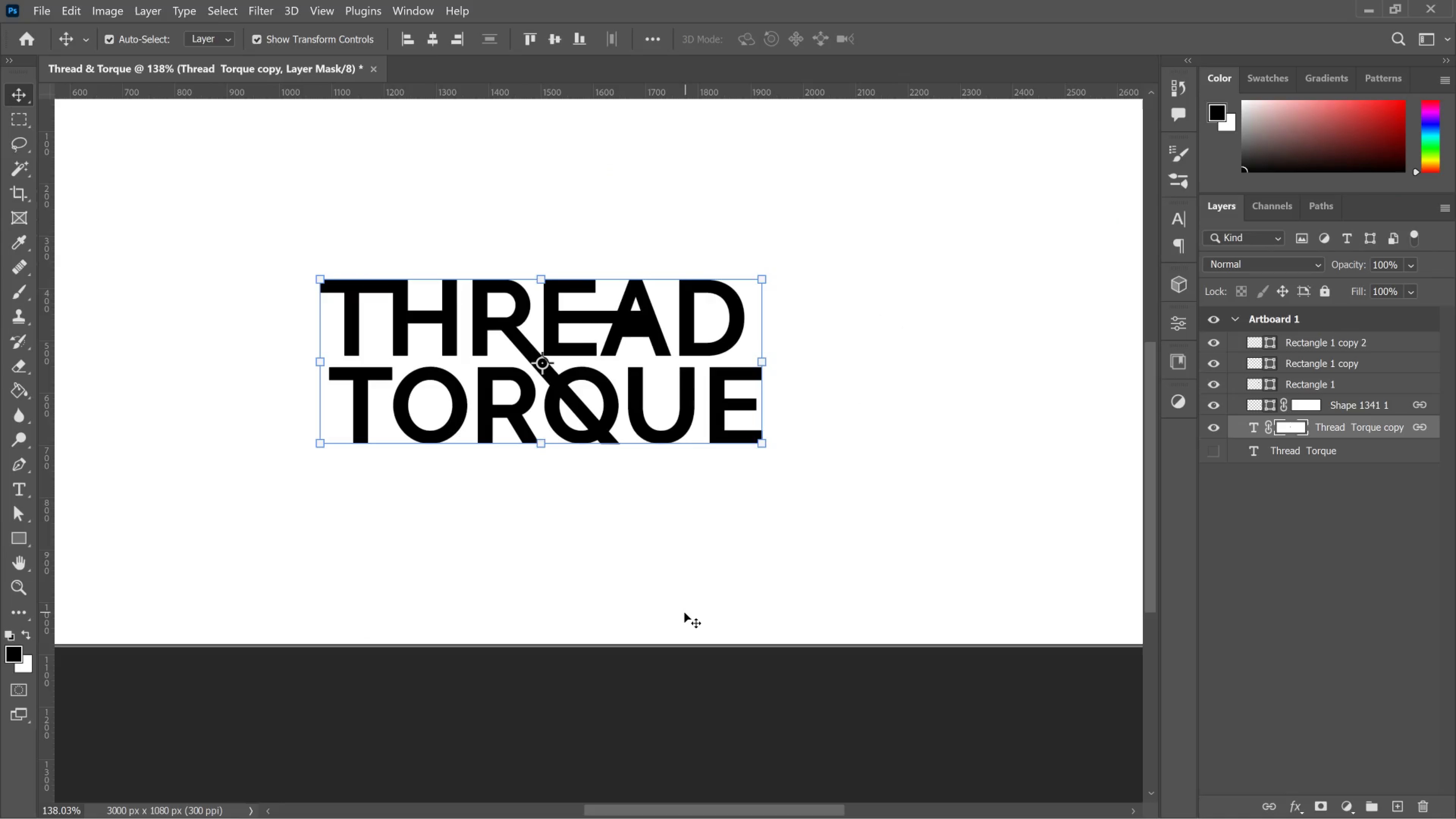 
left_click_drag(start_coordinate=[942, 361], to_coordinate=[671, 381])
 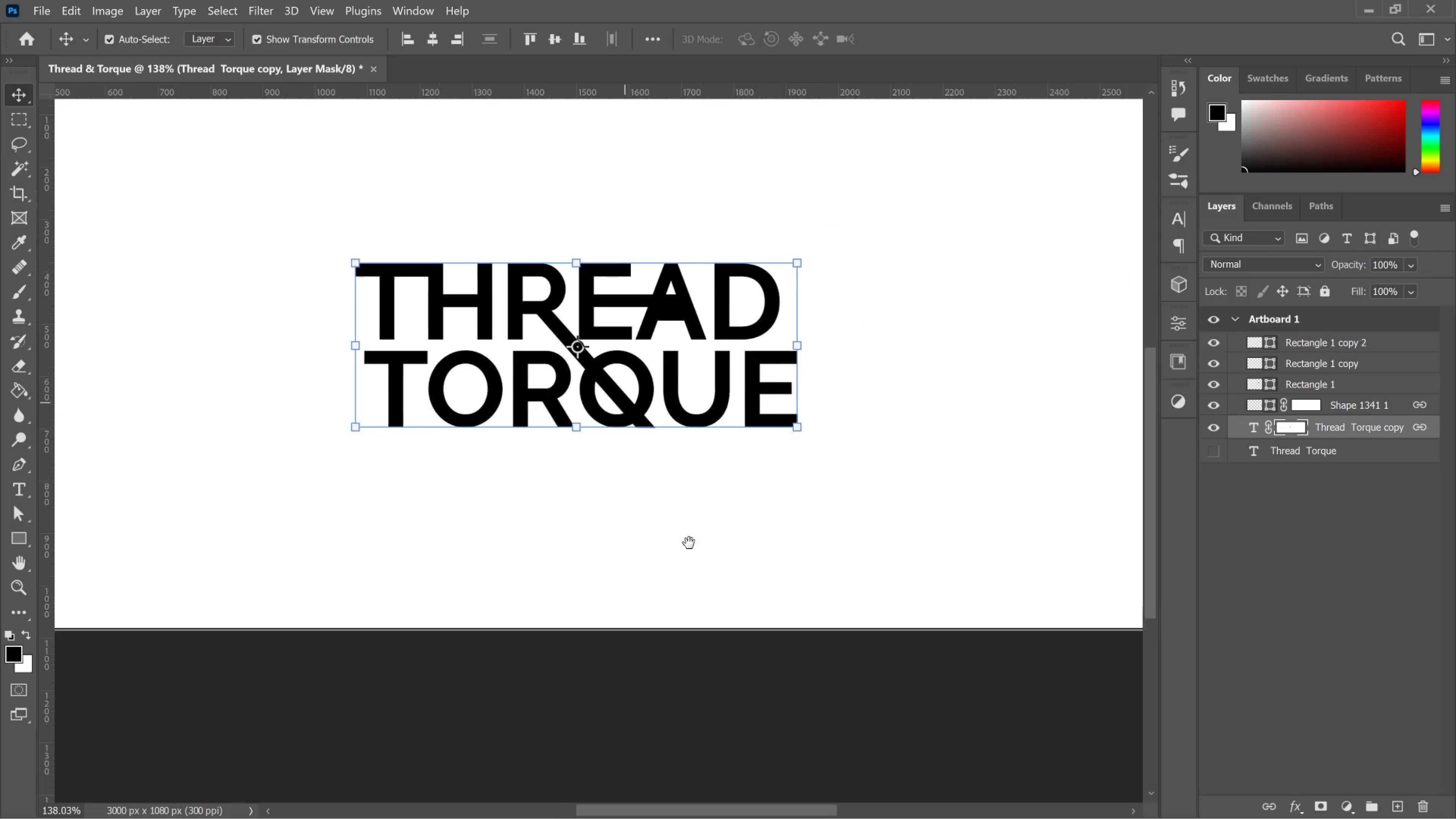 
wait(18.14)
 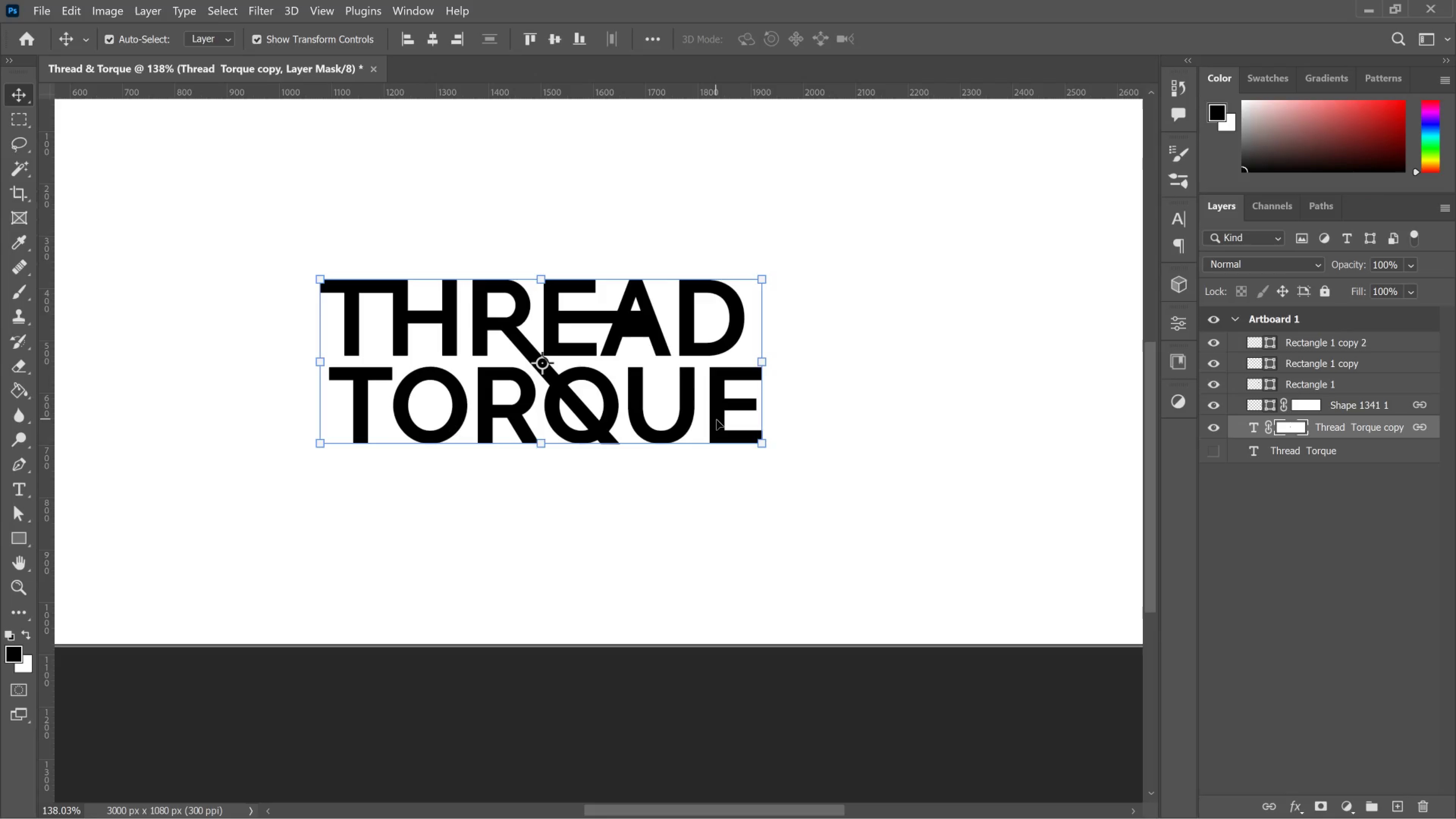 
left_click([634, 323])
 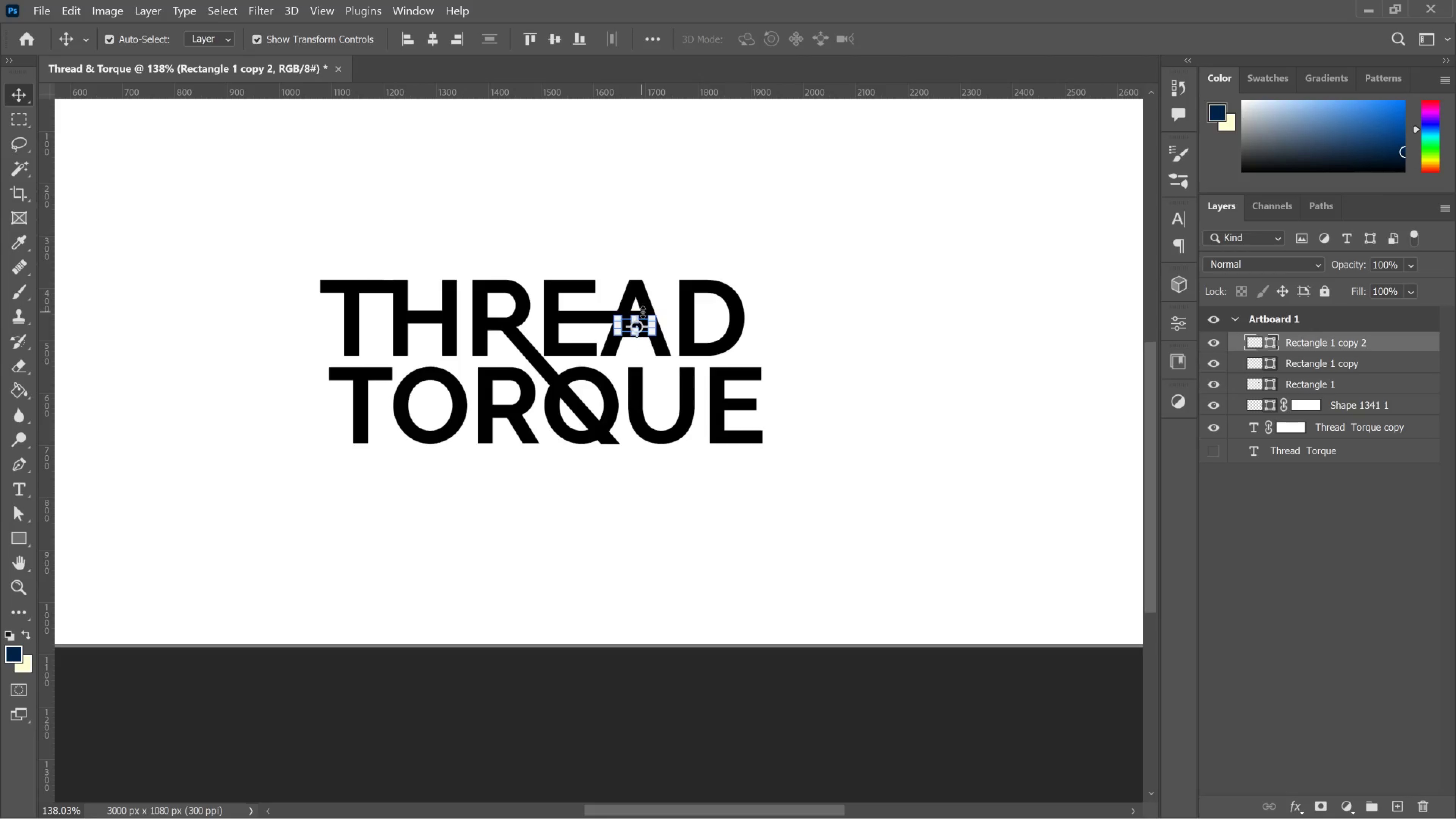 
hold_key(key=AltLeft, duration=2.23)
scroll: coordinate [646, 342], scroll_direction: up, amount: 25.0
 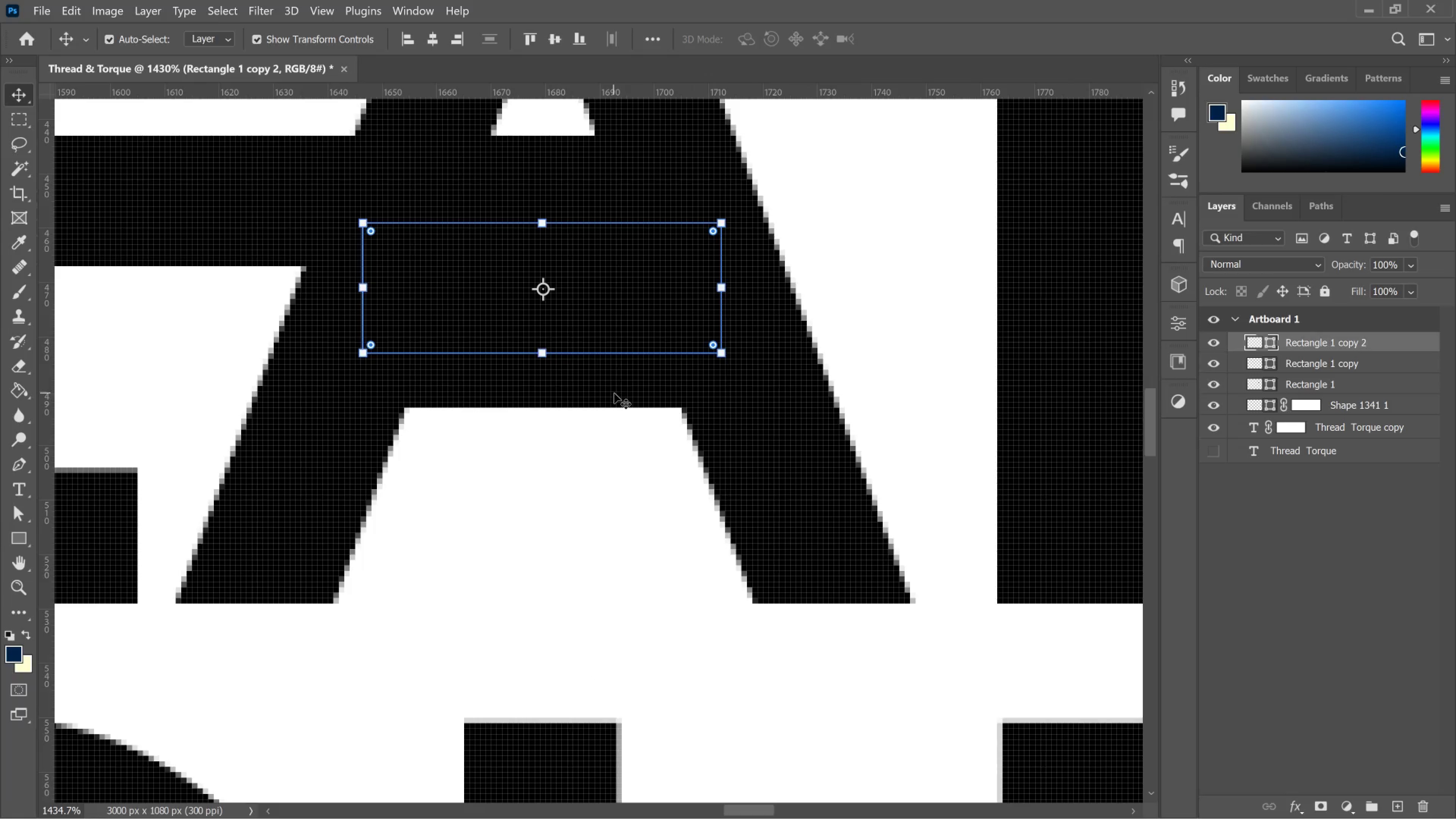 
left_click([614, 393])
 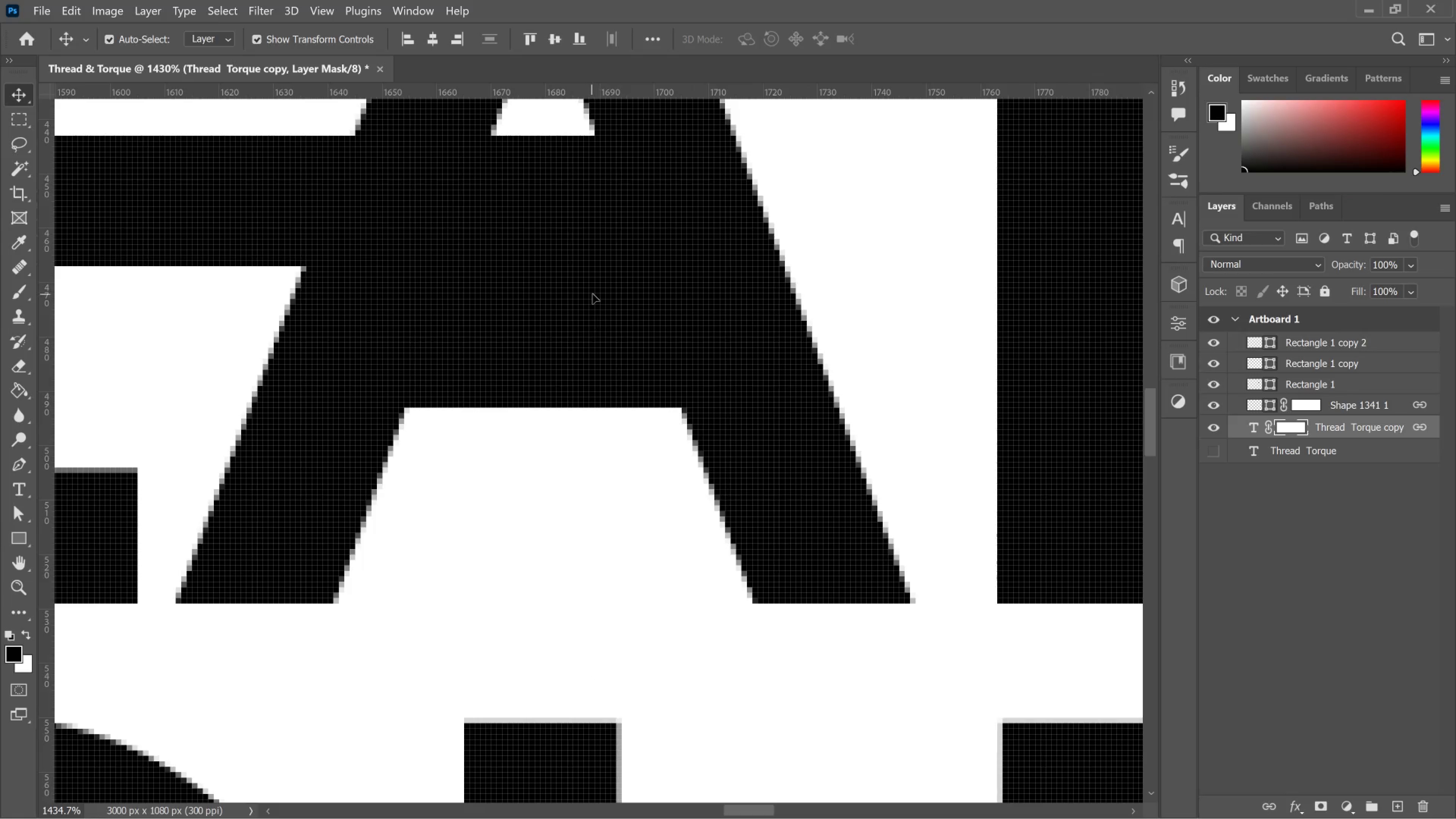 
left_click([593, 294])
 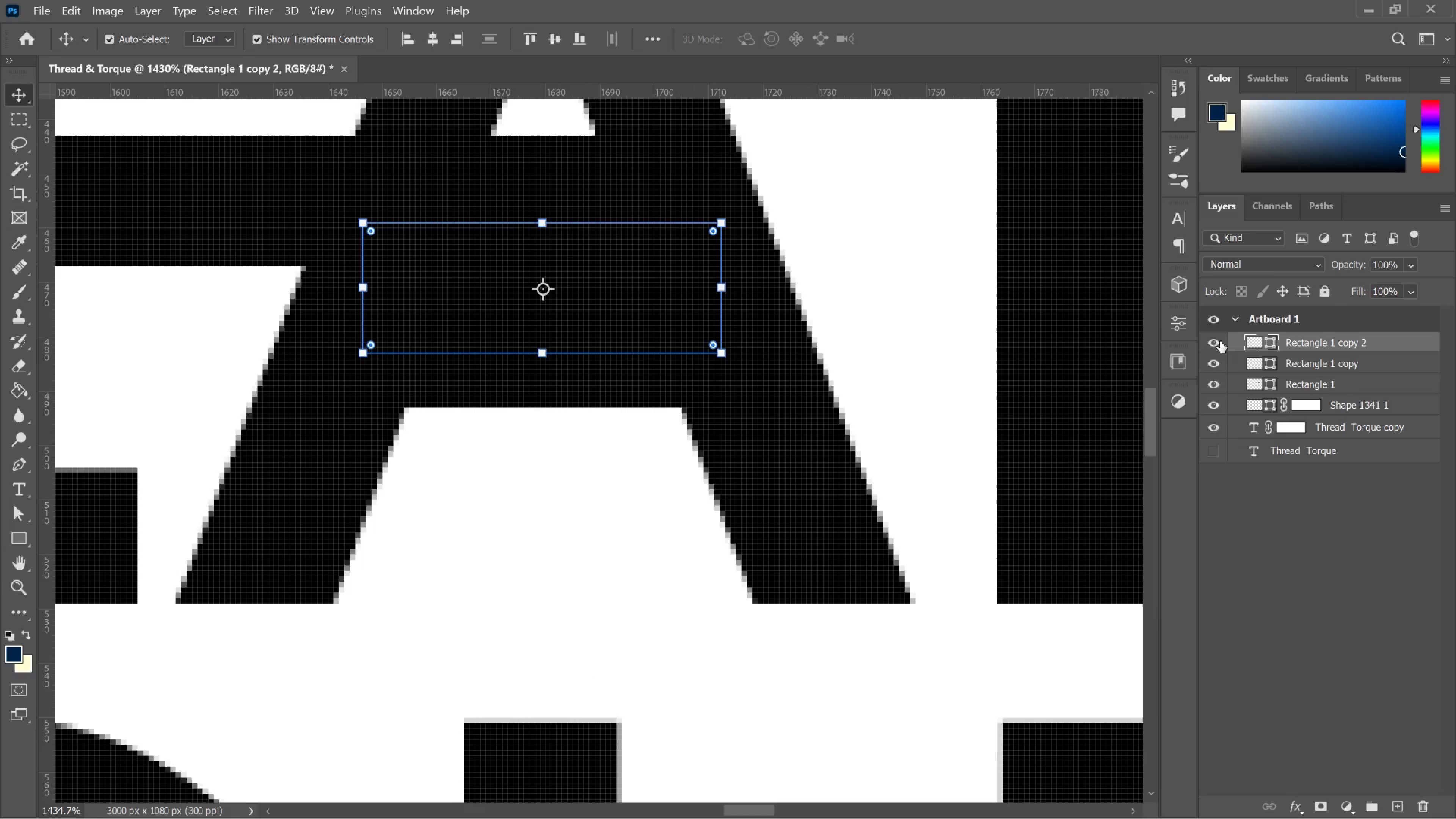 
left_click_drag(start_coordinate=[1214, 337], to_coordinate=[1215, 341])
 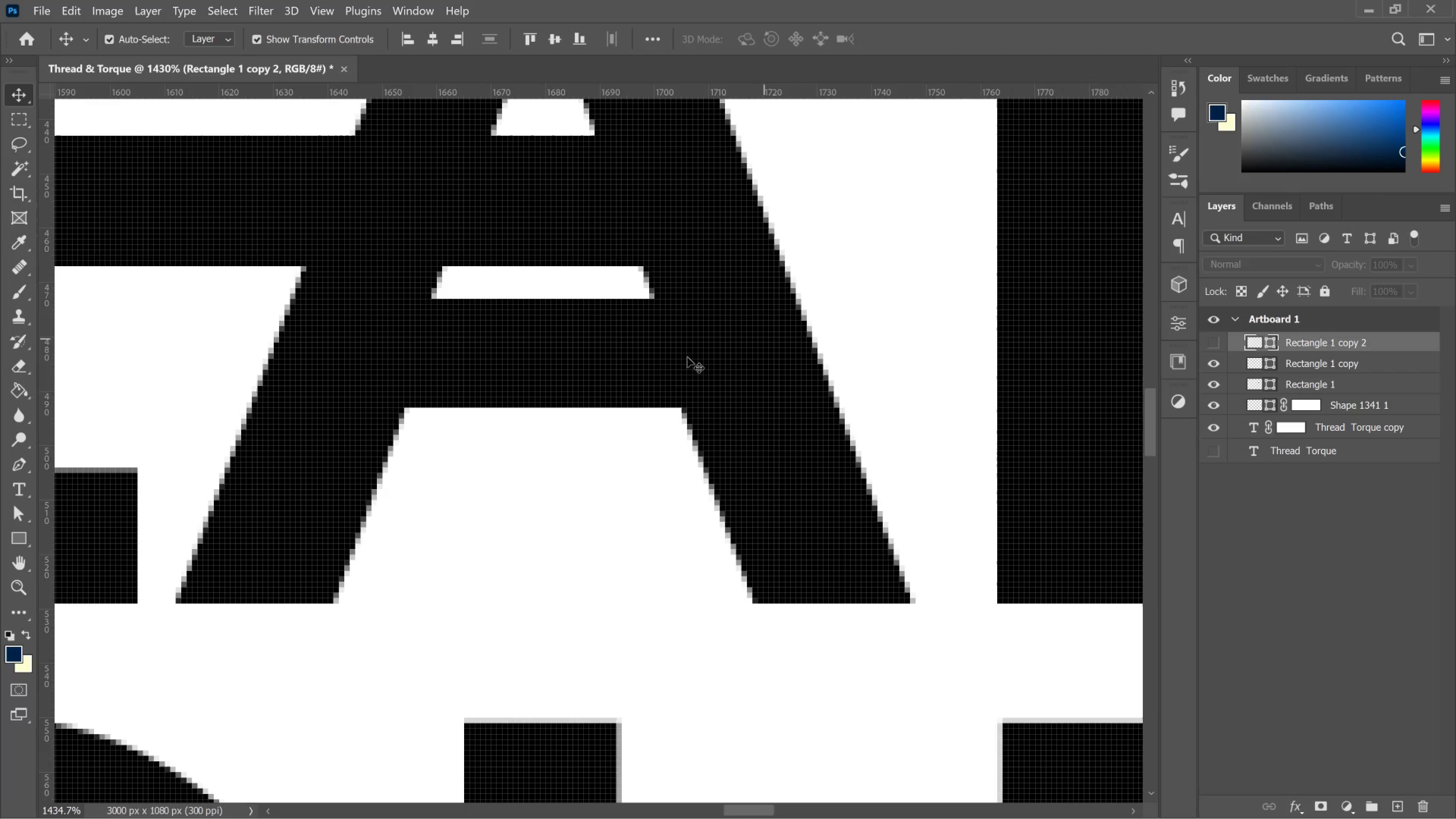 
left_click([653, 368])
 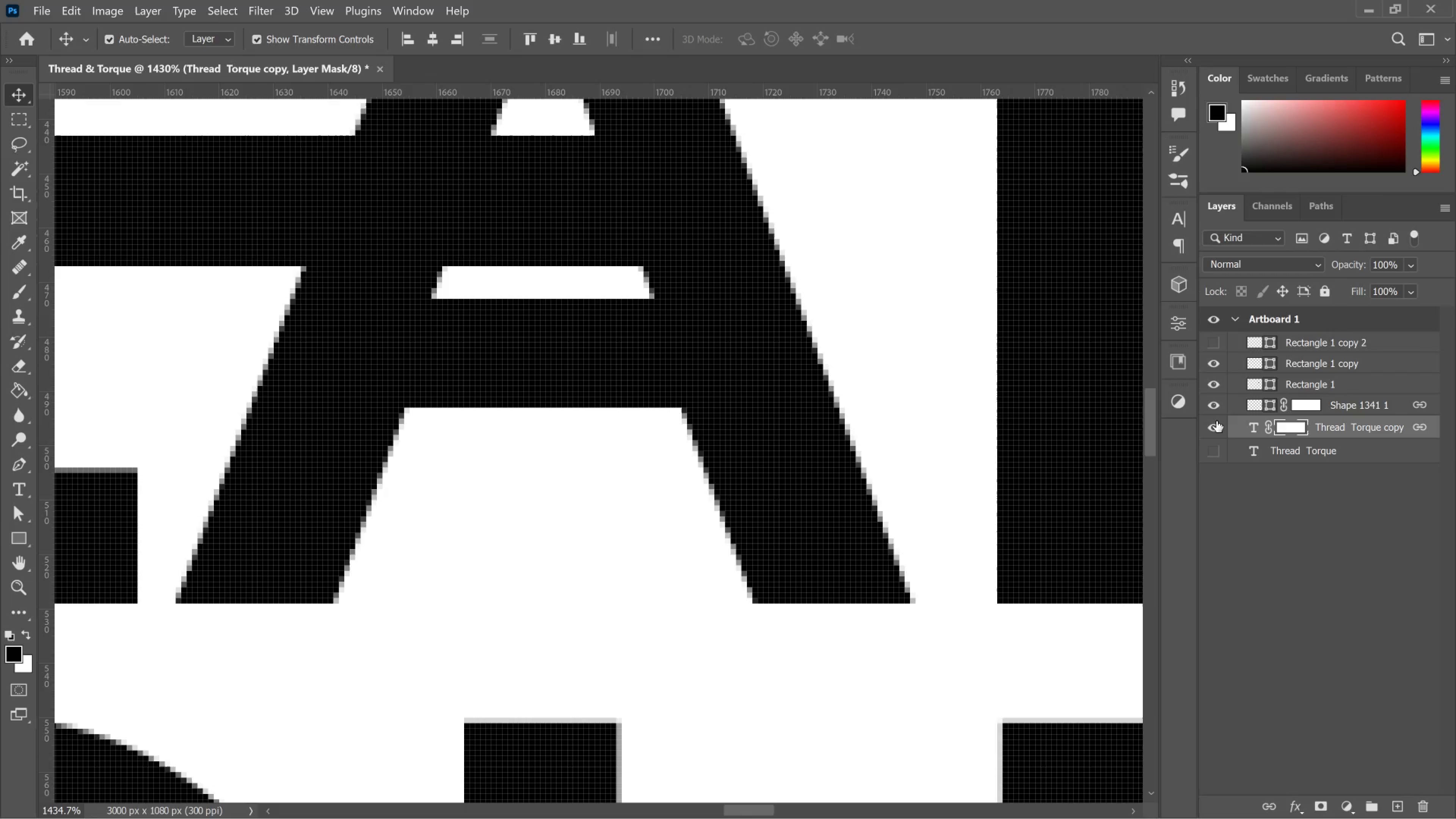 
key(B)
 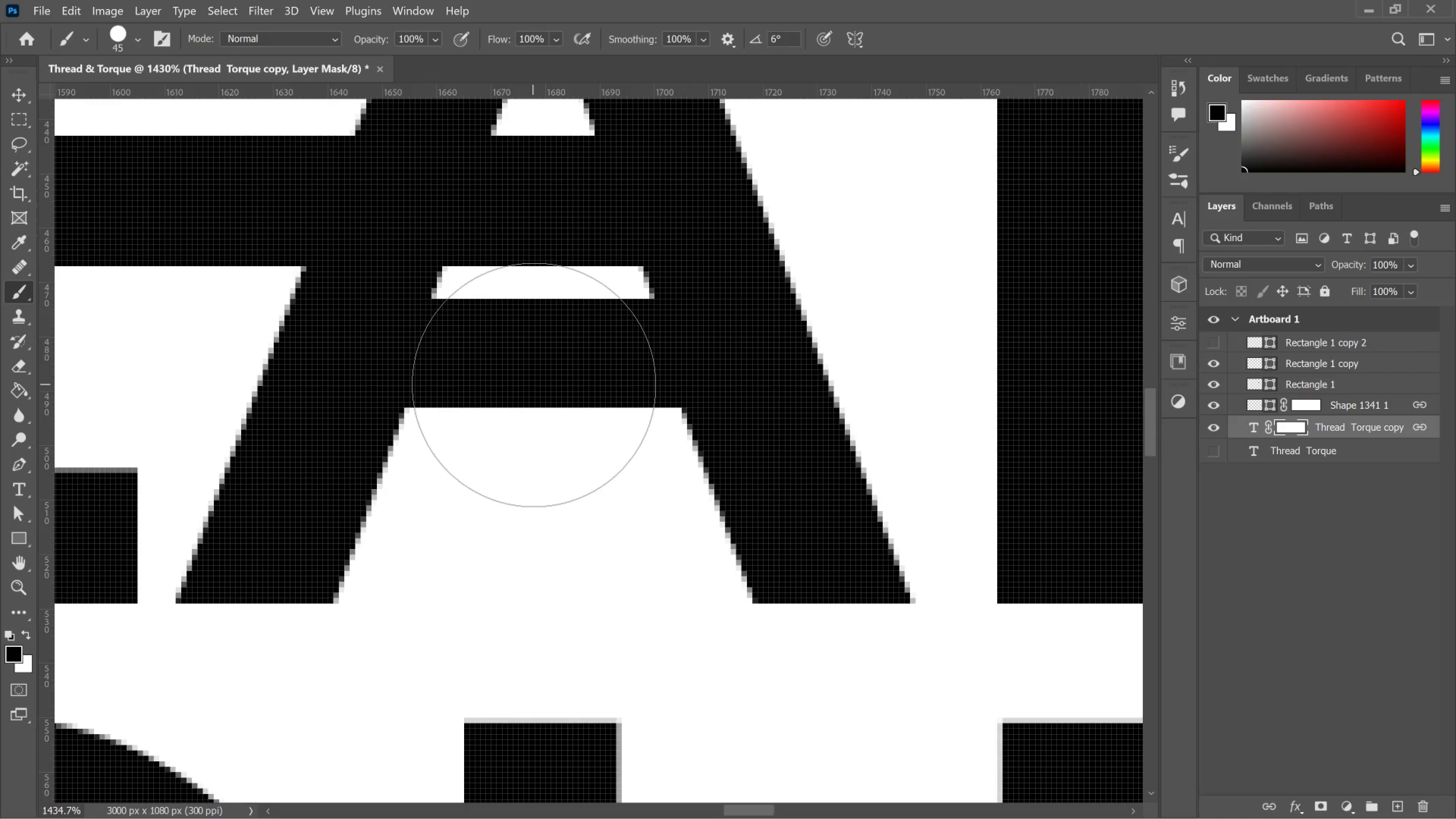 
left_click([534, 385])
 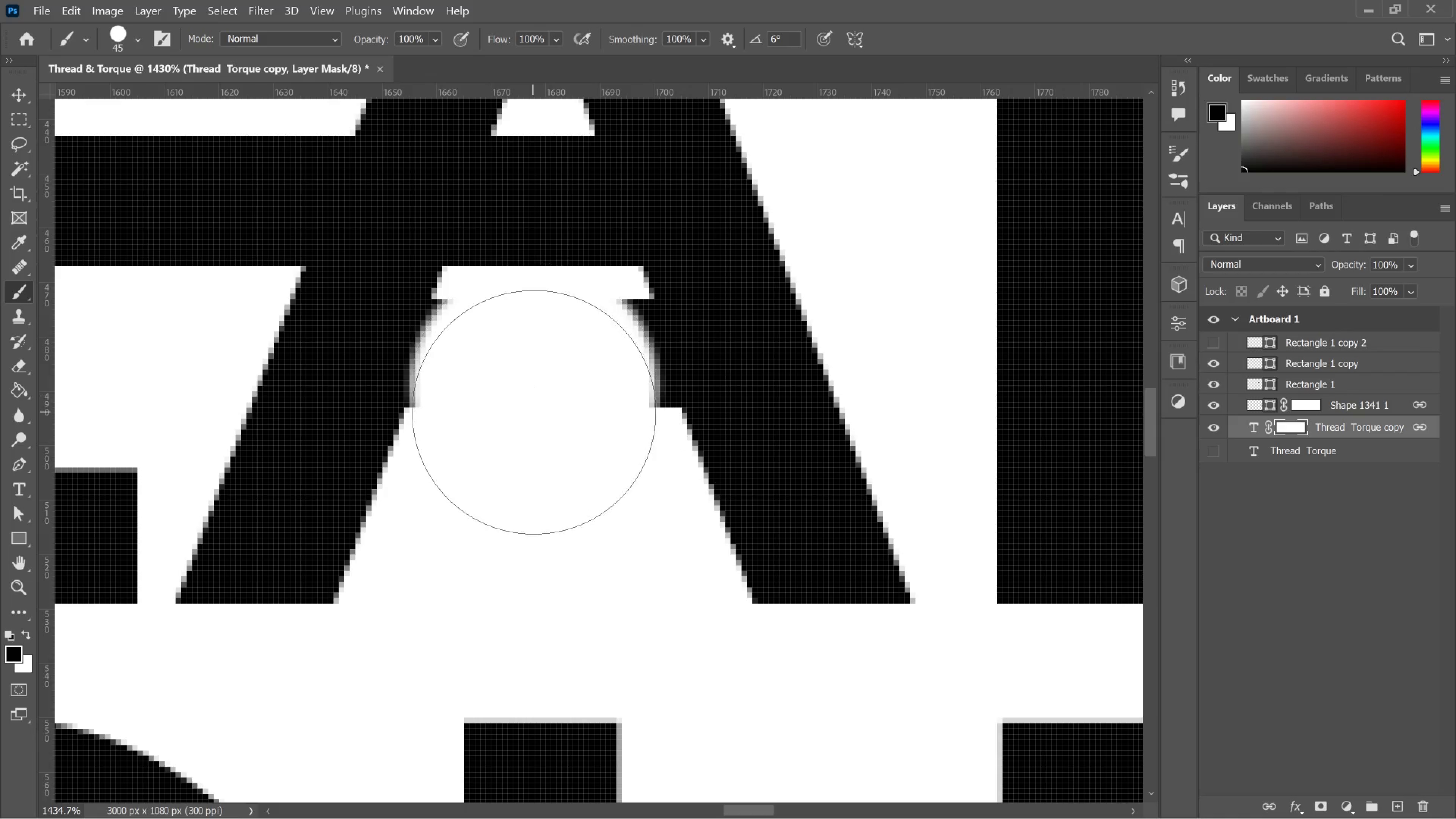 
left_click_drag(start_coordinate=[534, 412], to_coordinate=[532, 425])
 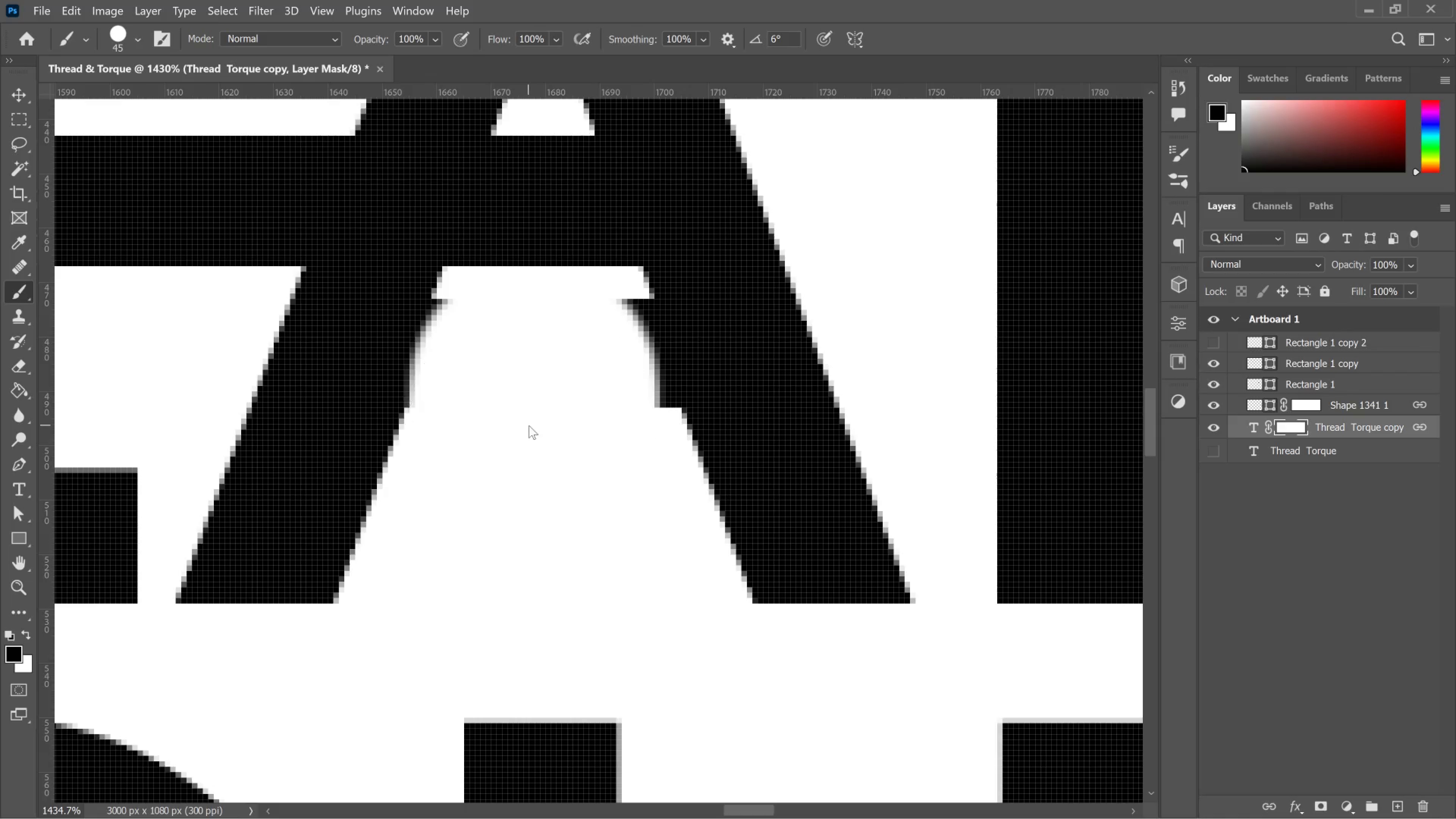 
double_click([528, 427])
 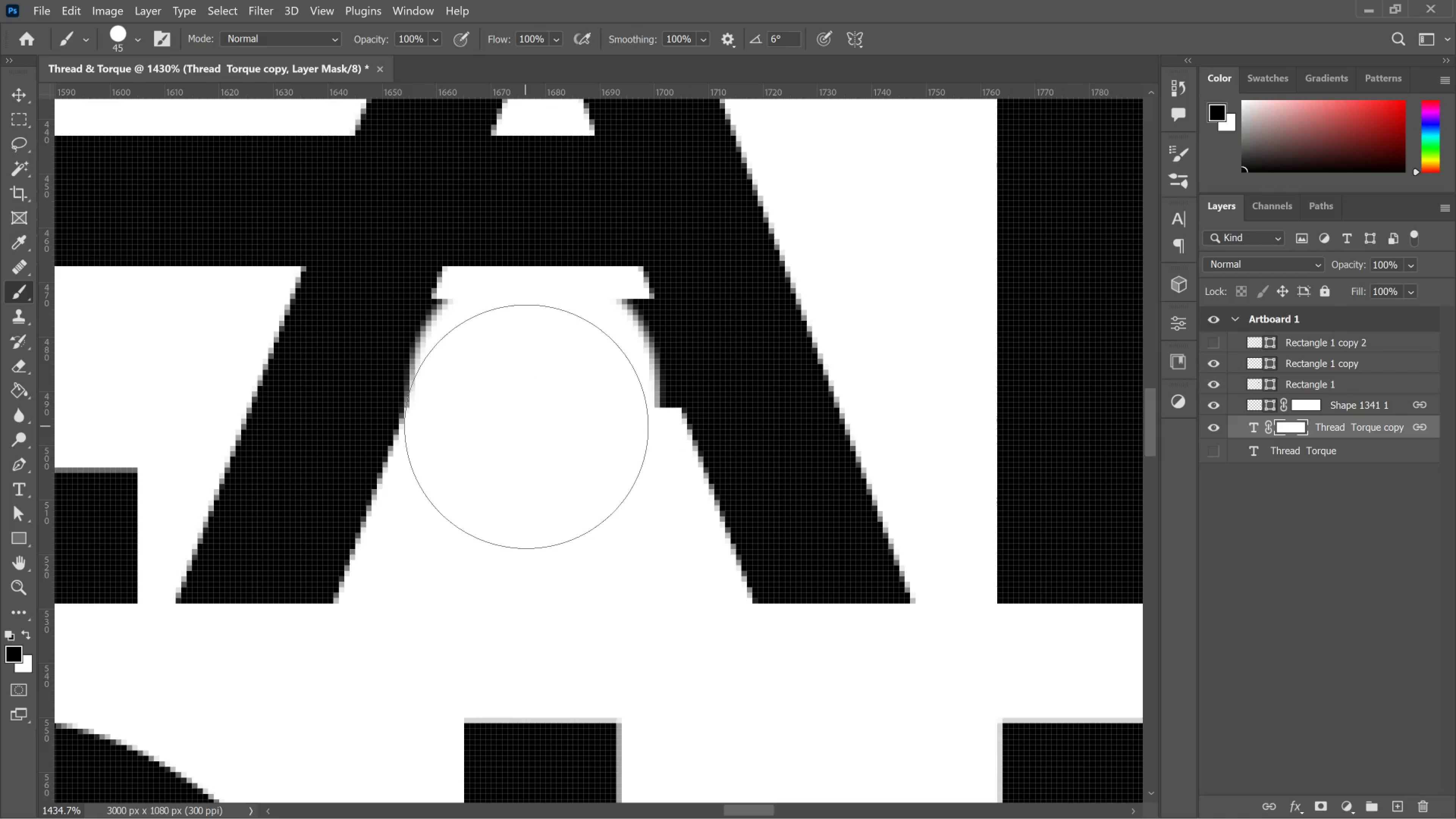 
triple_click([526, 427])
 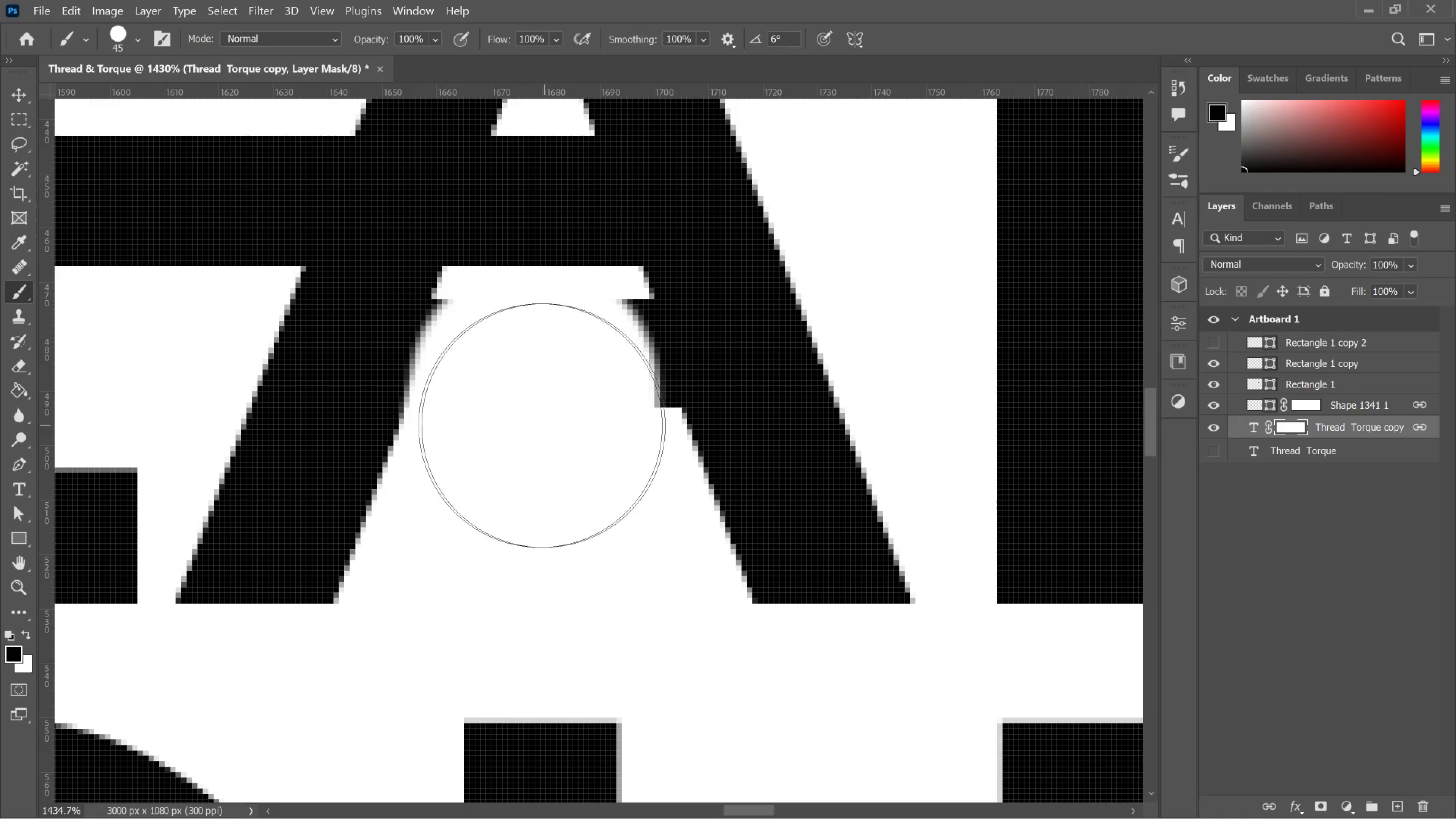 
left_click([538, 425])
 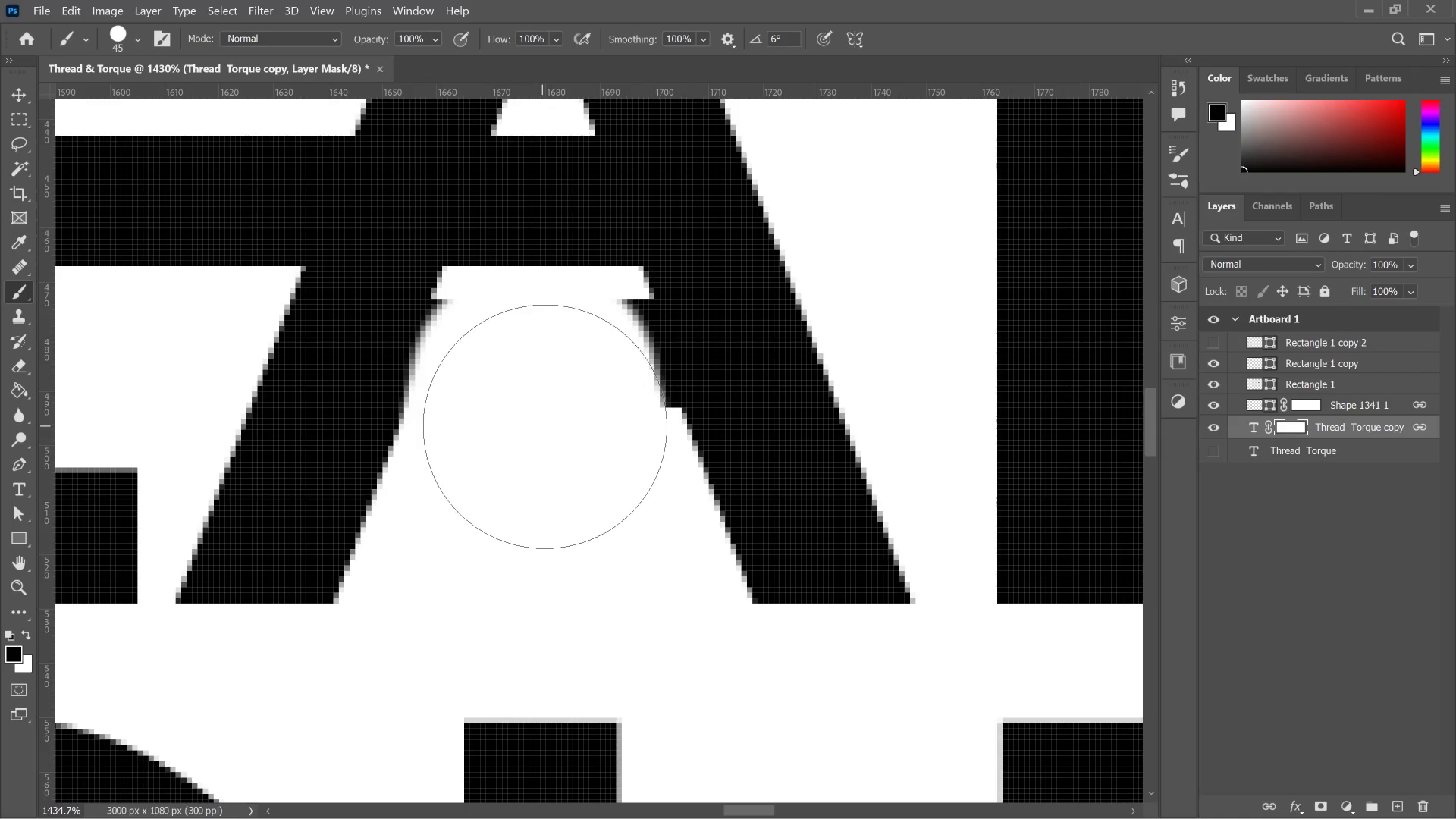 
left_click_drag(start_coordinate=[543, 427], to_coordinate=[545, 427])
 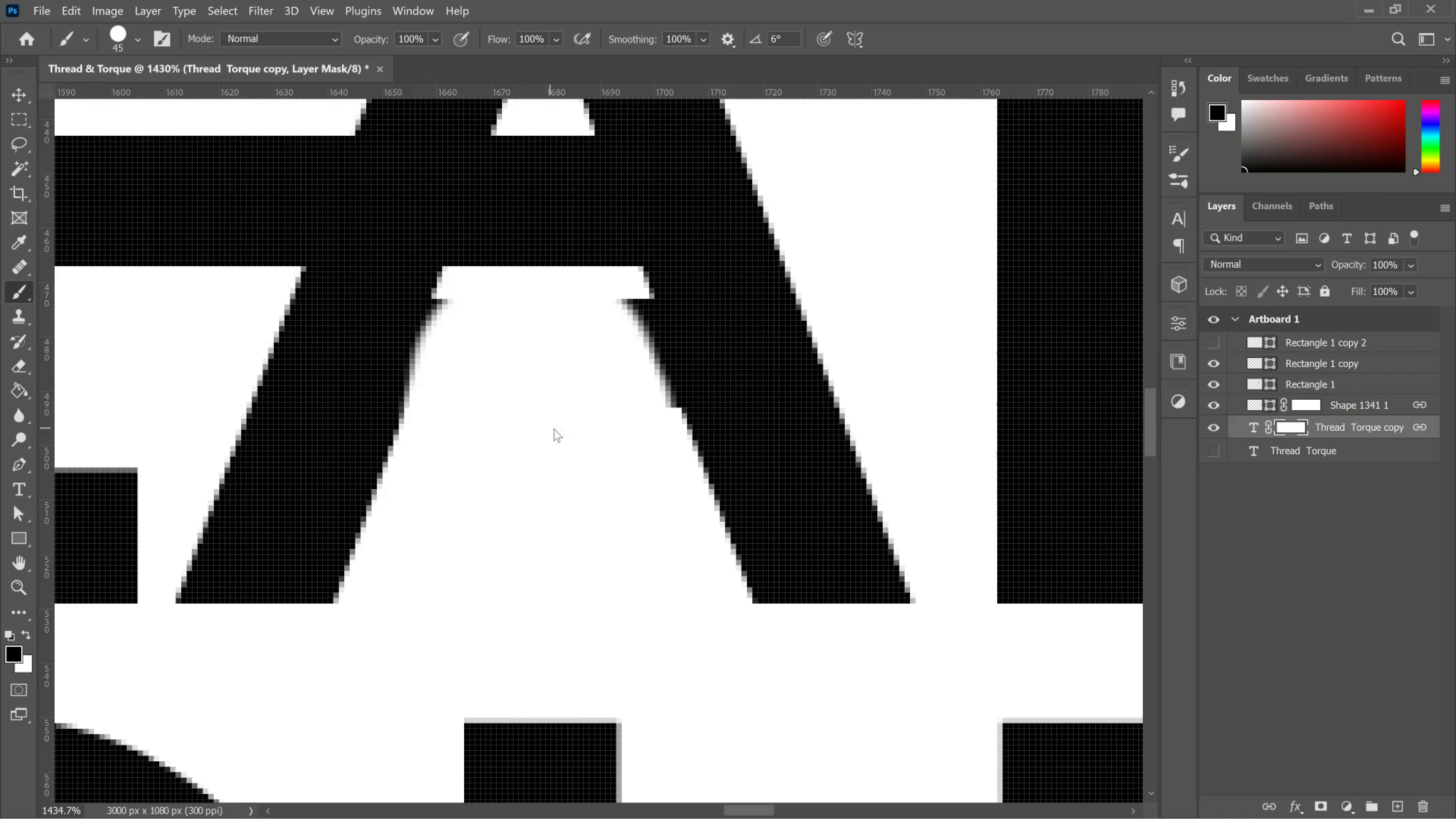 
left_click_drag(start_coordinate=[551, 428], to_coordinate=[554, 428])
 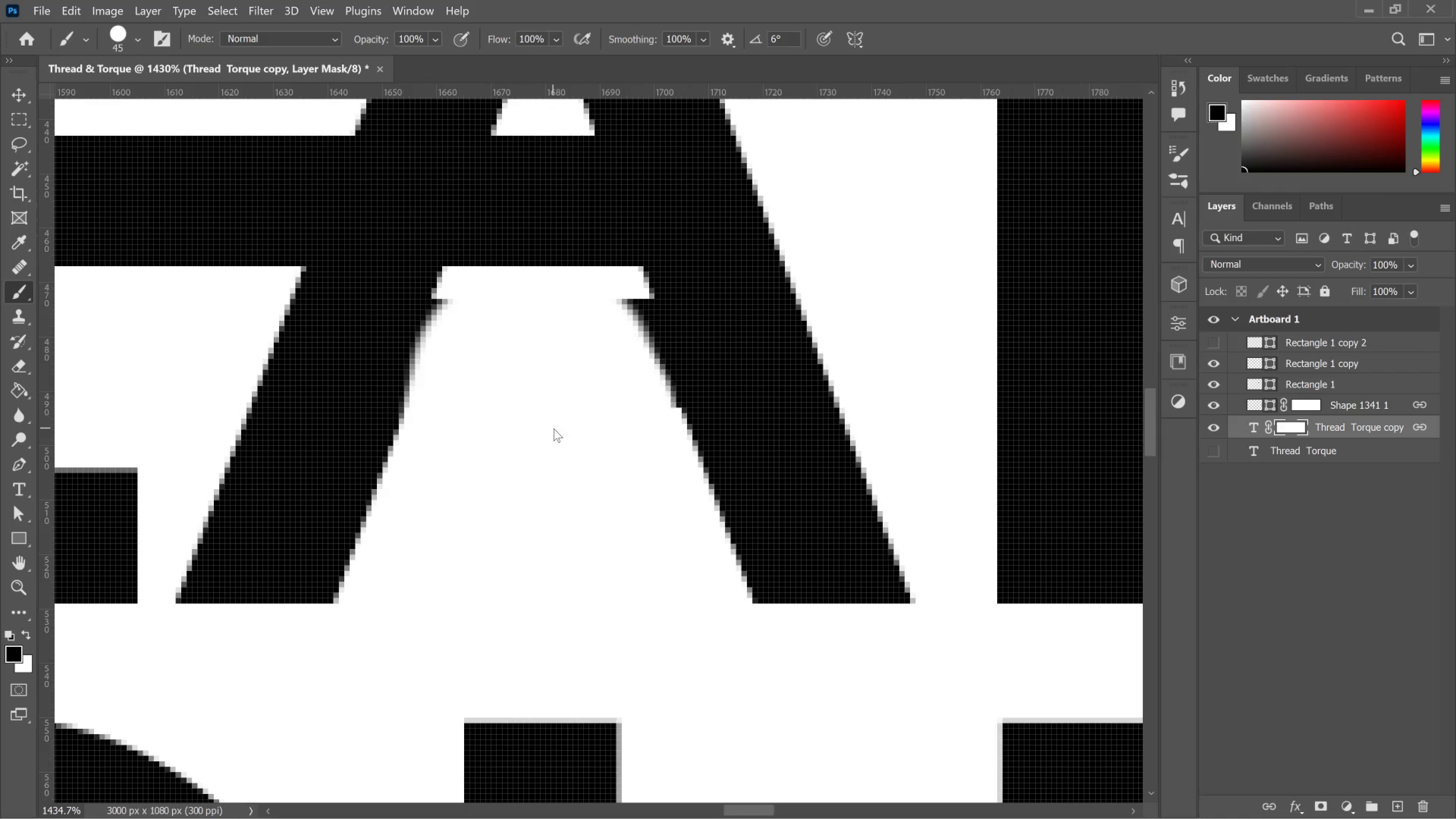 
double_click([554, 428])
 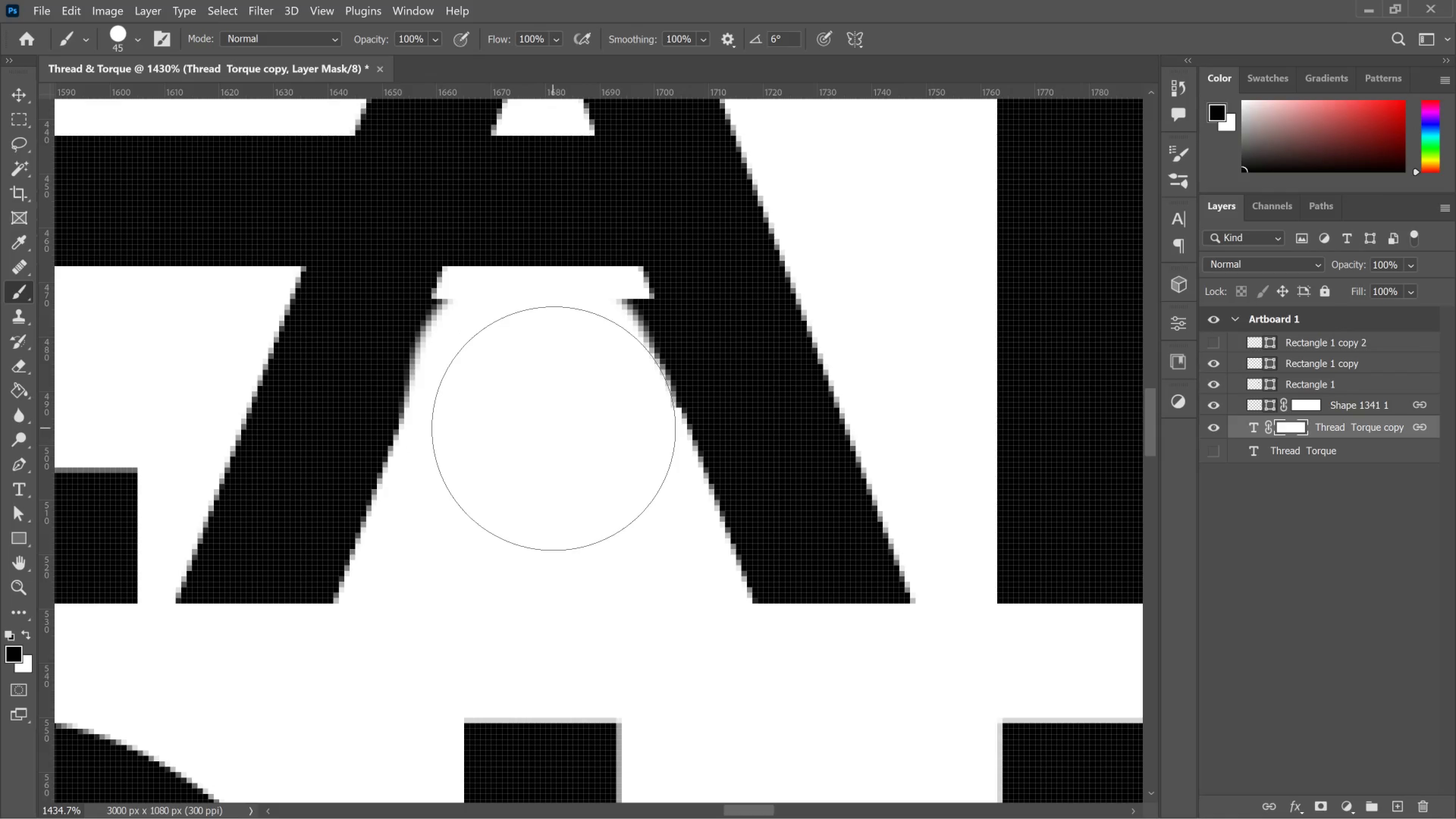 
key(BracketLeft)
 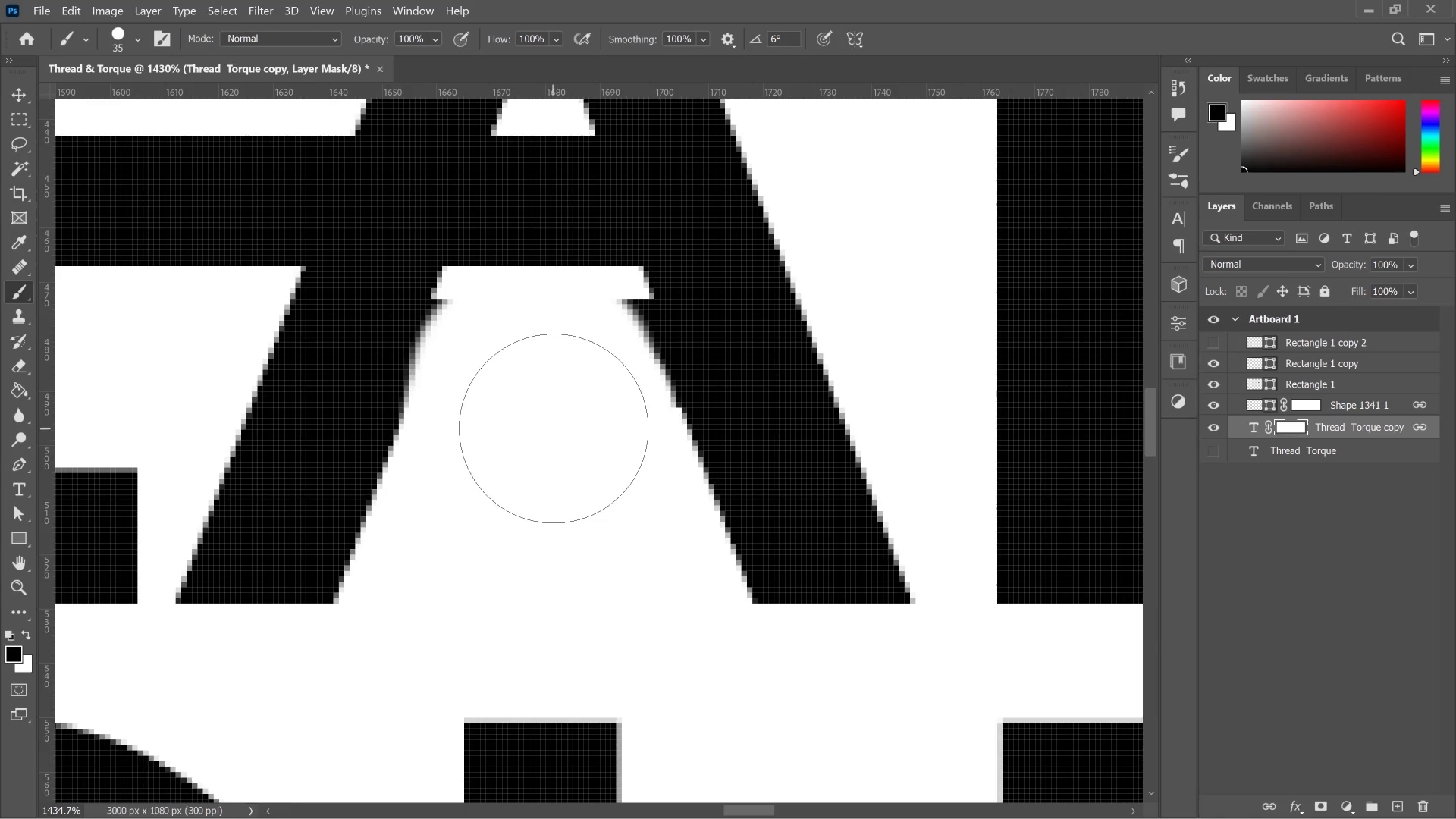 
key(BracketLeft)
 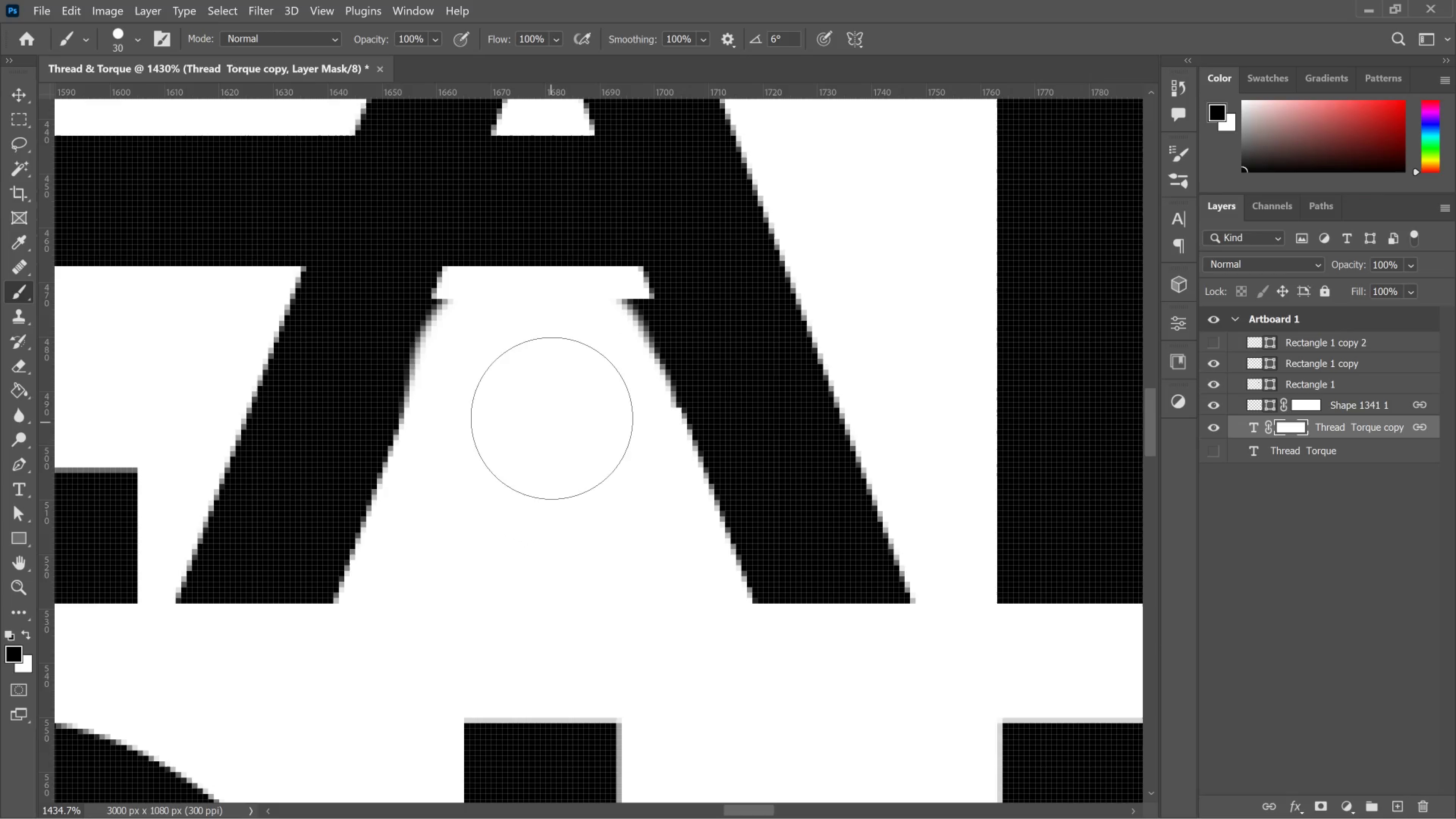 
key(BracketLeft)
 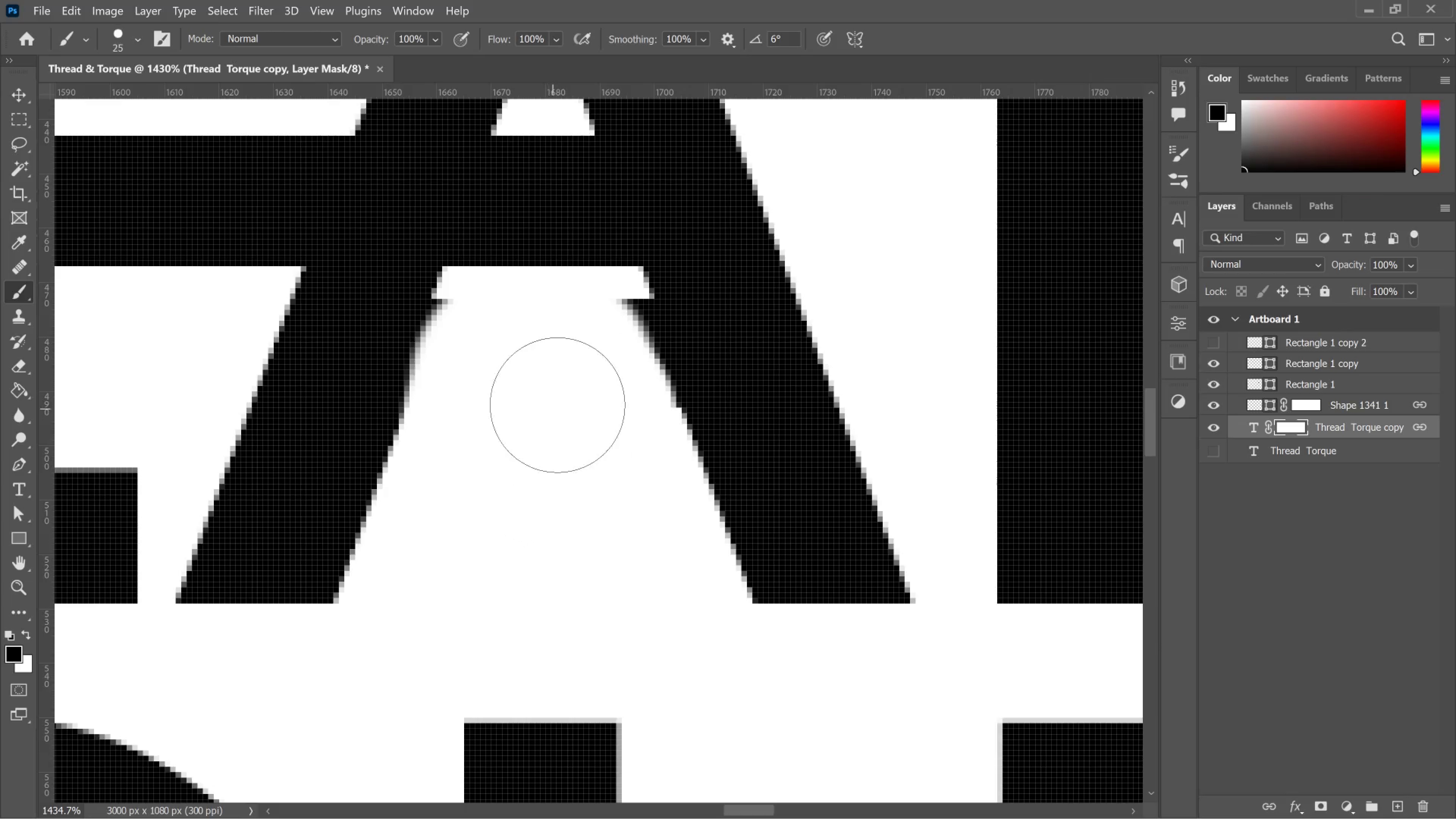 
key(BracketLeft)
 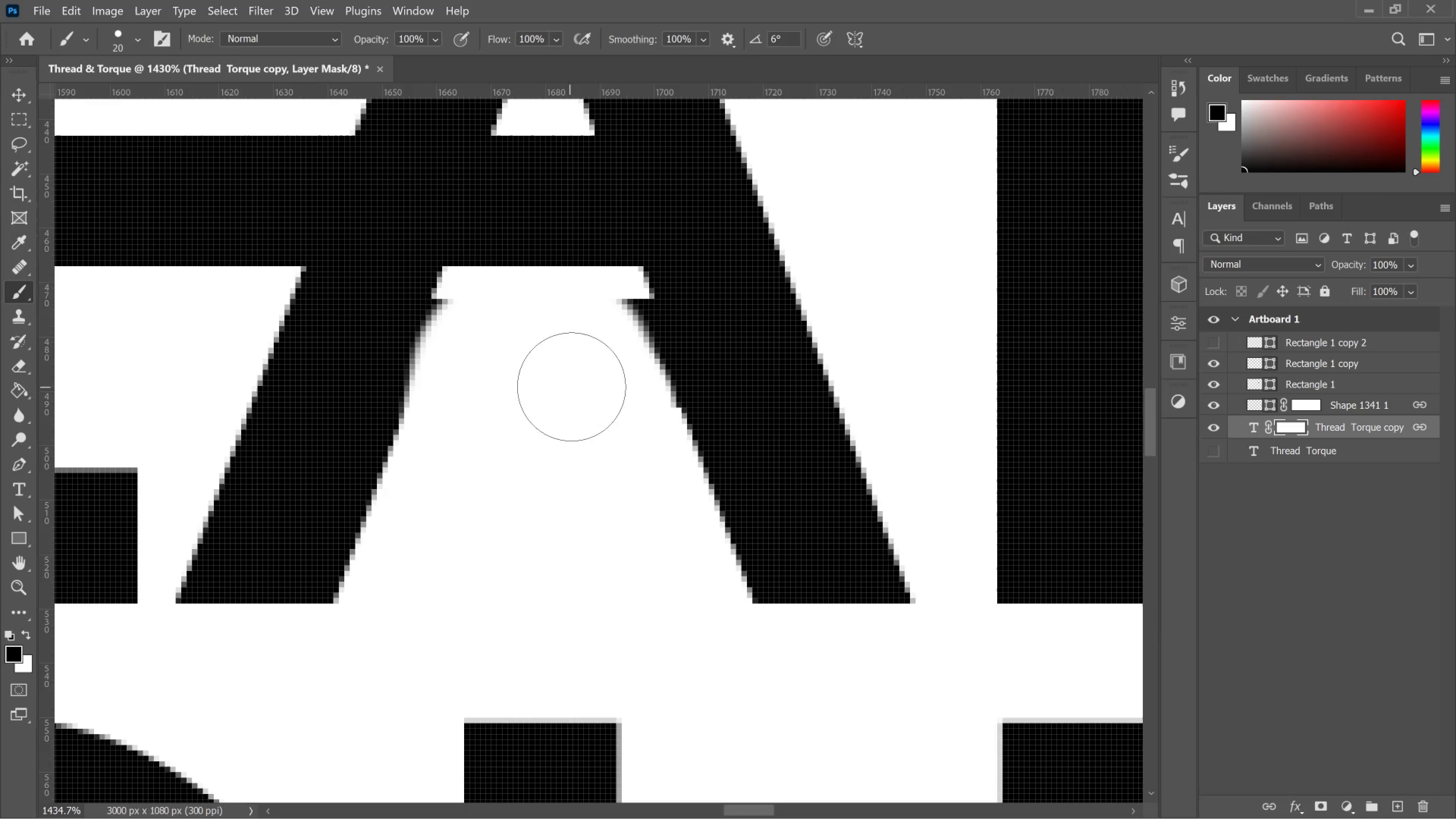 
key(BracketLeft)
 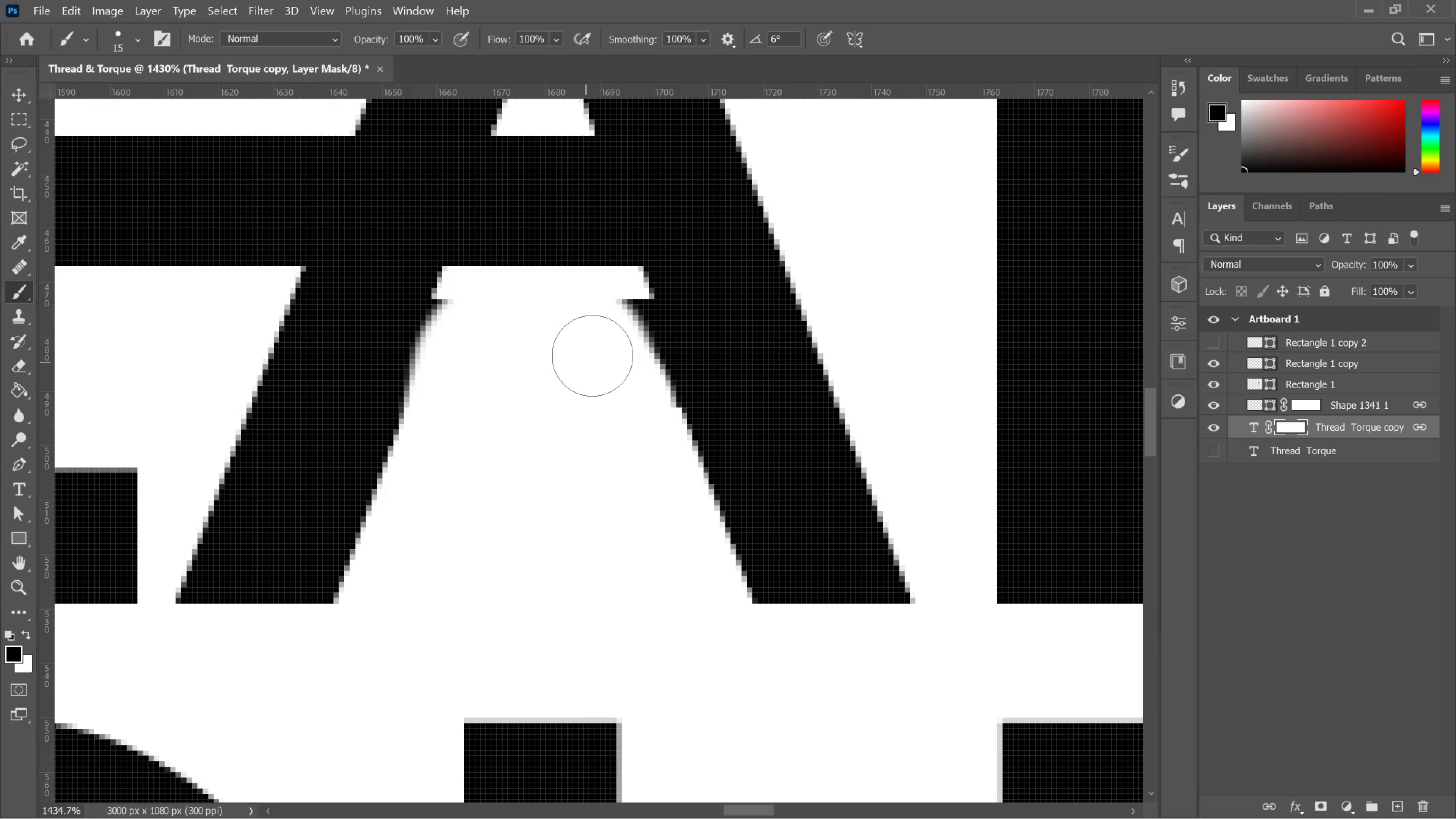 
key(BracketLeft)
 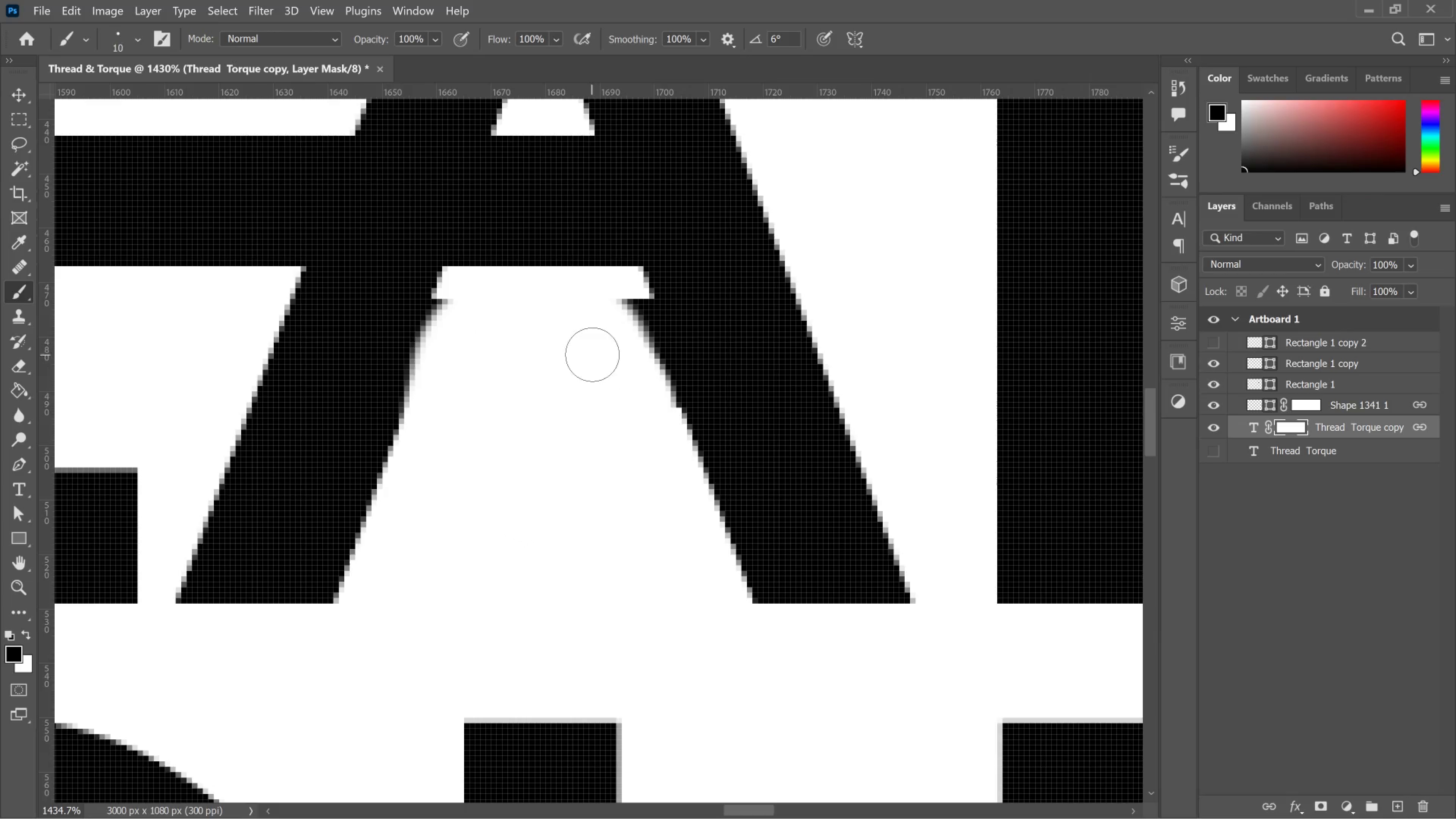 
key(BracketLeft)
 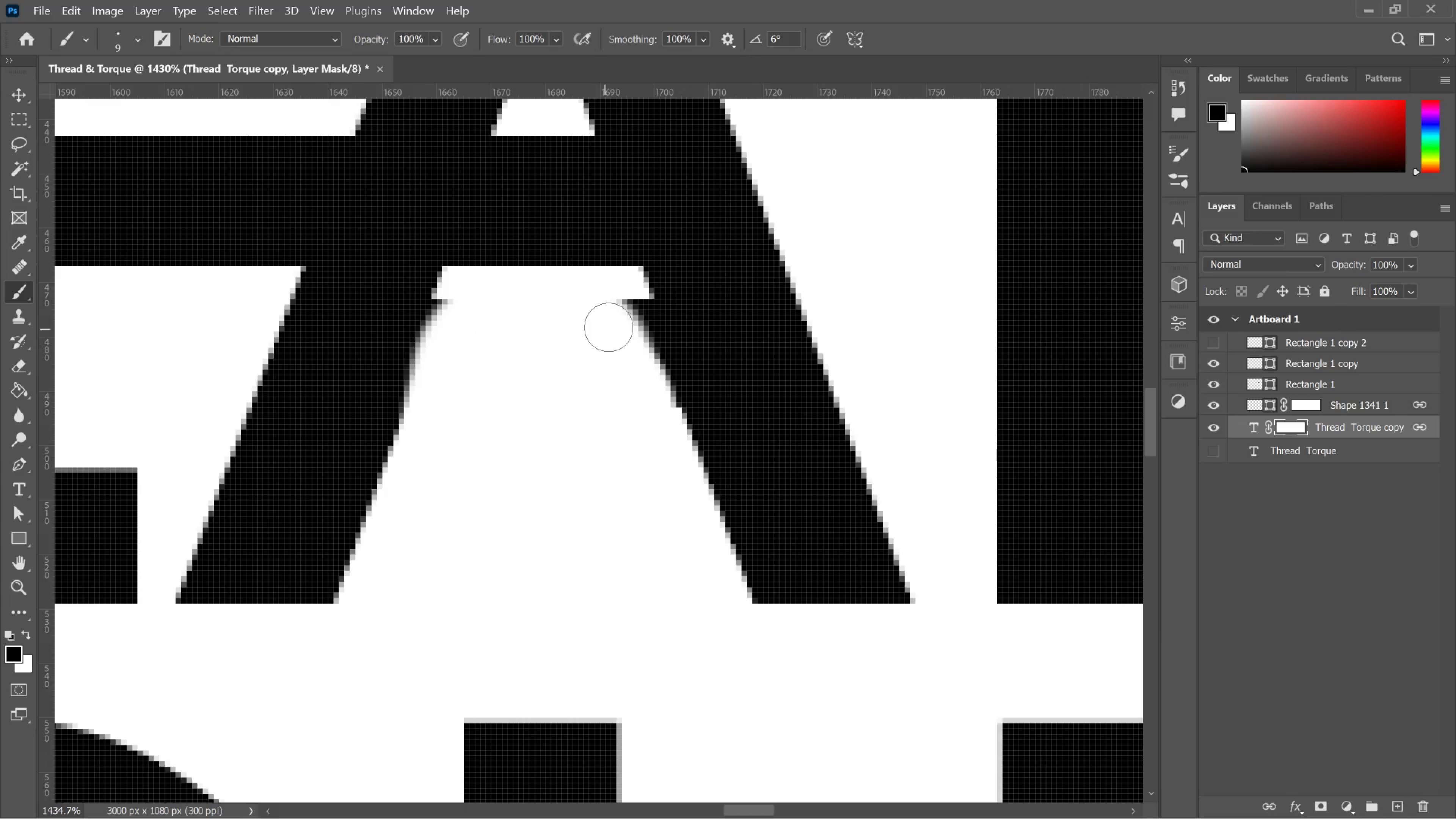 
key(BracketLeft)
 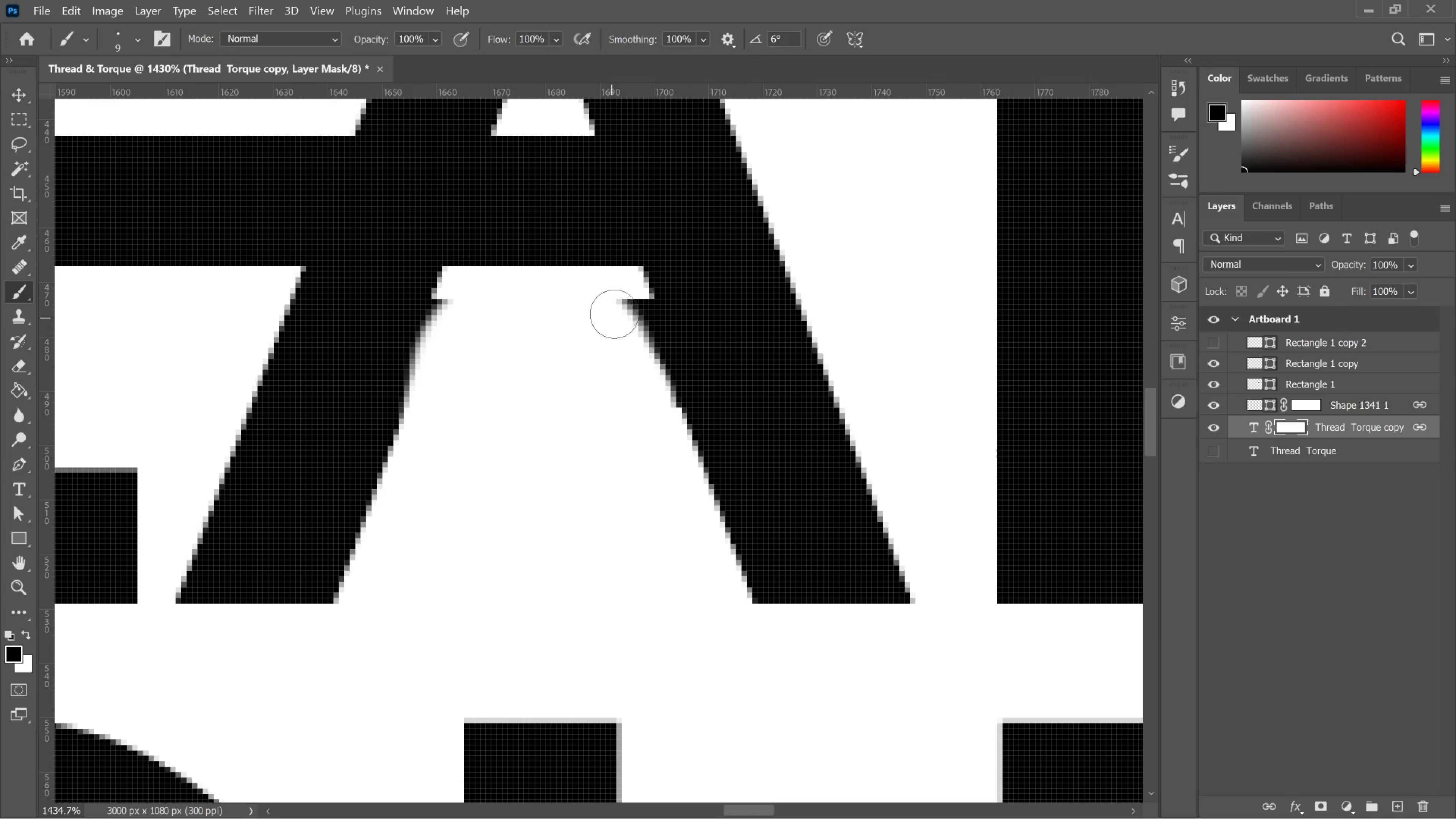 
left_click([617, 313])
 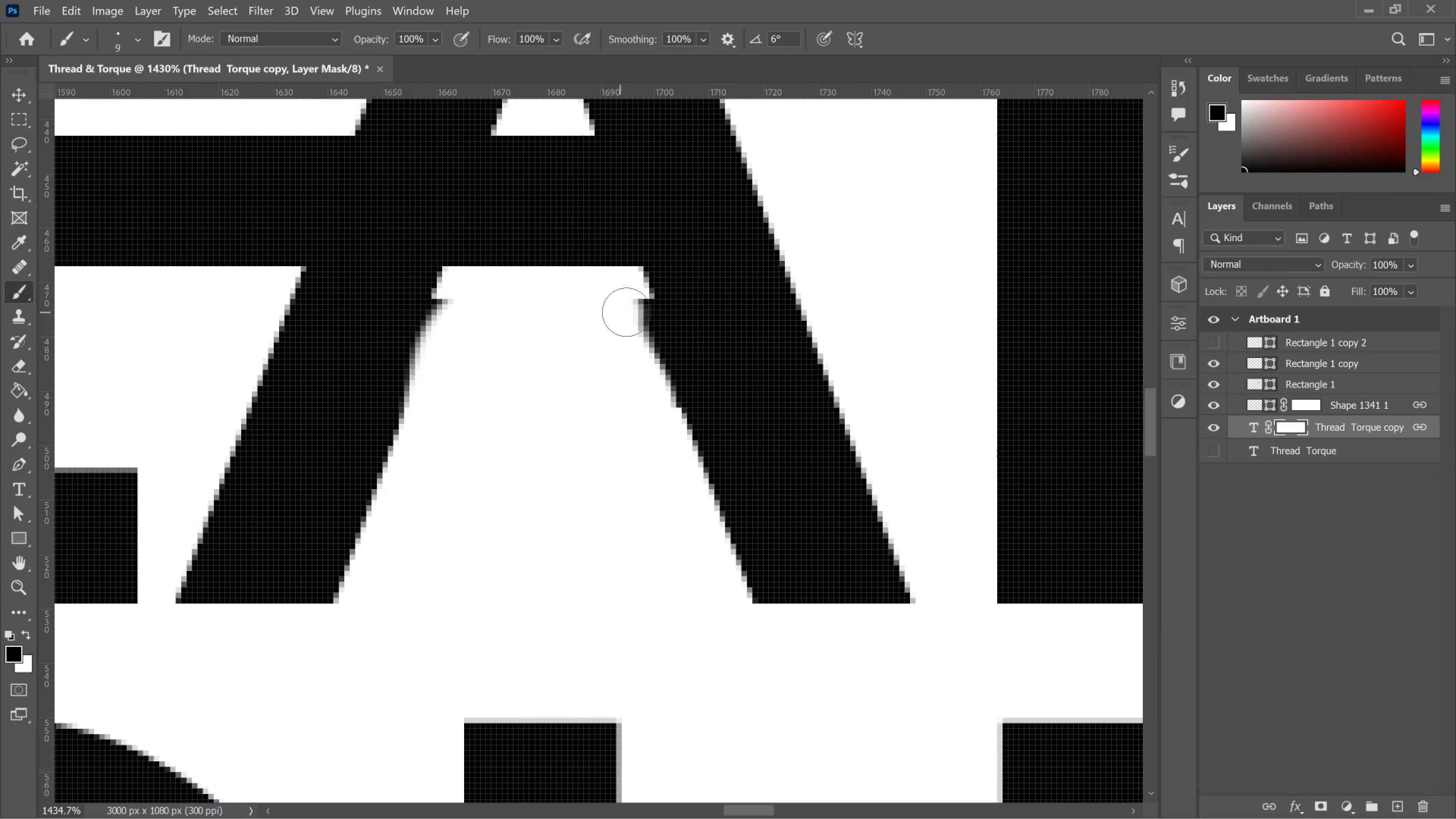 
left_click_drag(start_coordinate=[626, 312], to_coordinate=[631, 317])
 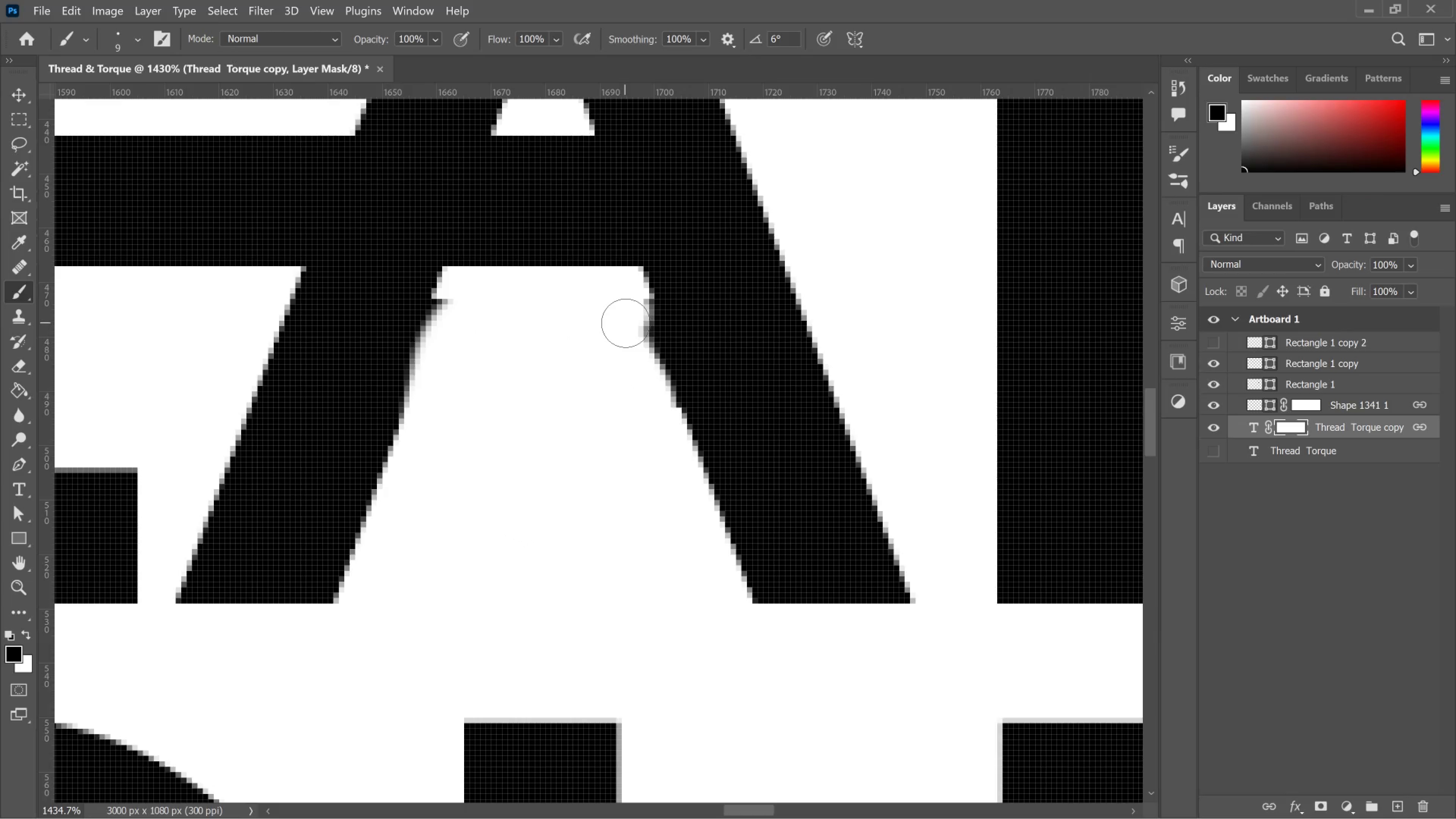 
left_click_drag(start_coordinate=[626, 323], to_coordinate=[675, 514])
 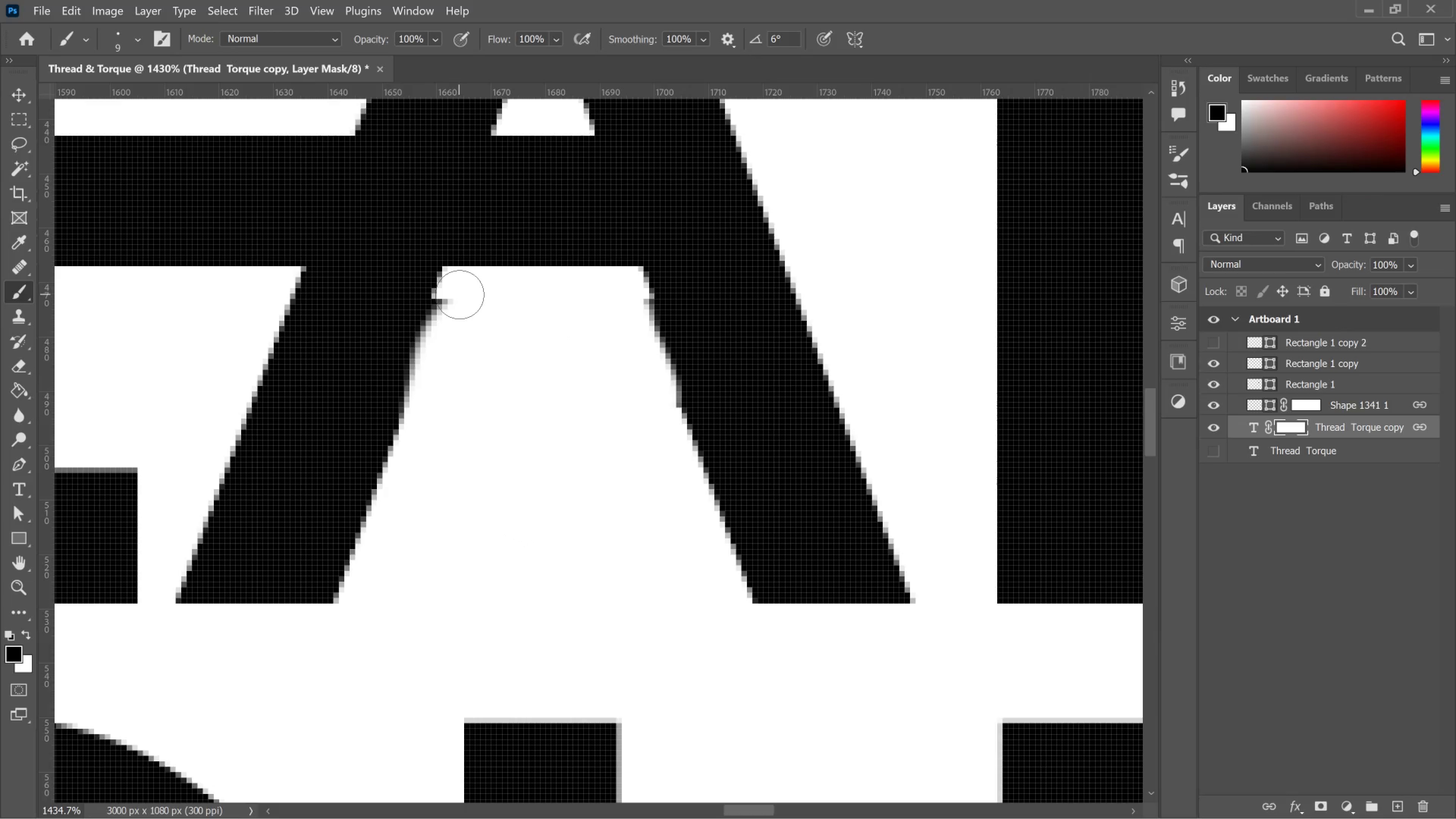 
left_click([463, 310])
 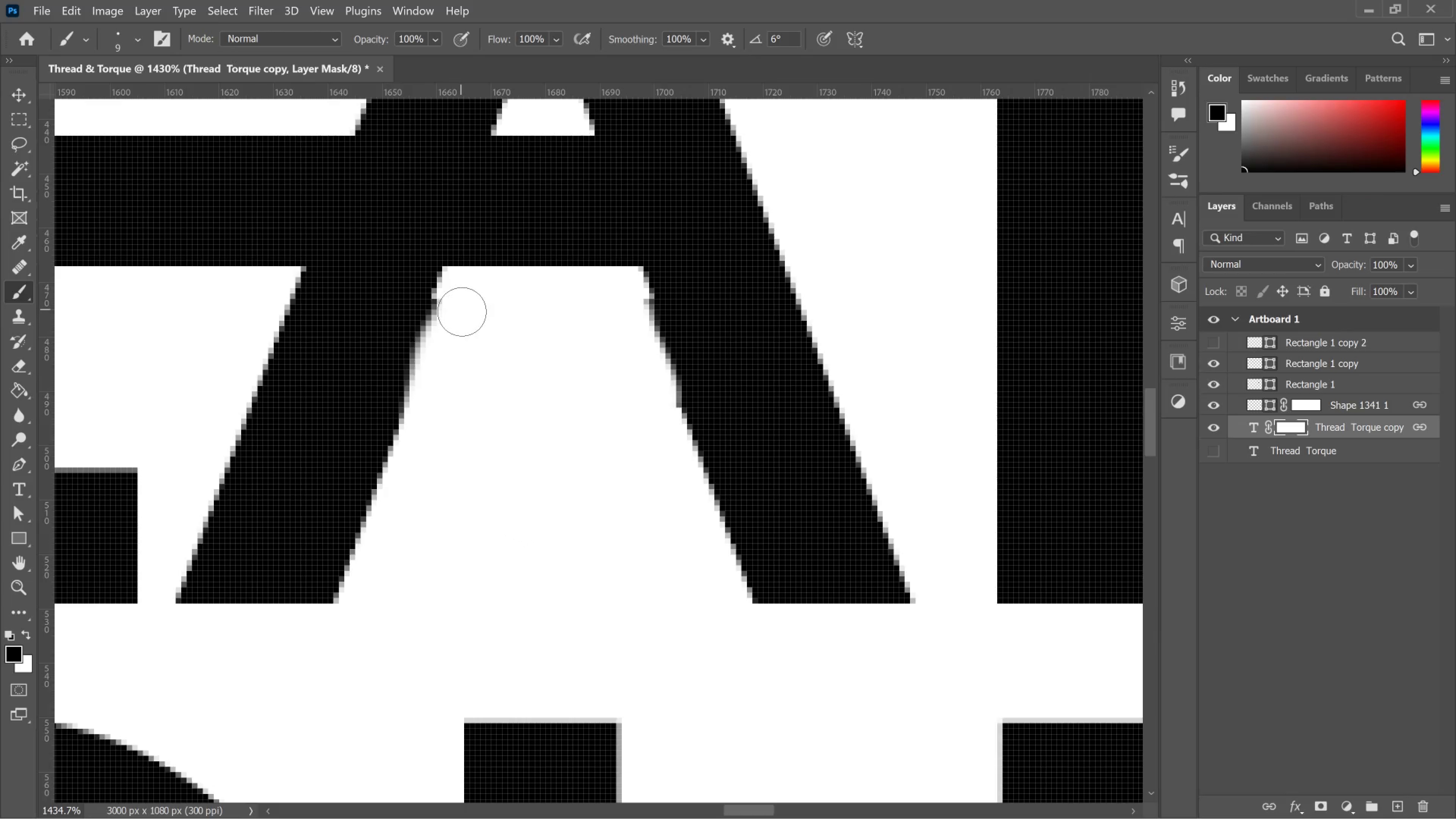 
left_click_drag(start_coordinate=[462, 310], to_coordinate=[462, 312])
 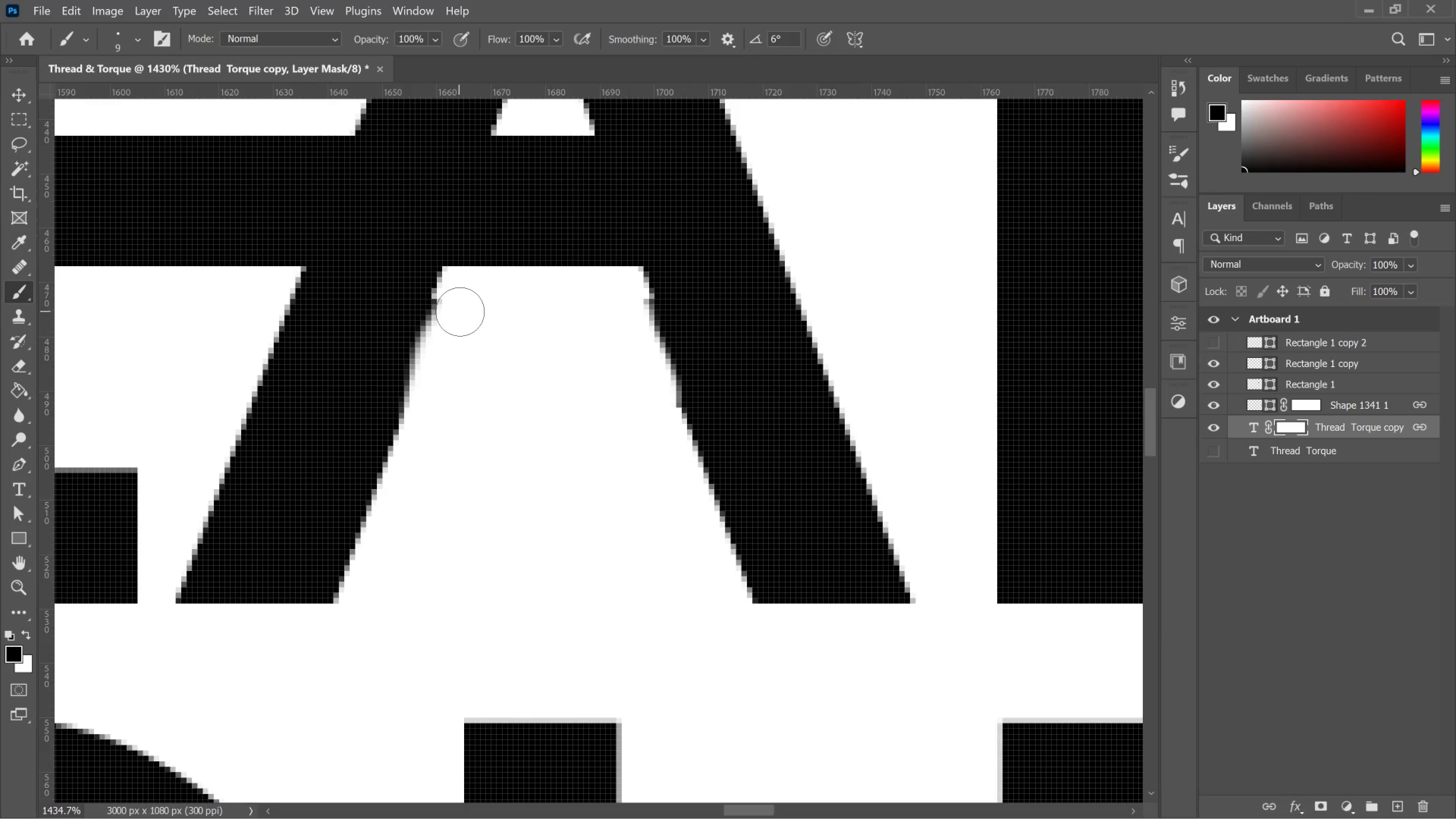 
left_click([460, 312])
 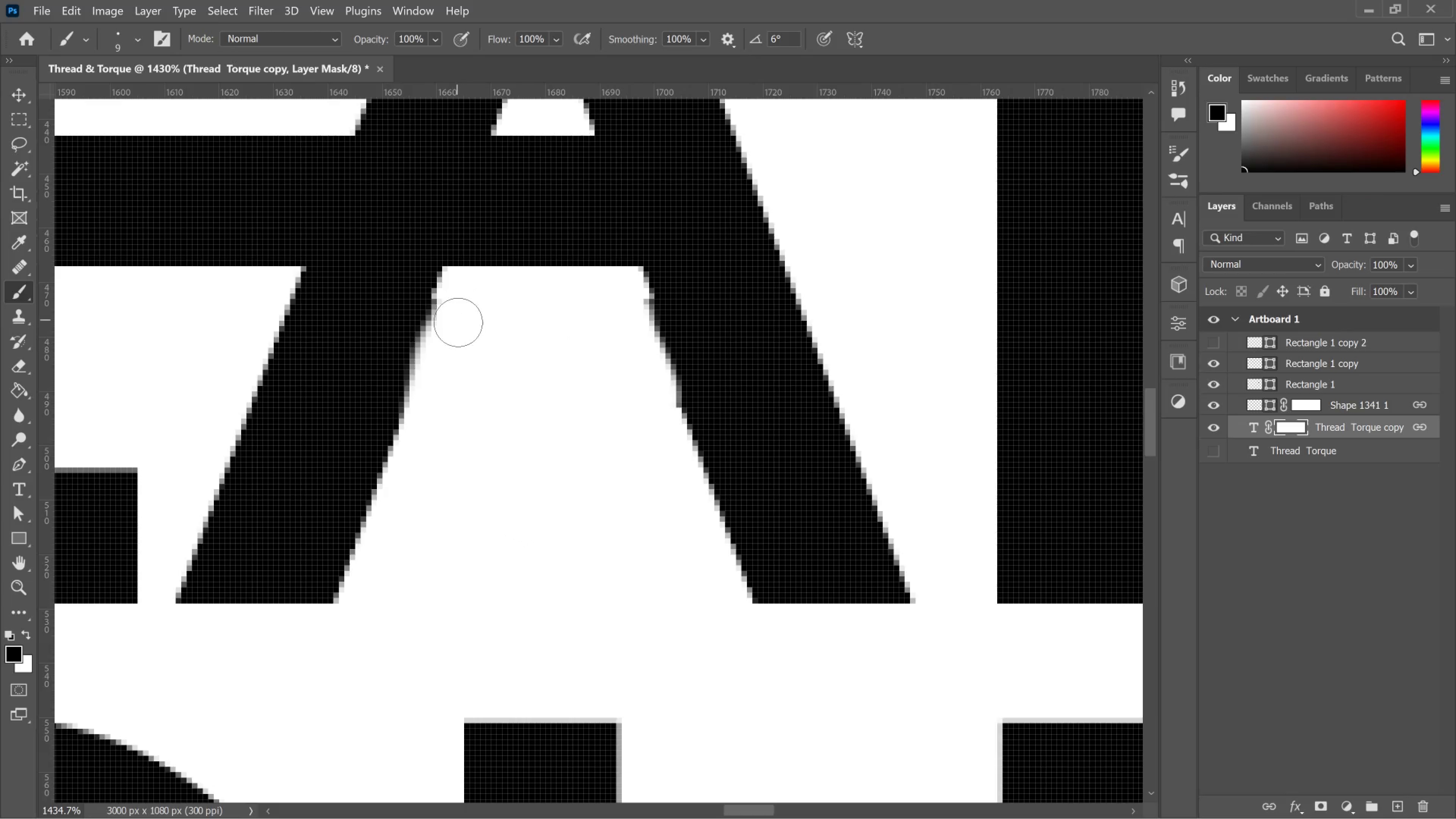 
left_click_drag(start_coordinate=[458, 320], to_coordinate=[458, 322])
 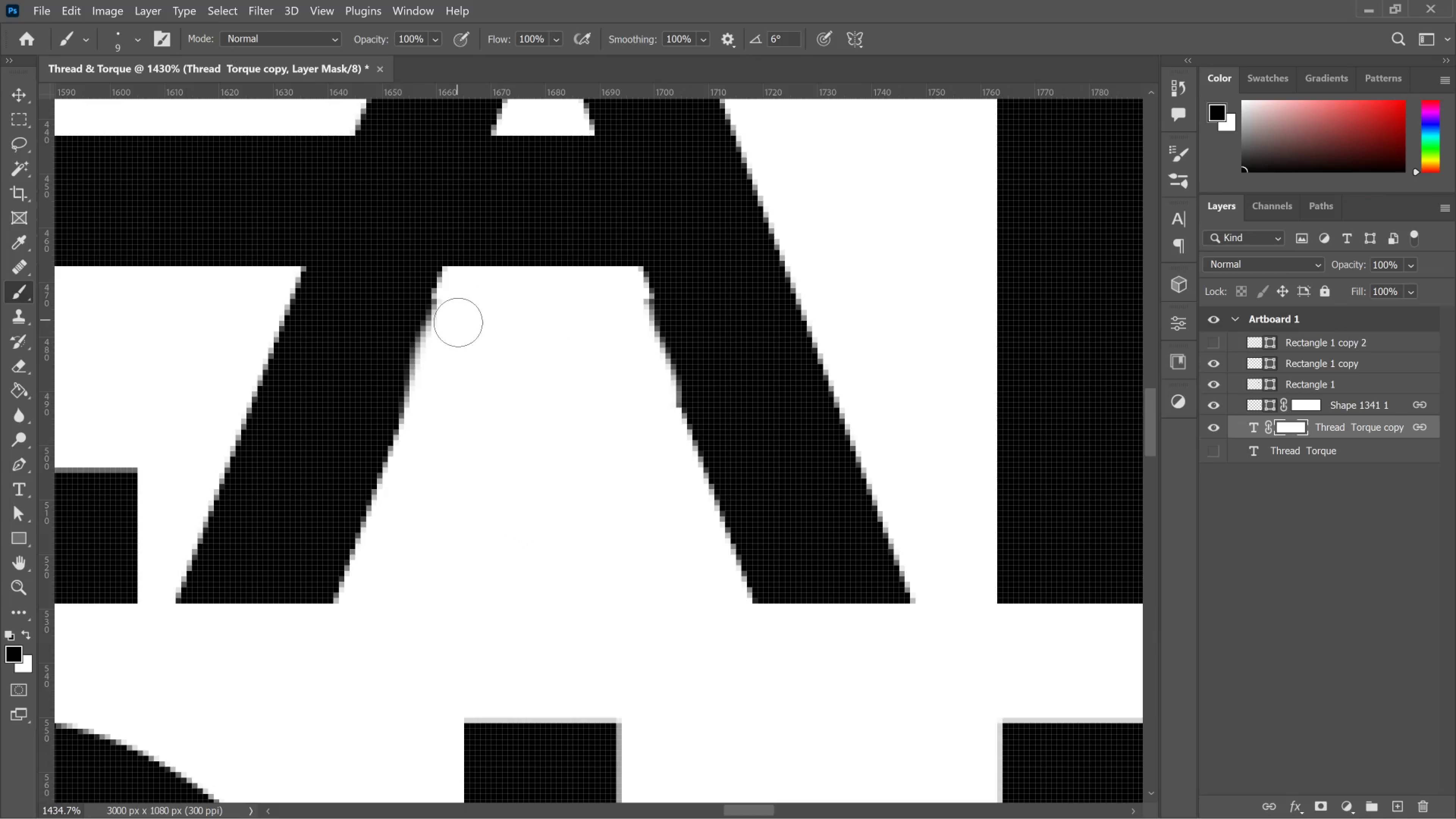 
left_click([458, 322])
 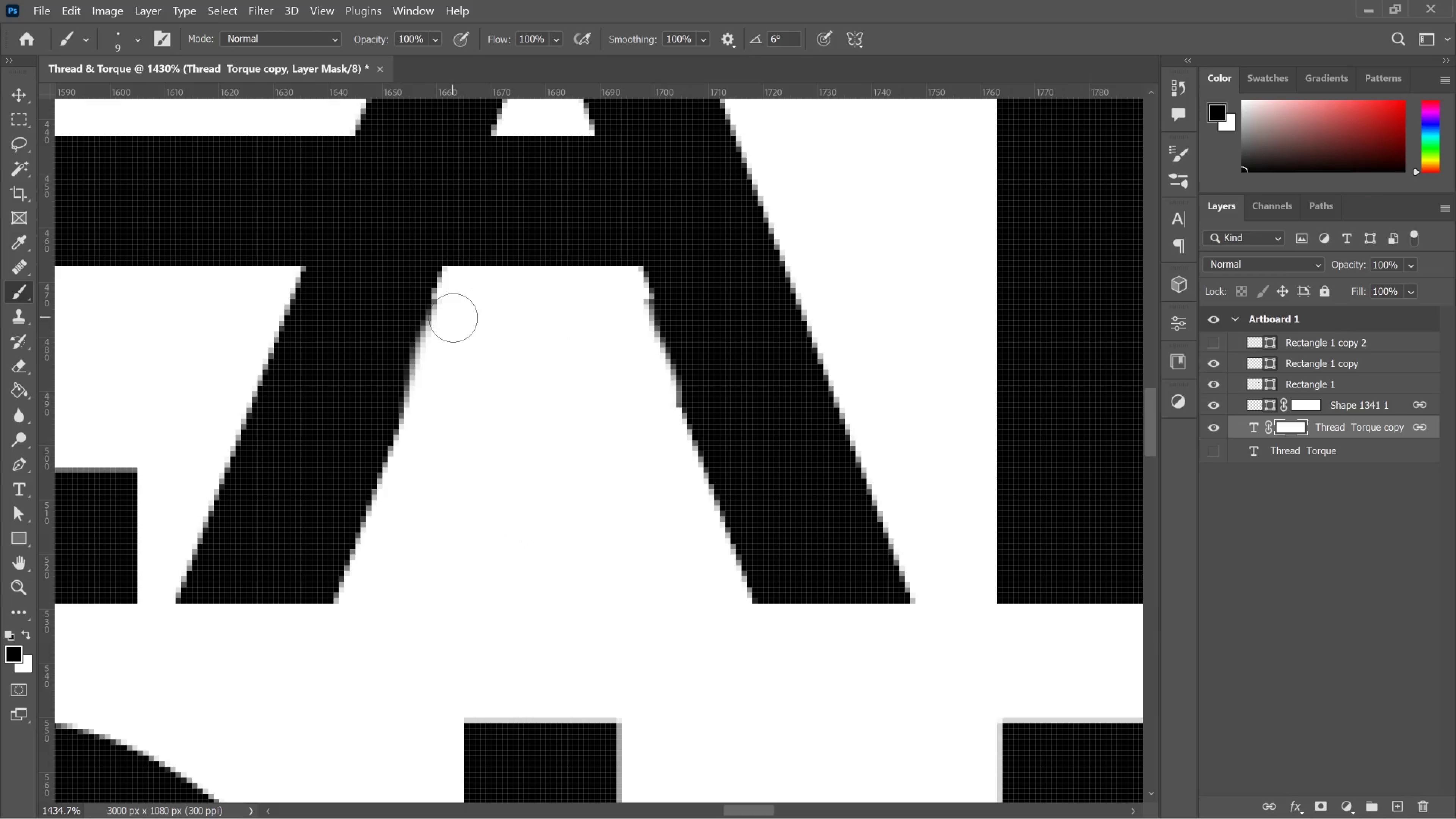 
left_click([453, 318])
 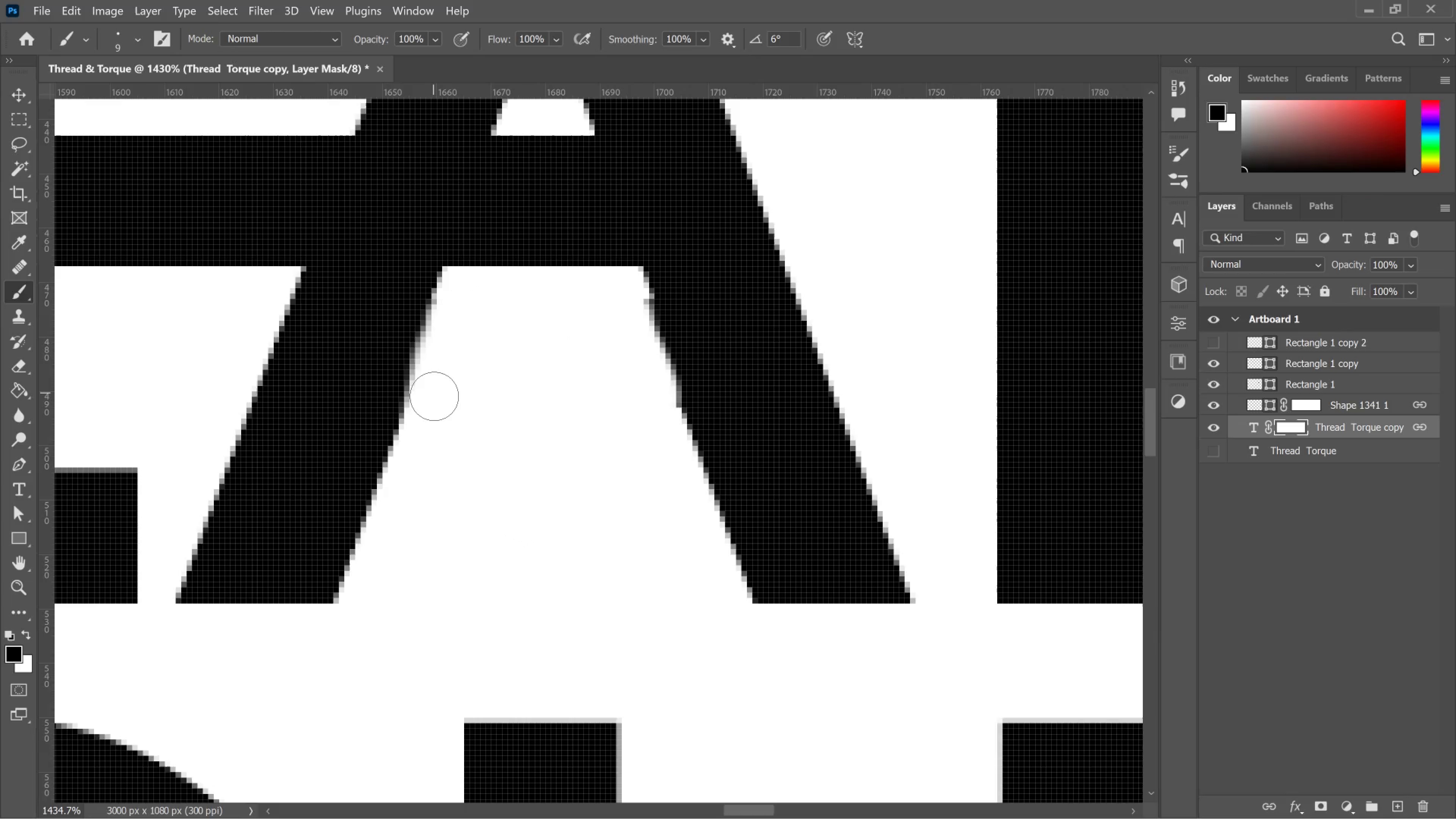 
left_click_drag(start_coordinate=[434, 396], to_coordinate=[434, 402])
 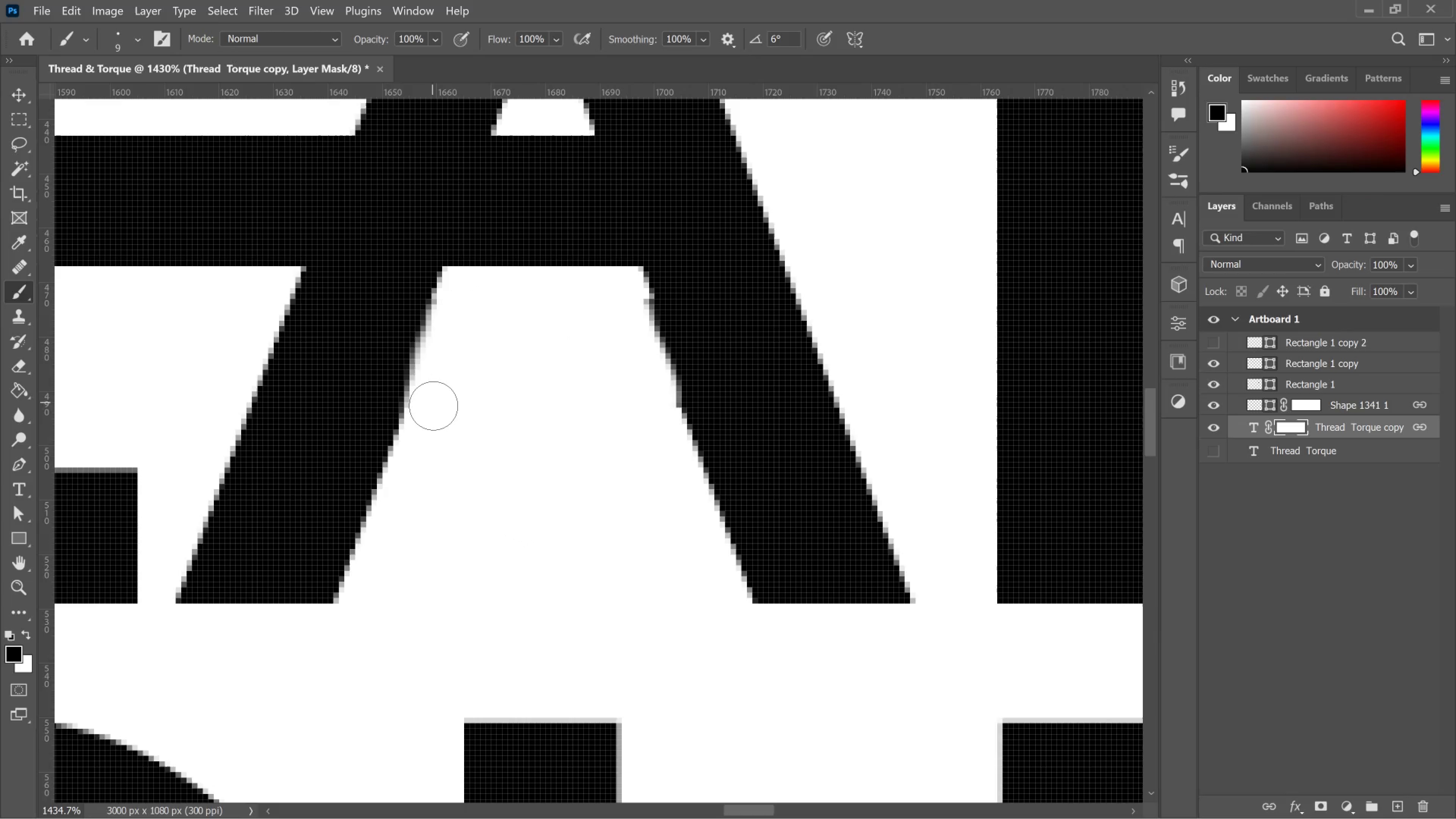 
left_click([433, 406])
 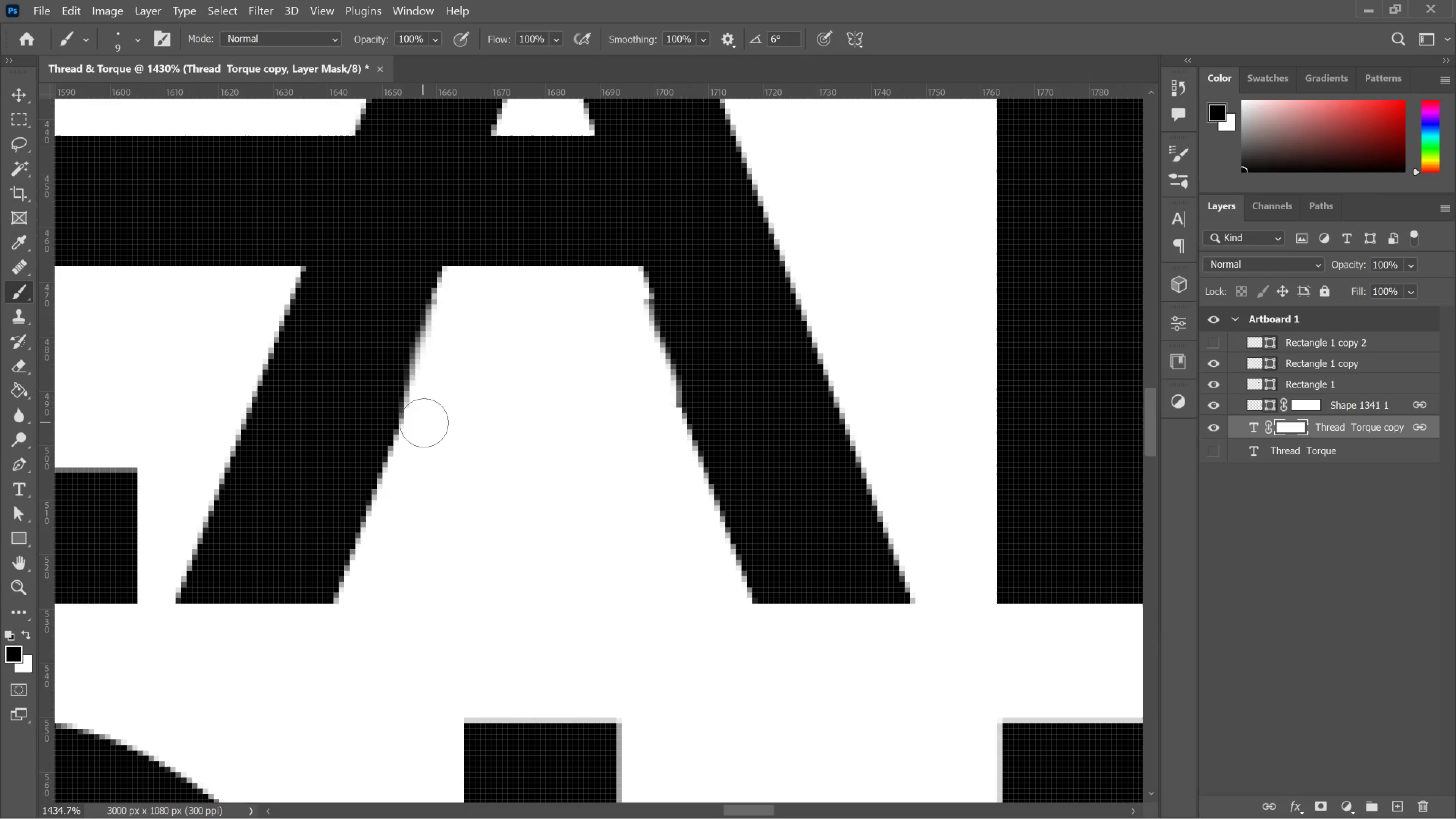 
left_click([424, 423])
 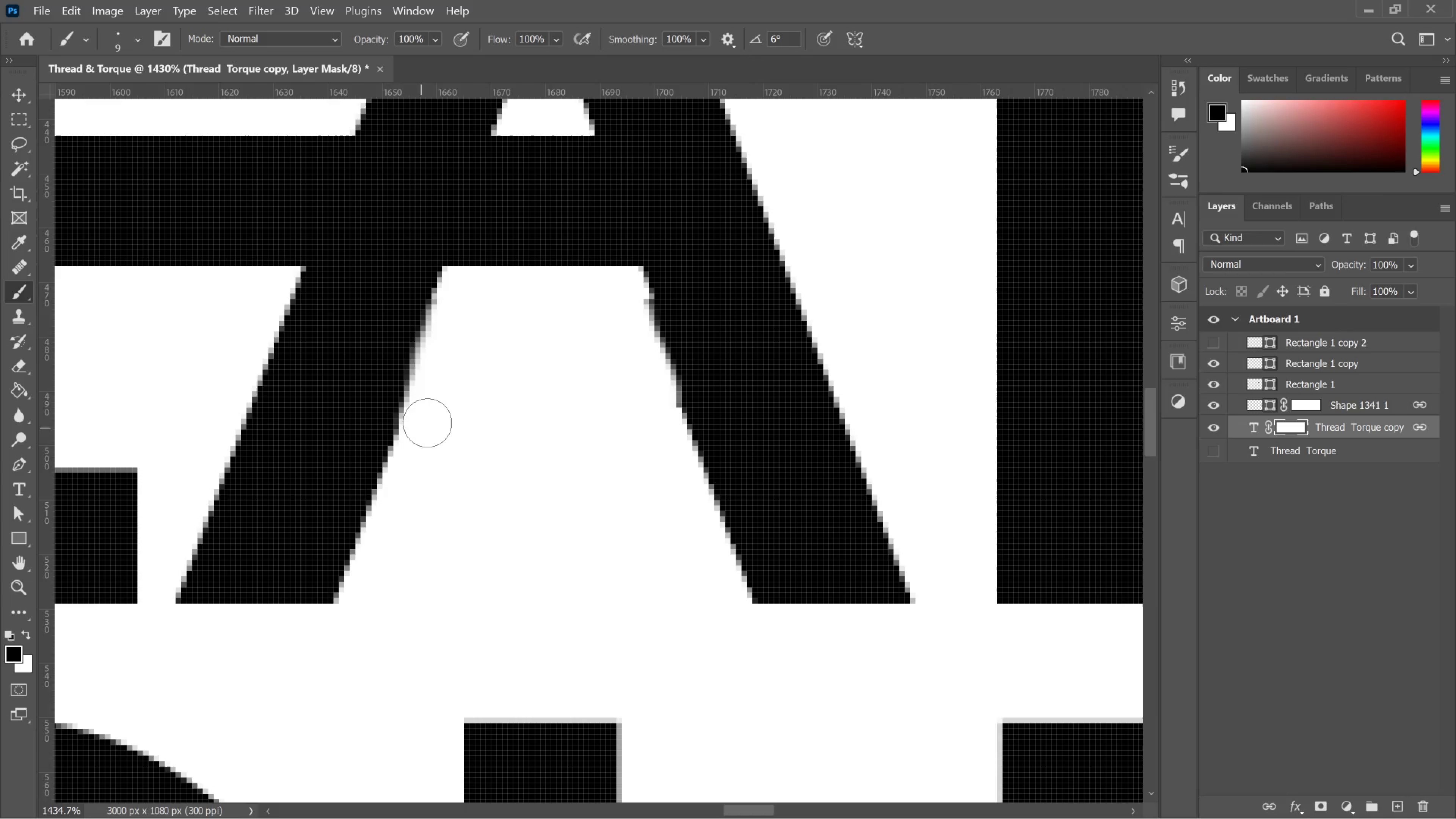 
scroll: coordinate [461, 394], scroll_direction: up, amount: 5.0
 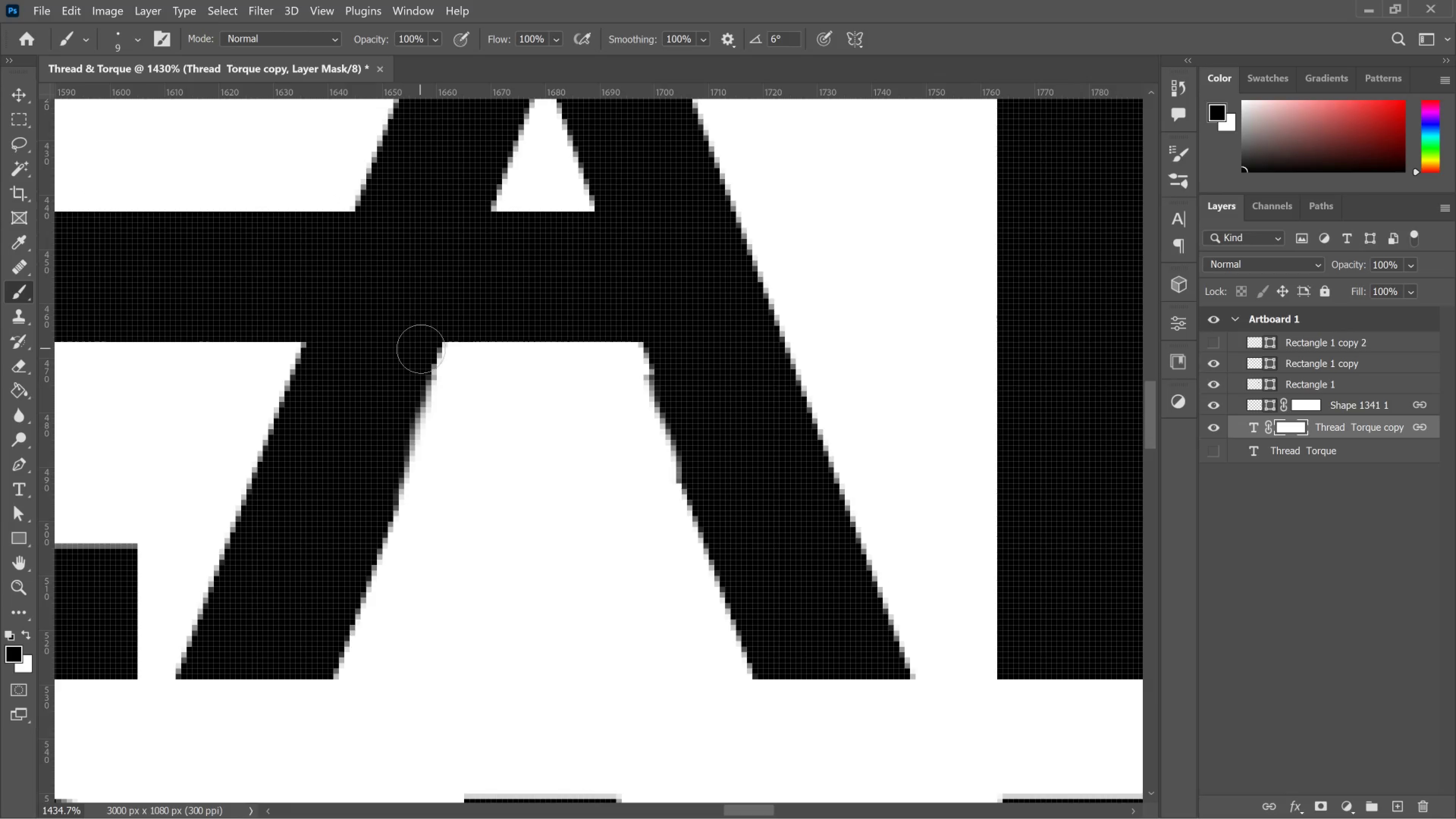 
key(X)
 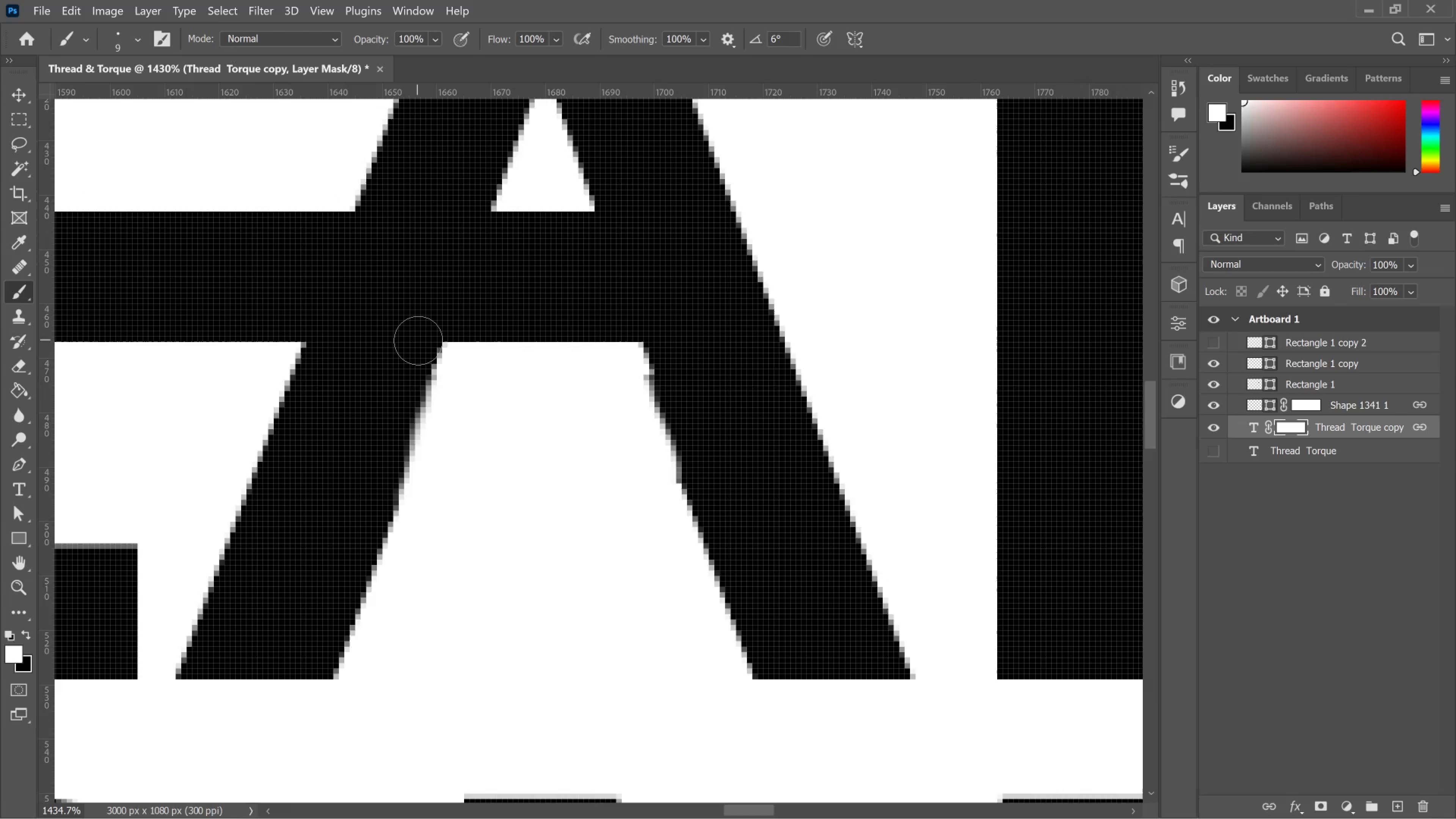 
left_click([418, 340])
 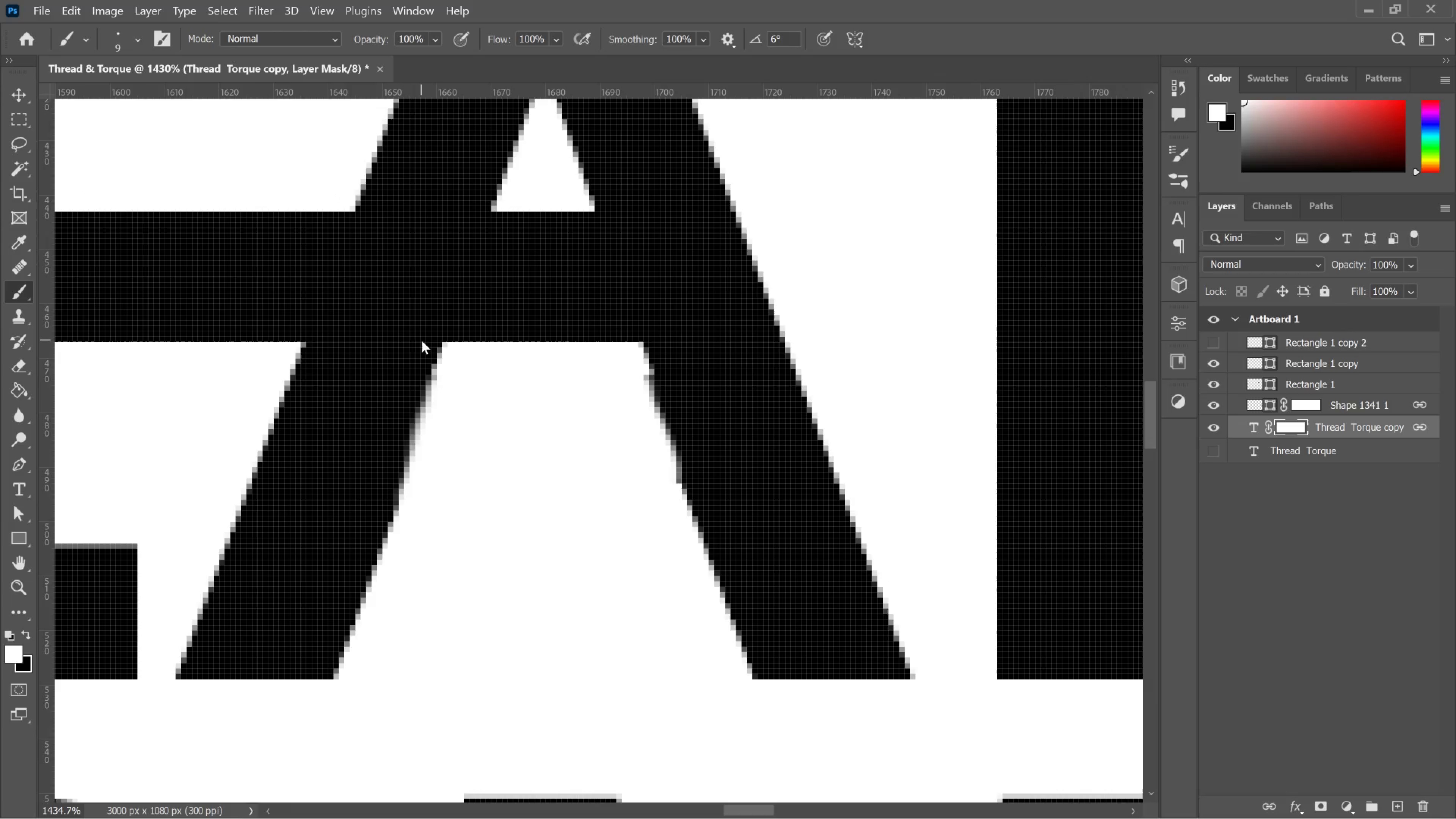 
left_click([422, 340])
 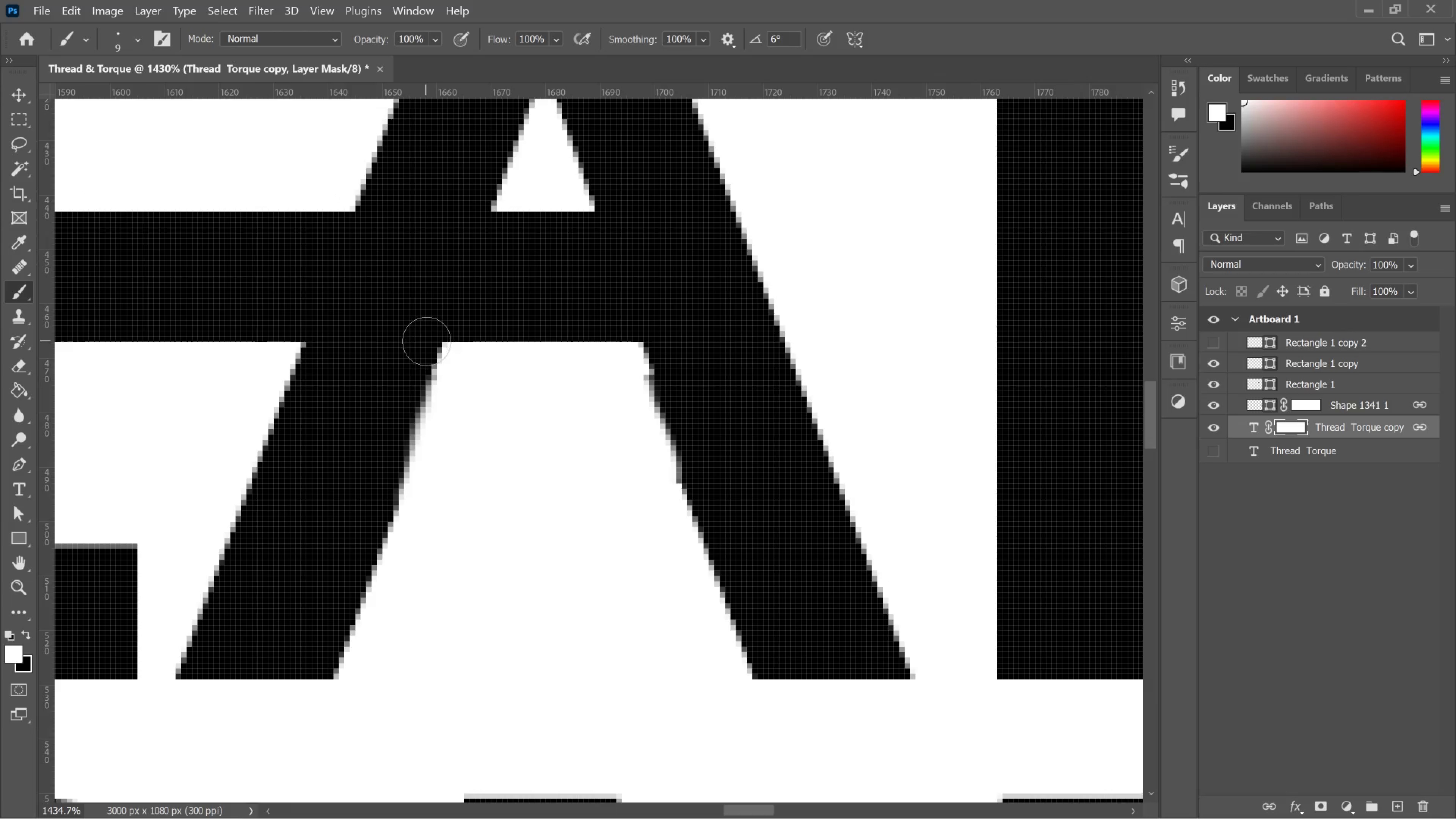 
left_click([427, 341])
 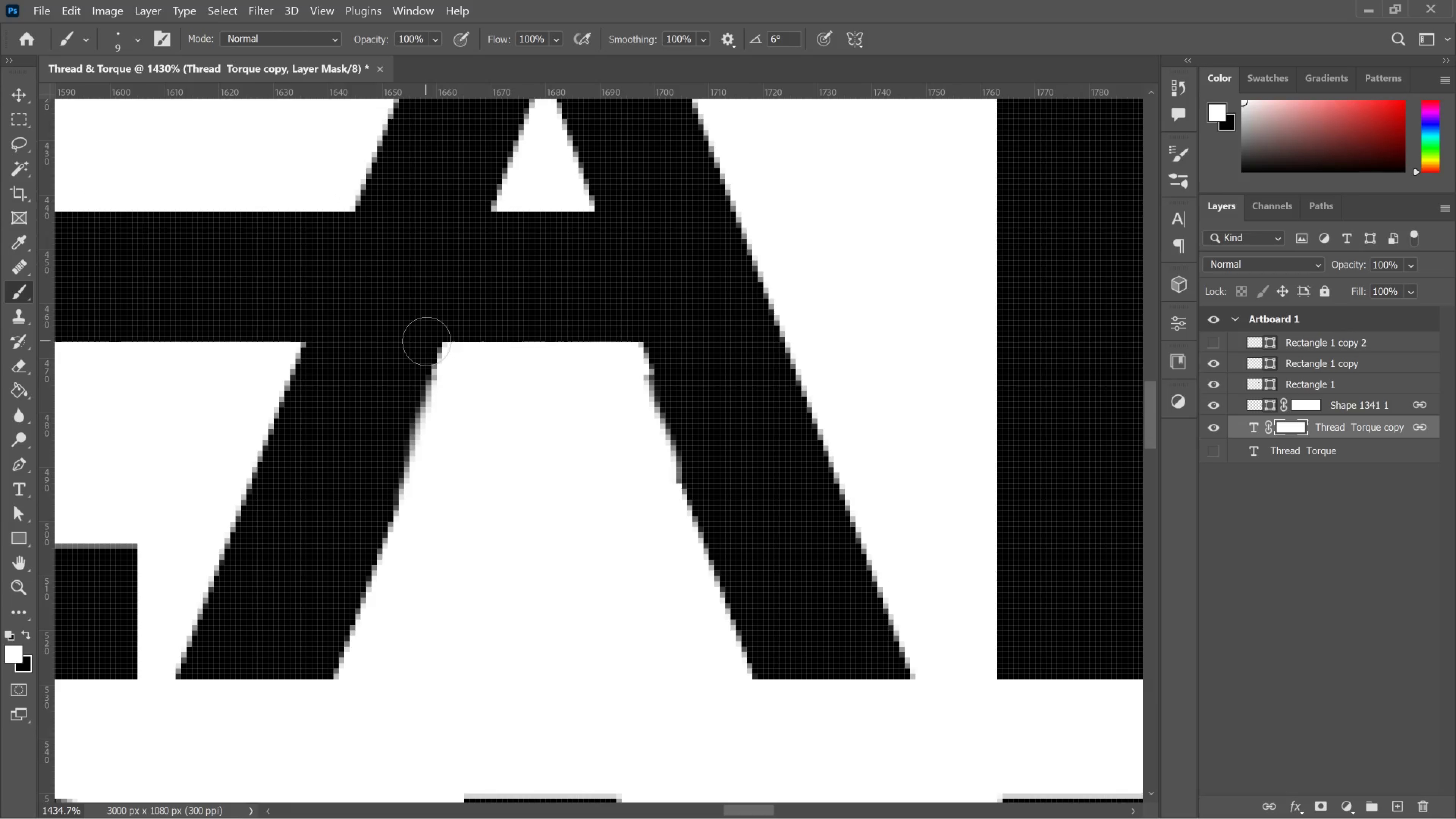 
left_click([427, 341])
 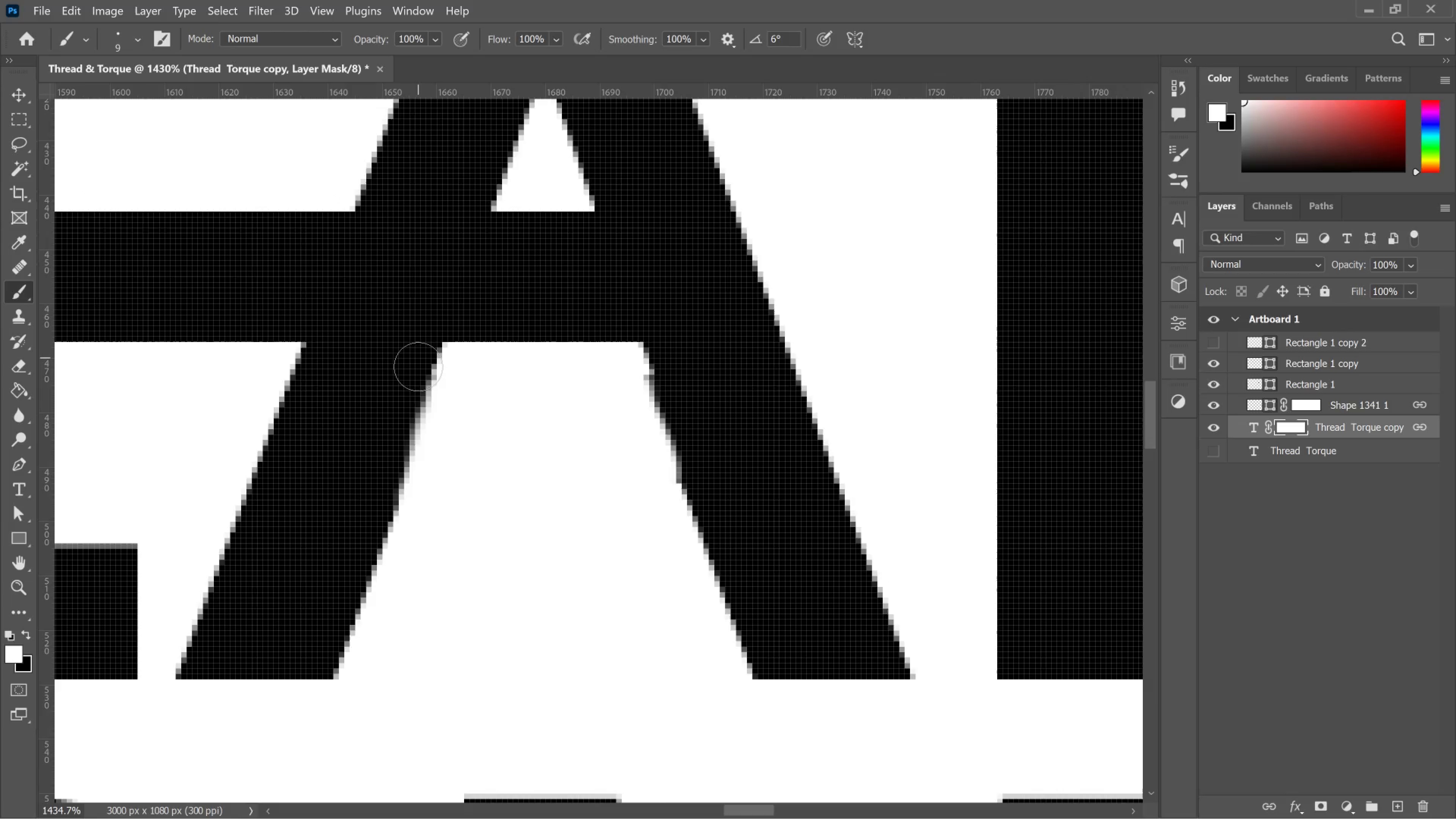 
left_click_drag(start_coordinate=[418, 360], to_coordinate=[411, 391])
 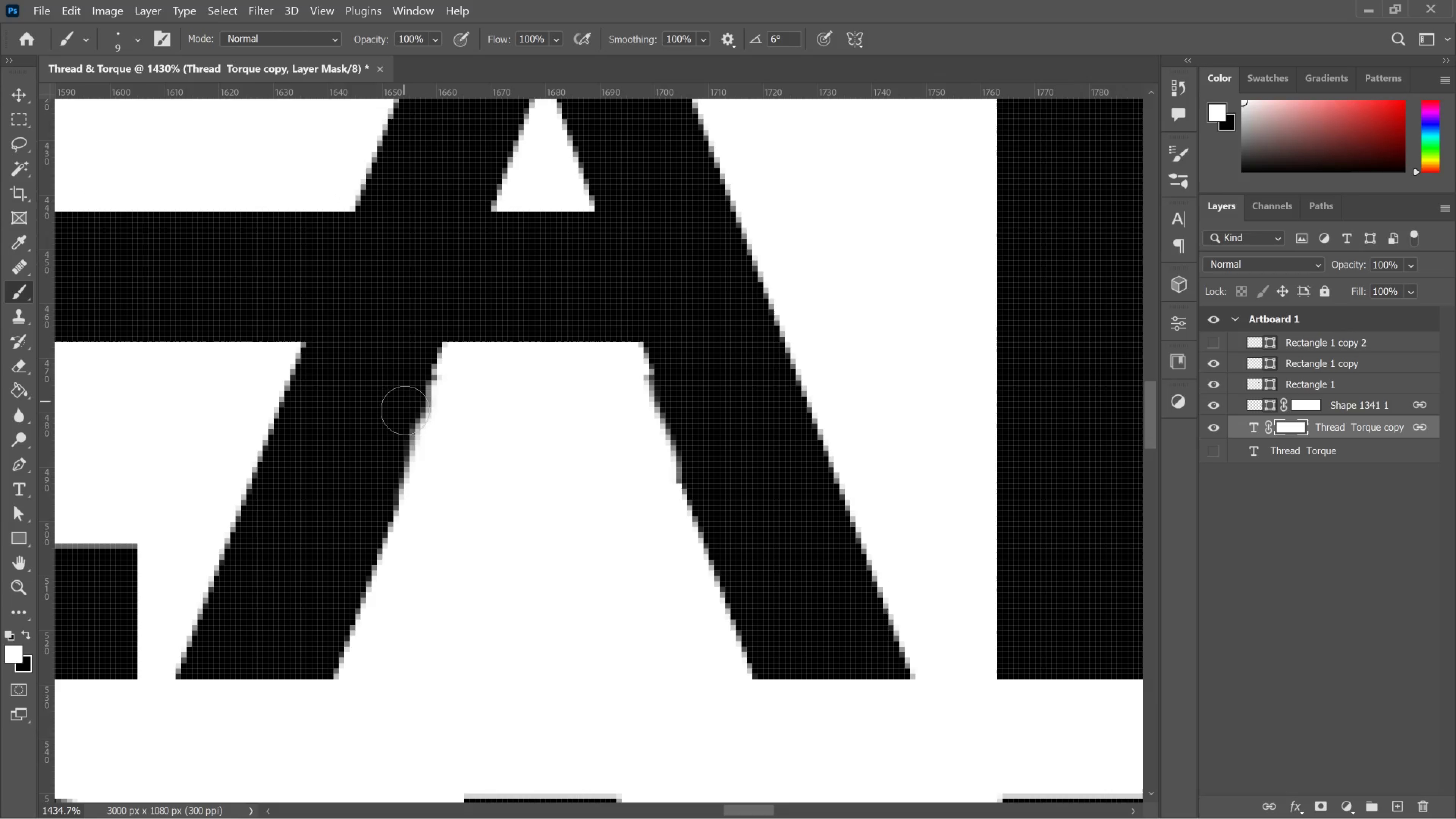 
left_click_drag(start_coordinate=[405, 402], to_coordinate=[405, 410])
 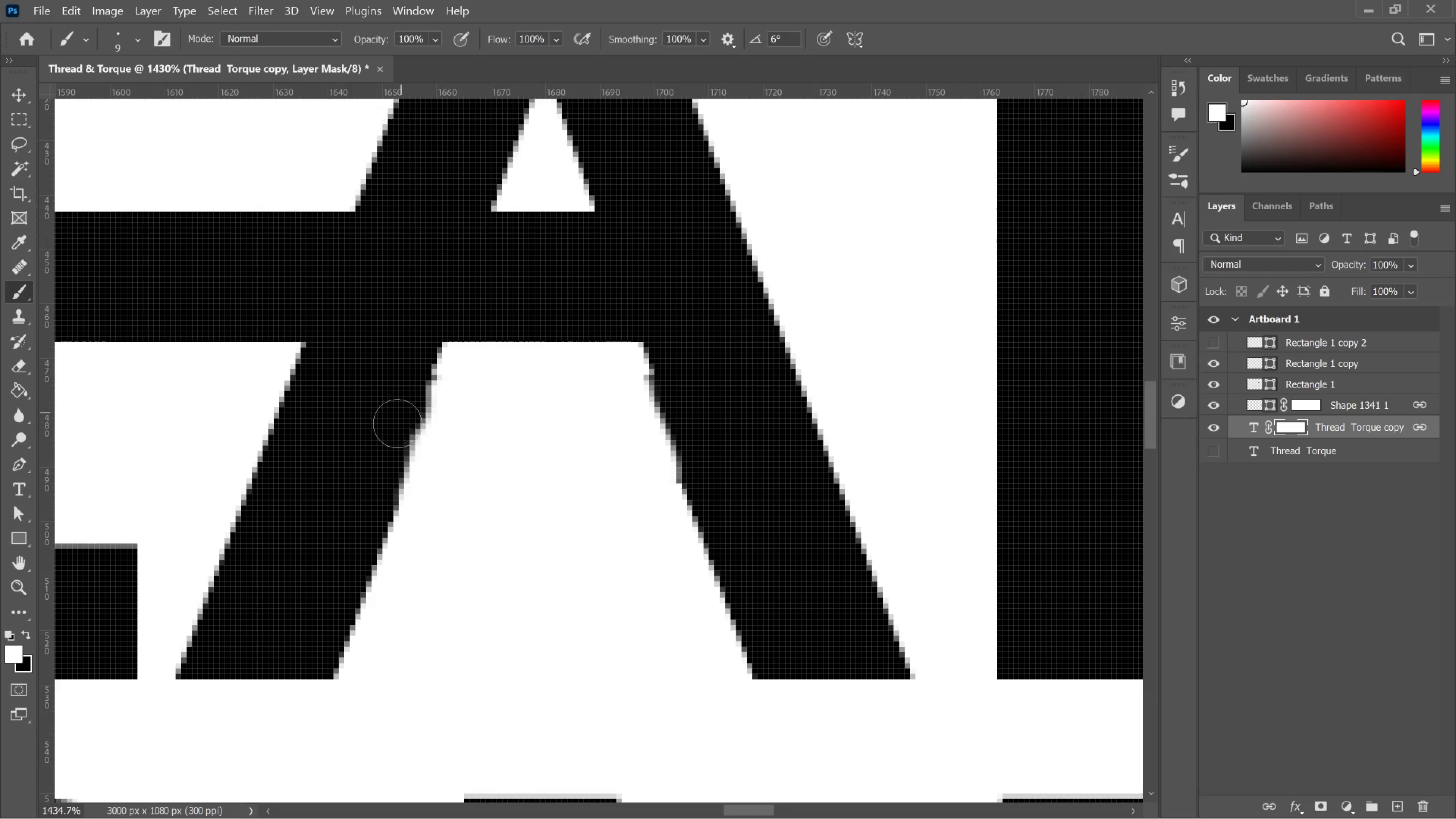 
left_click_drag(start_coordinate=[402, 413], to_coordinate=[315, 594])
 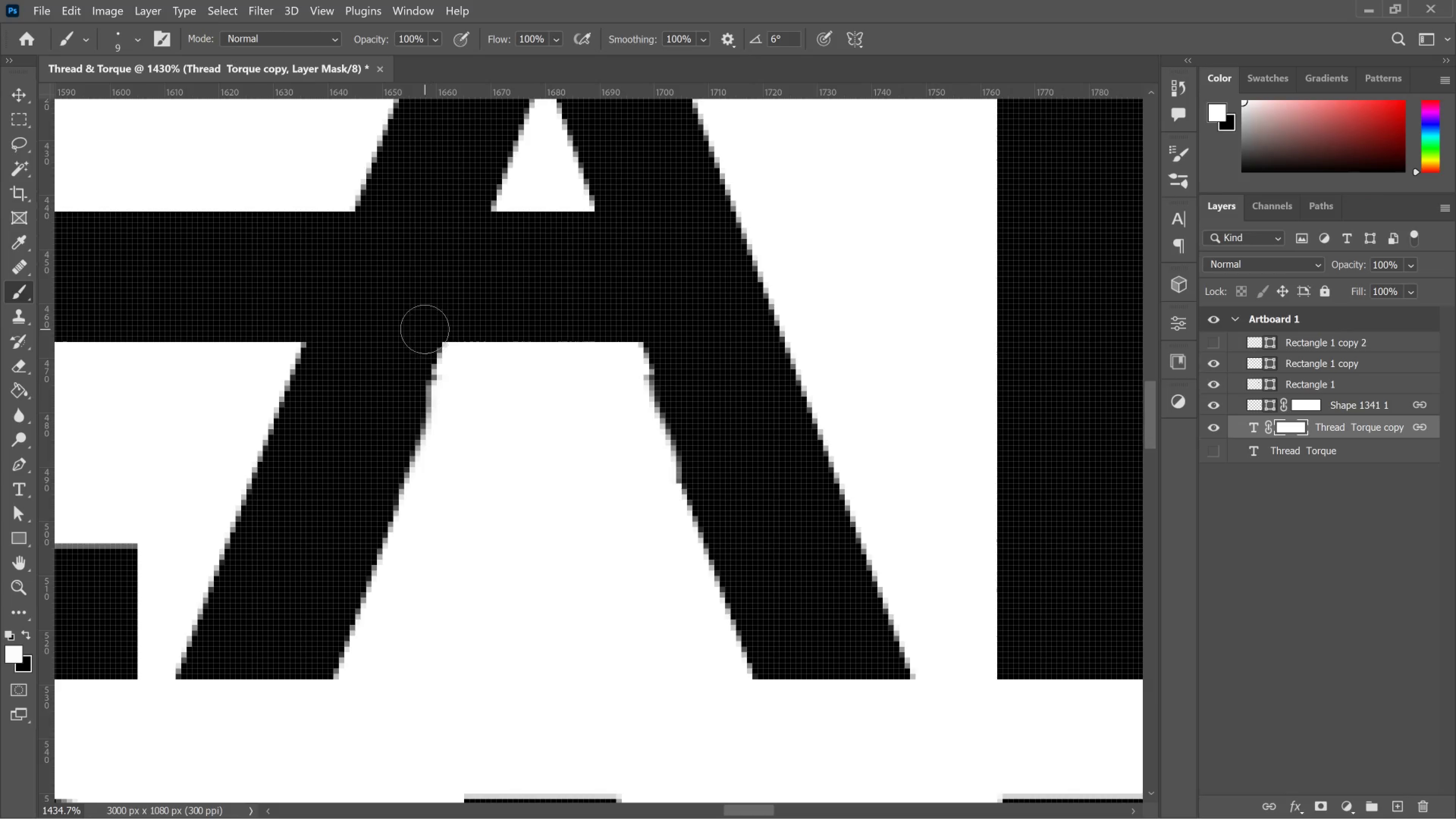 
left_click([425, 324])
 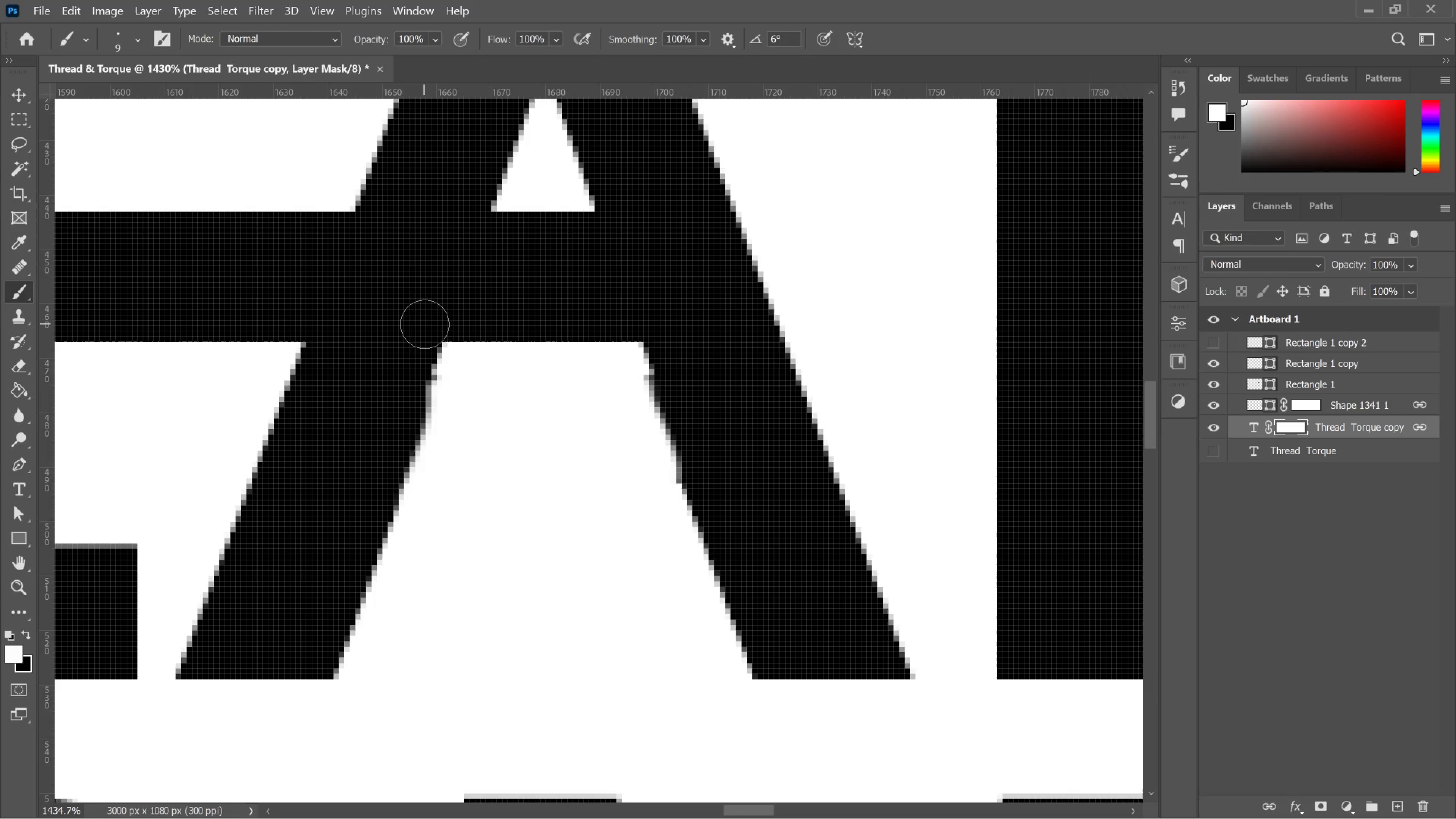 
left_click([425, 324])
 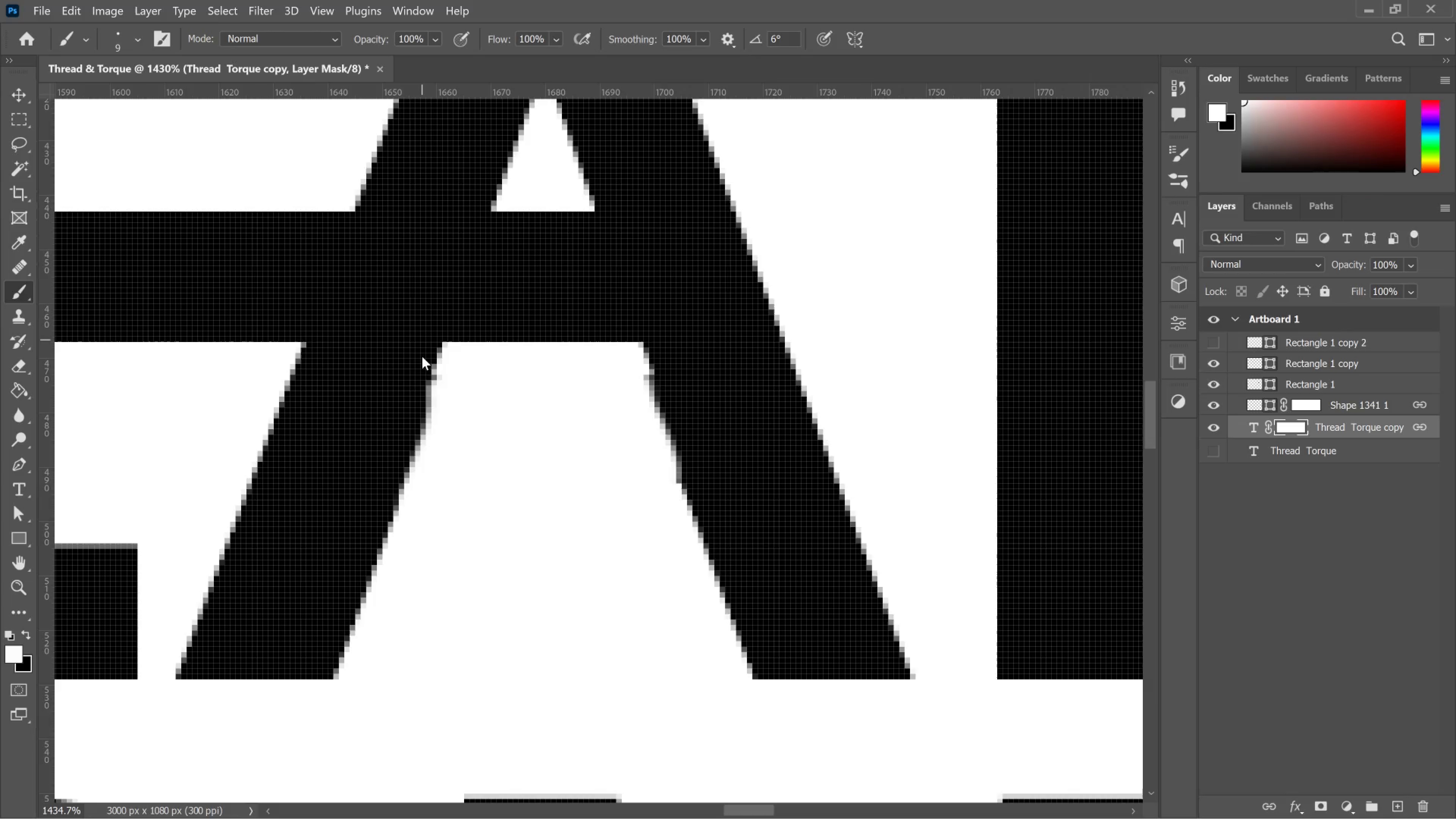 
left_click_drag(start_coordinate=[424, 336], to_coordinate=[422, 356])
 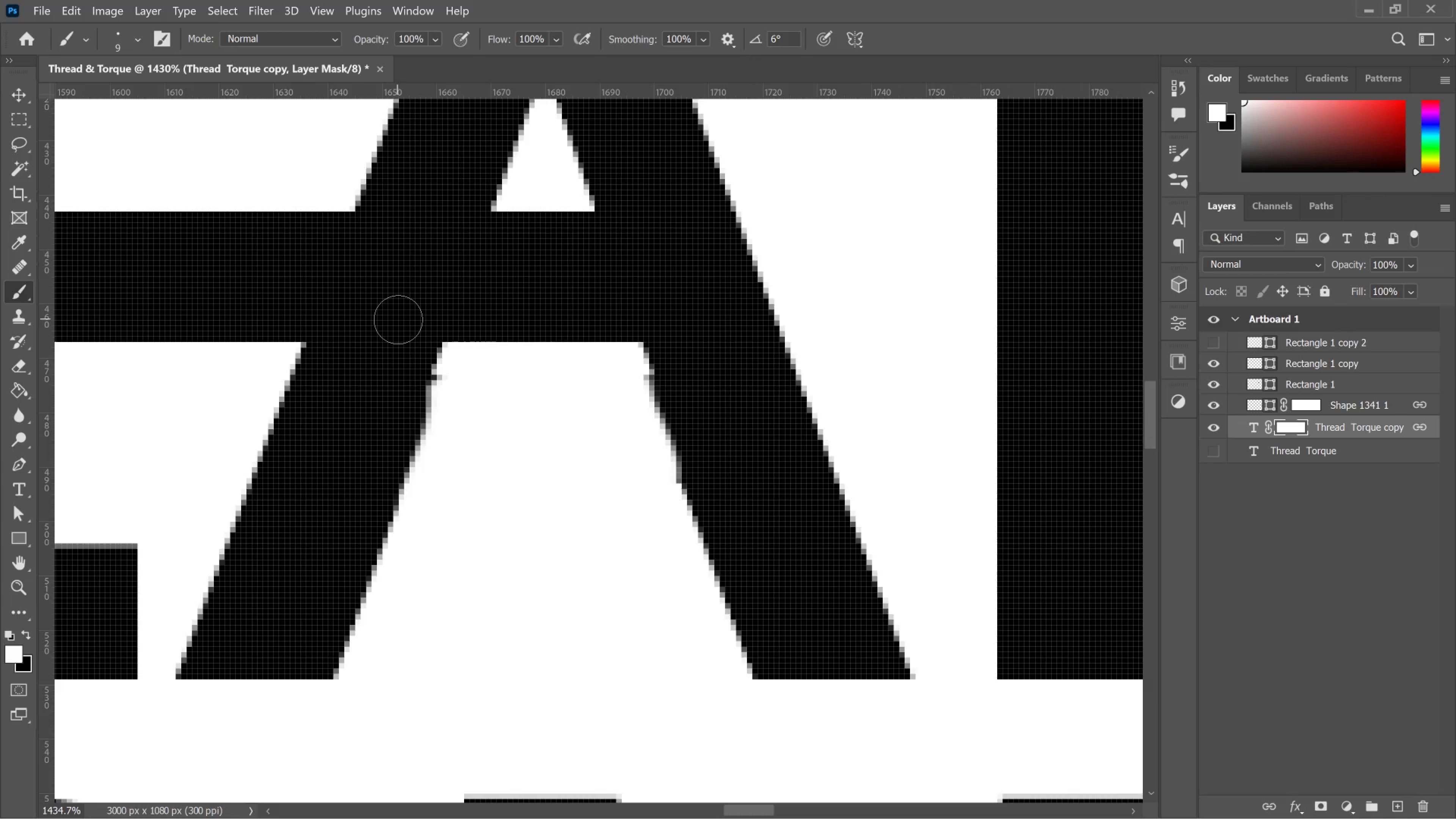 
key(V)
 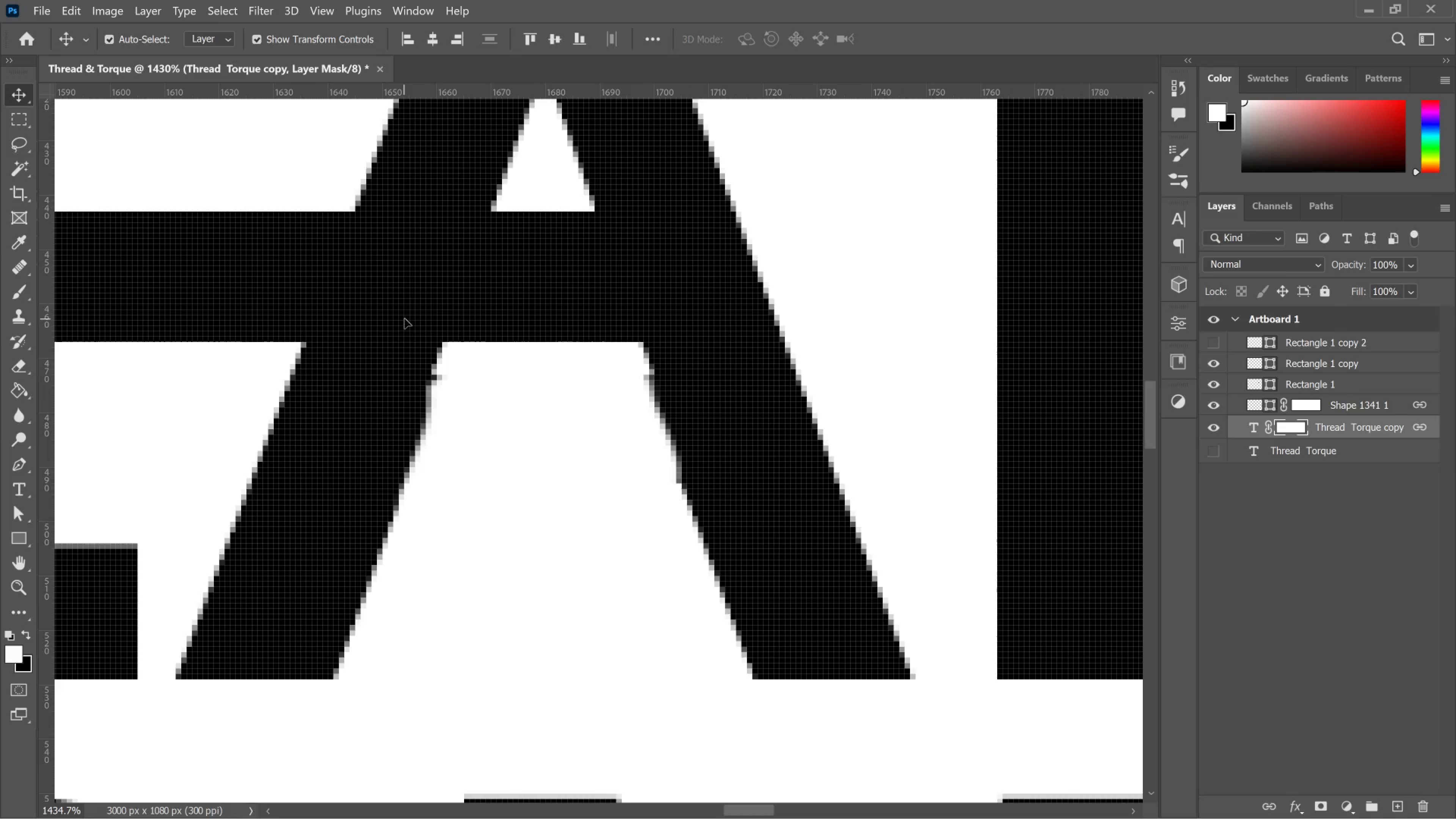 
left_click([405, 318])
 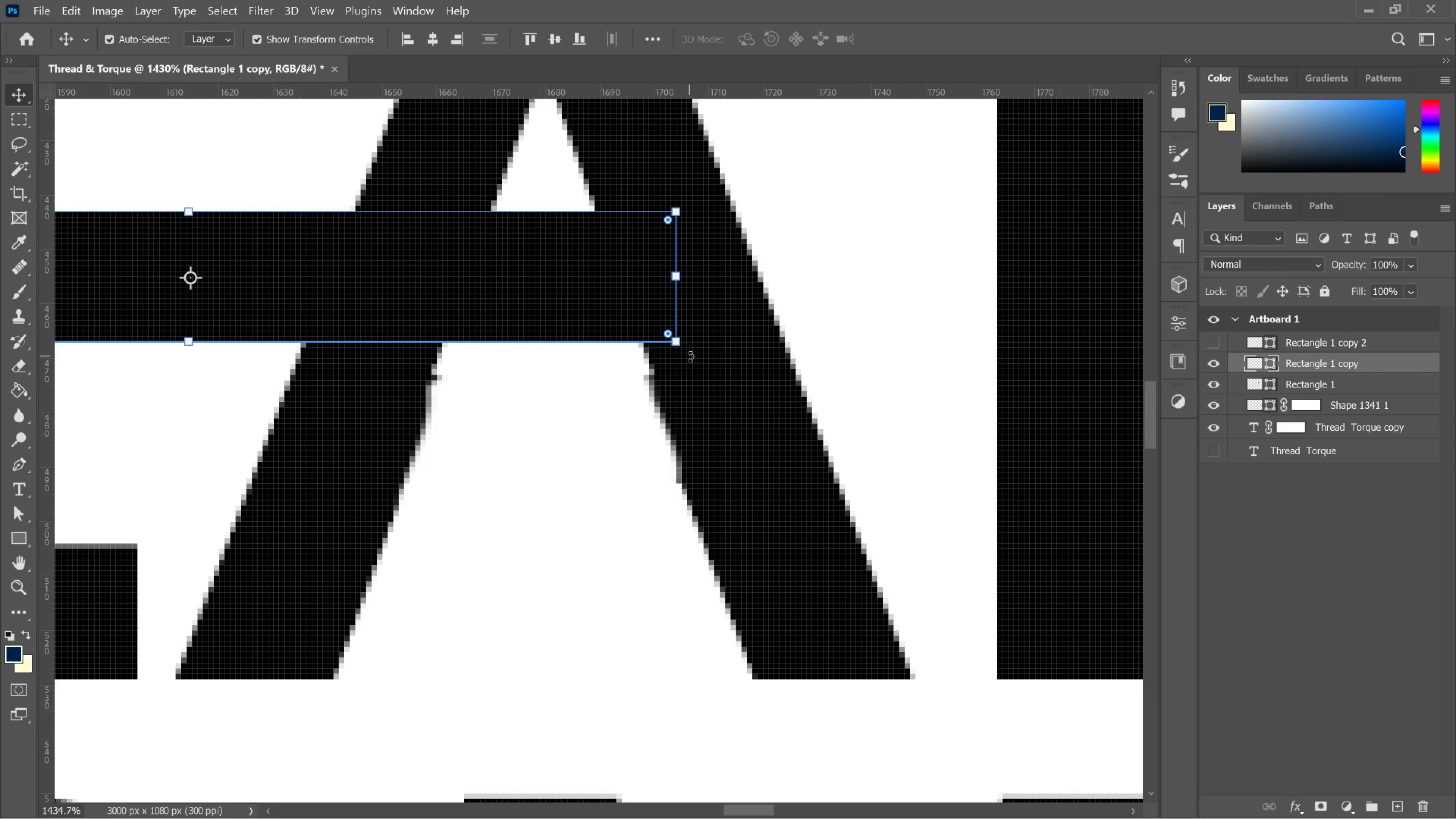 
hold_key(key=AltLeft, duration=0.81)
double_click([690, 356])
 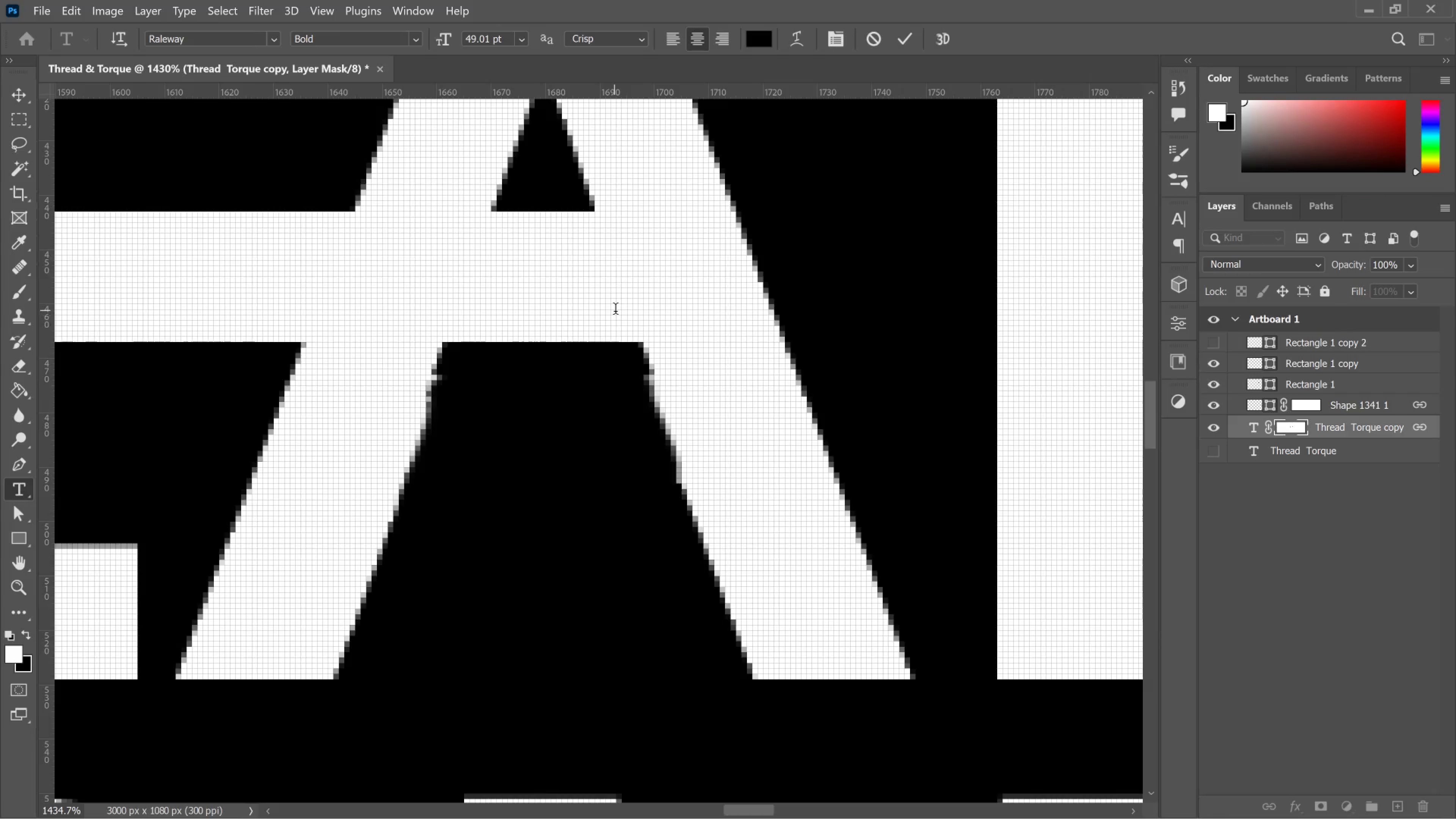 
key(Control+ControlLeft)
 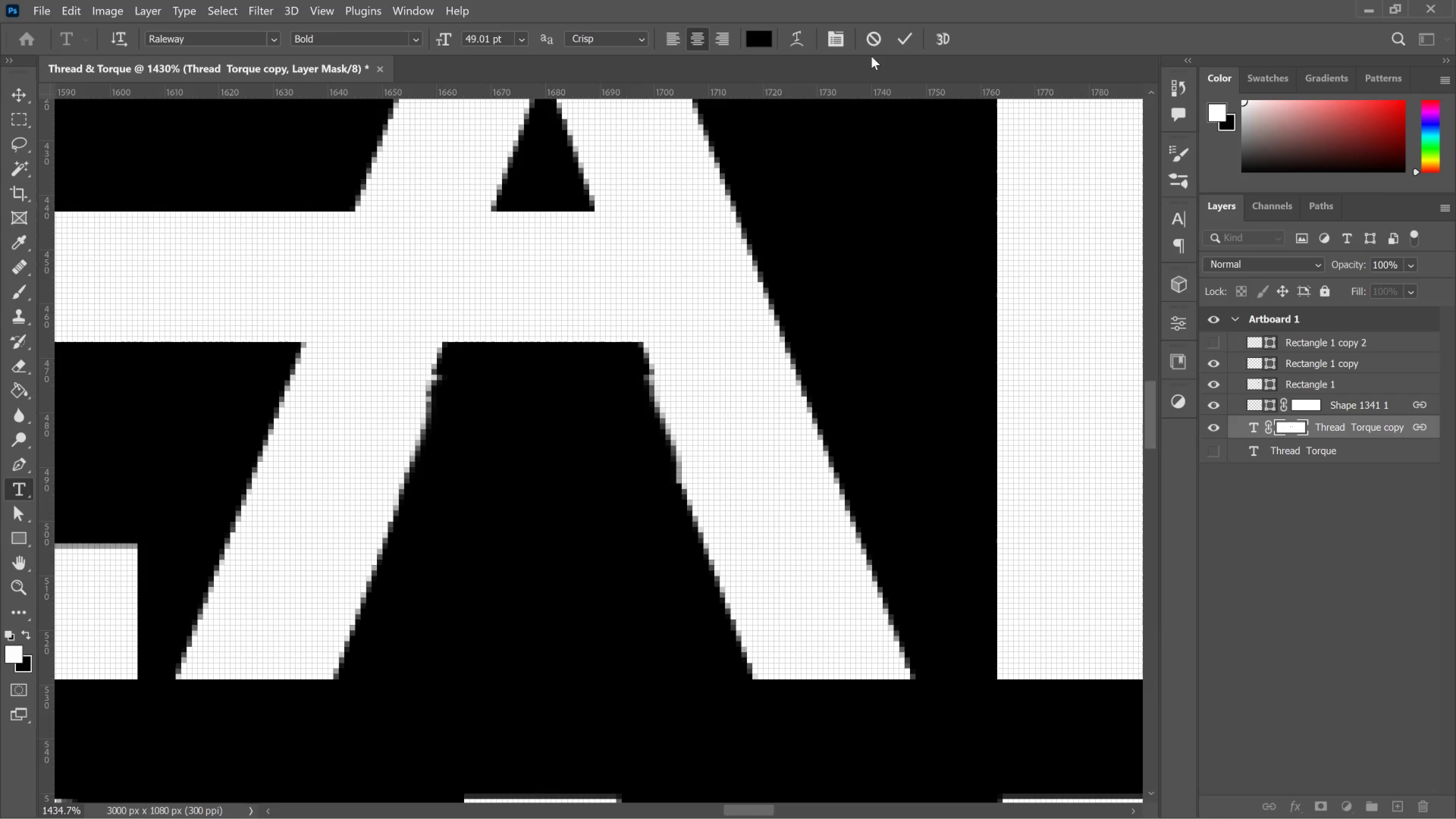 
left_click([874, 42])
 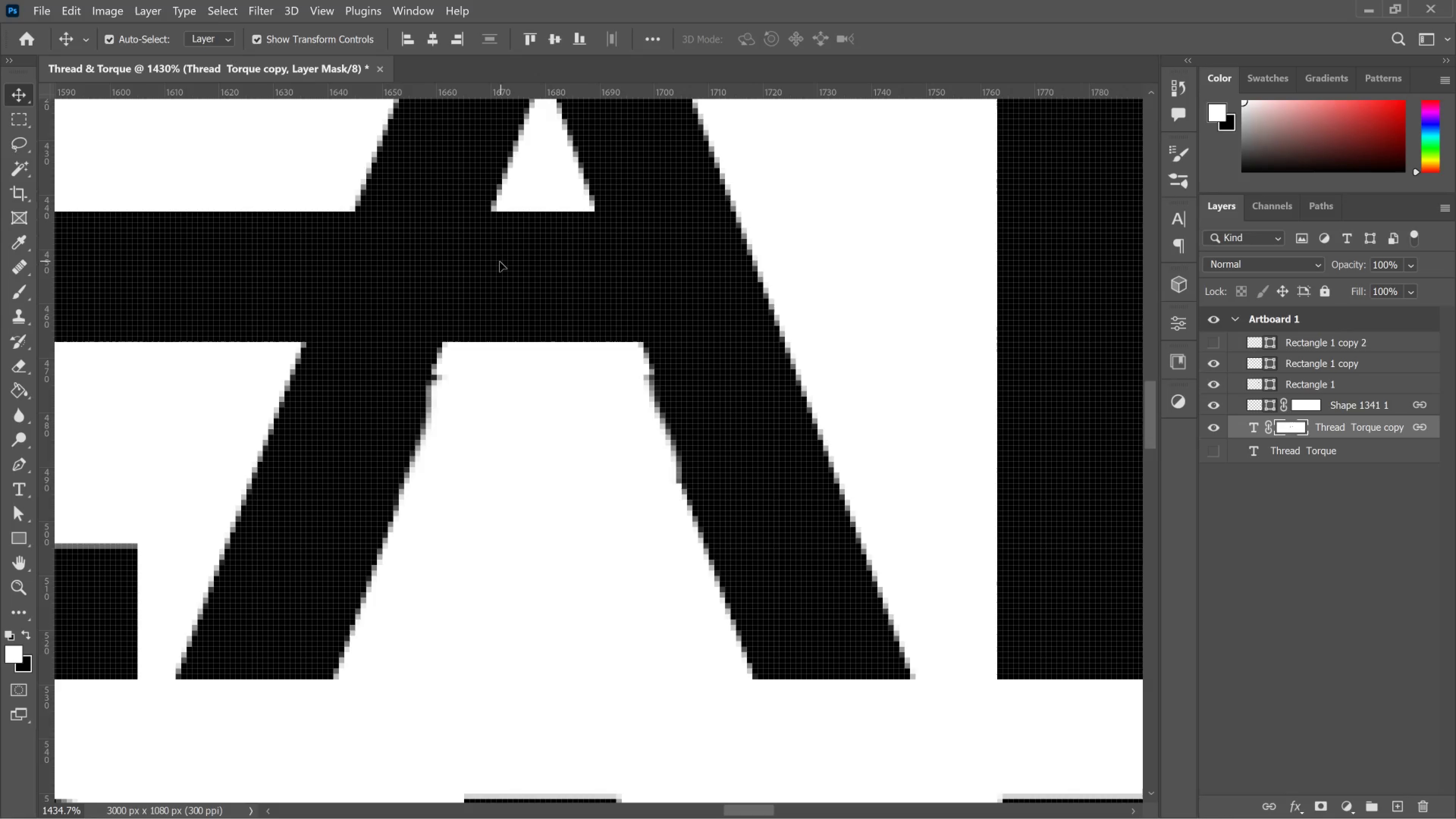 
left_click([500, 262])
 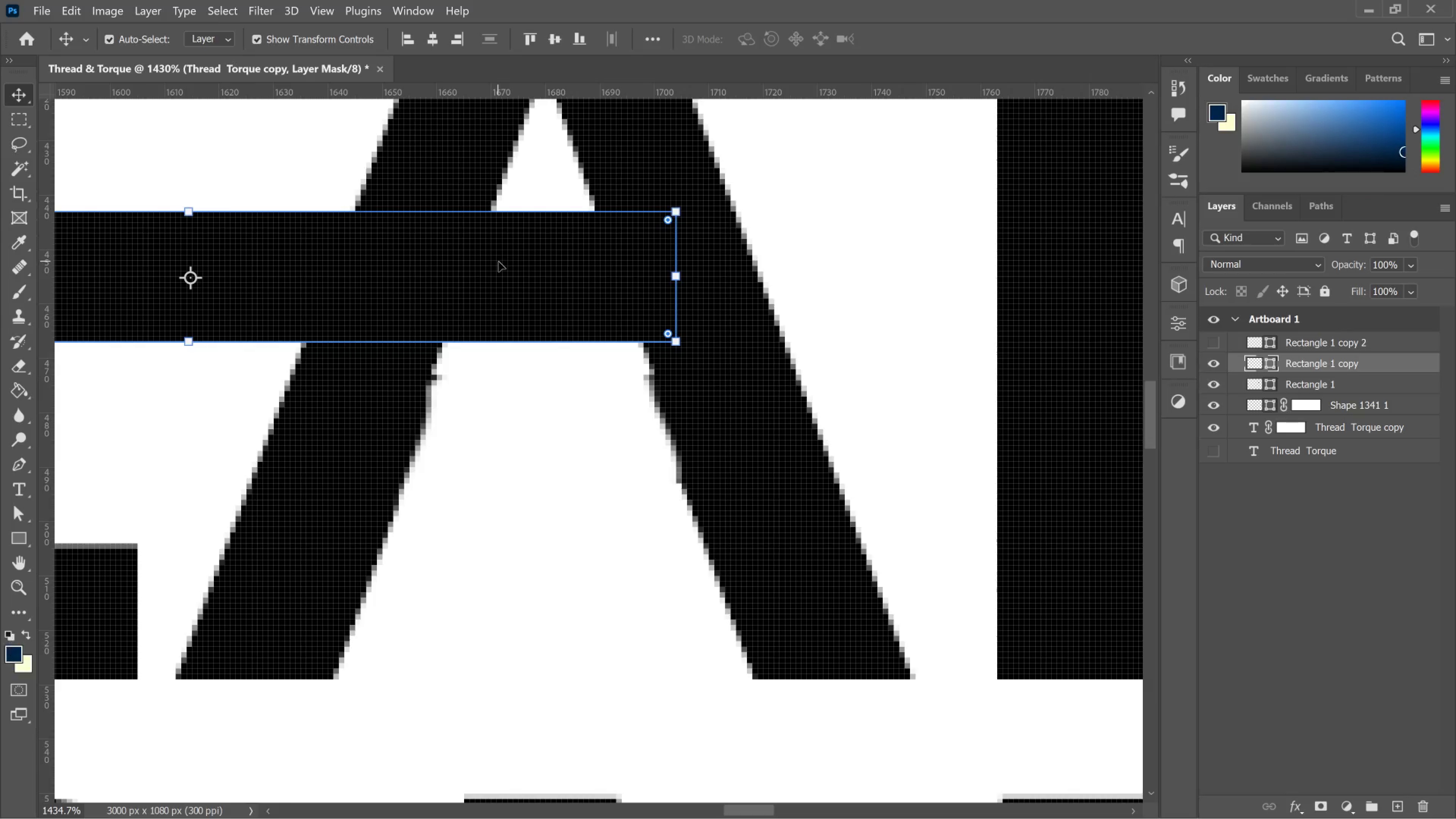 
hold_key(key=AltLeft, duration=1.31)
left_click_drag(start_coordinate=[499, 262], to_coordinate=[524, 482])
 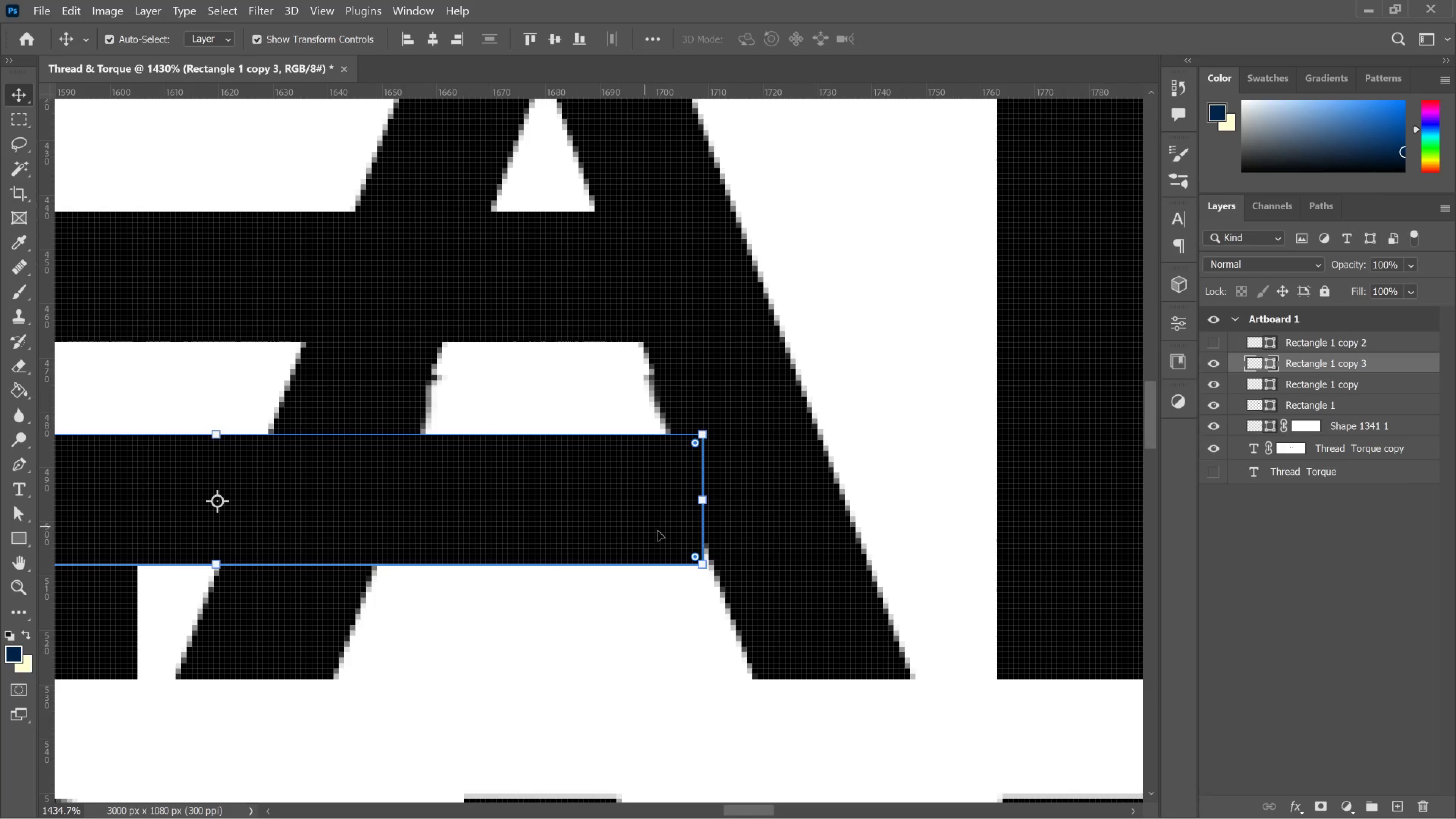 
hold_key(key=ShiftLeft, duration=1.05)
 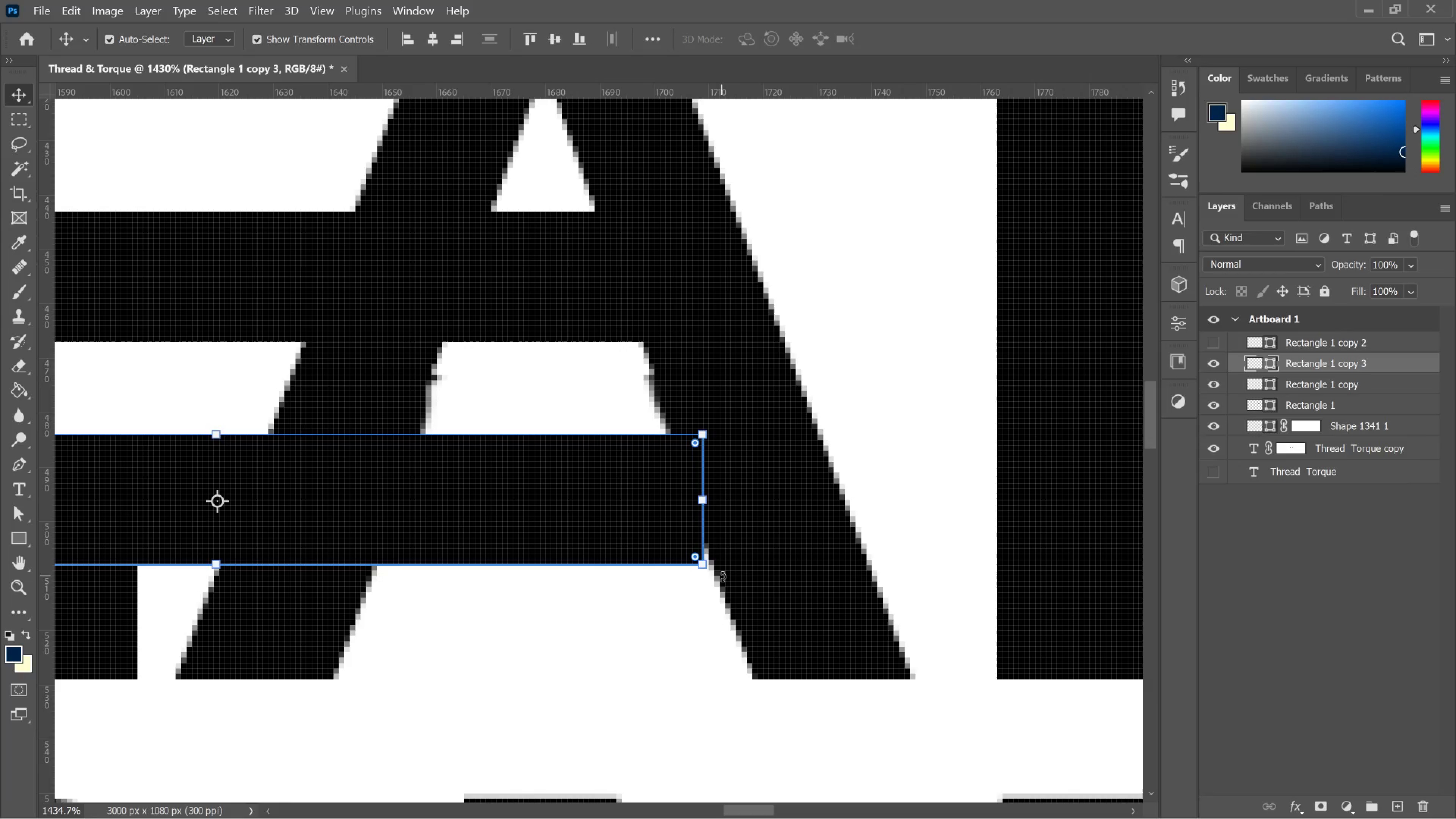 
left_click_drag(start_coordinate=[722, 576], to_coordinate=[127, 516])
 